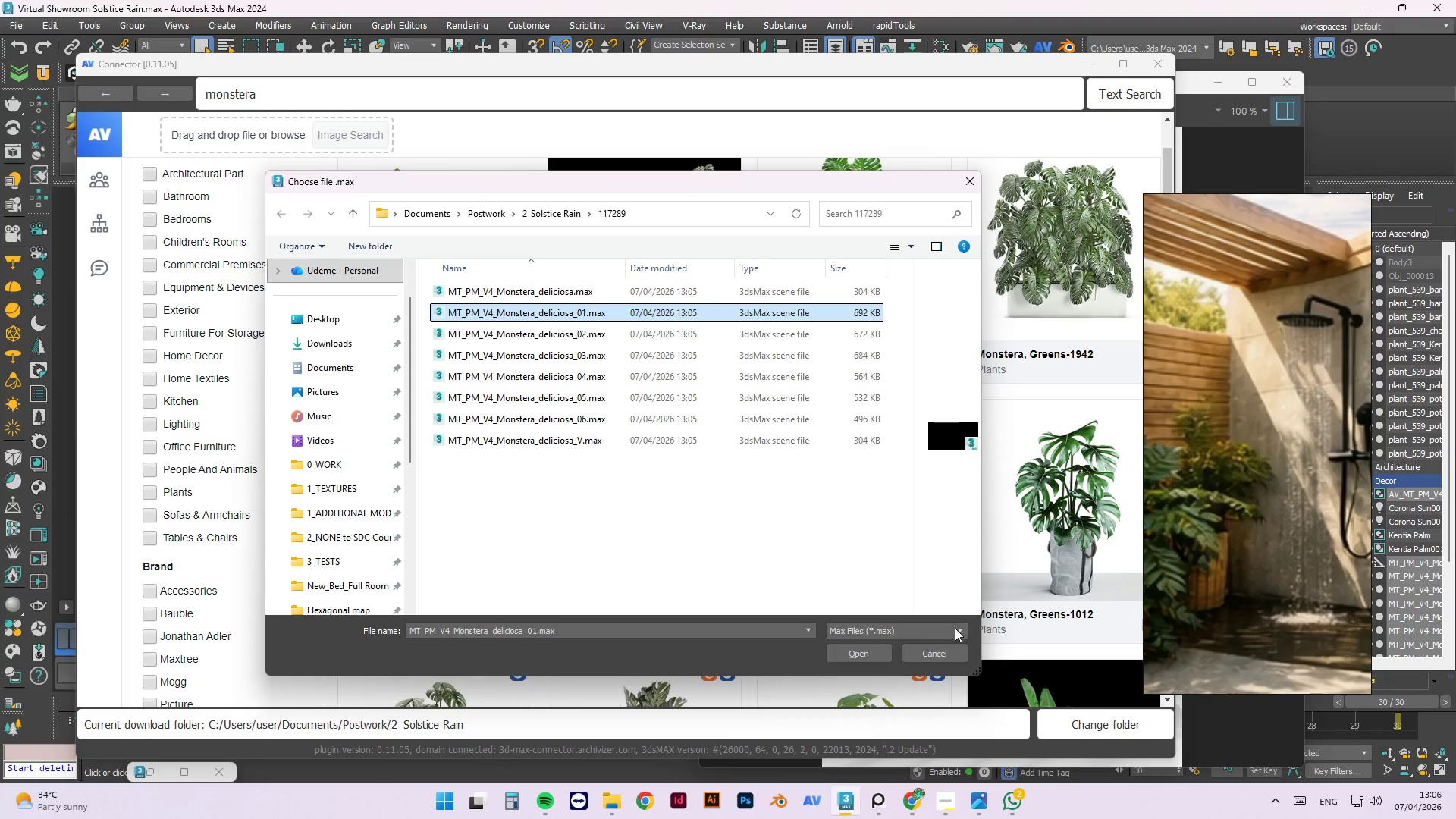 
left_click_drag(start_coordinate=[980, 670], to_coordinate=[1285, 705])
 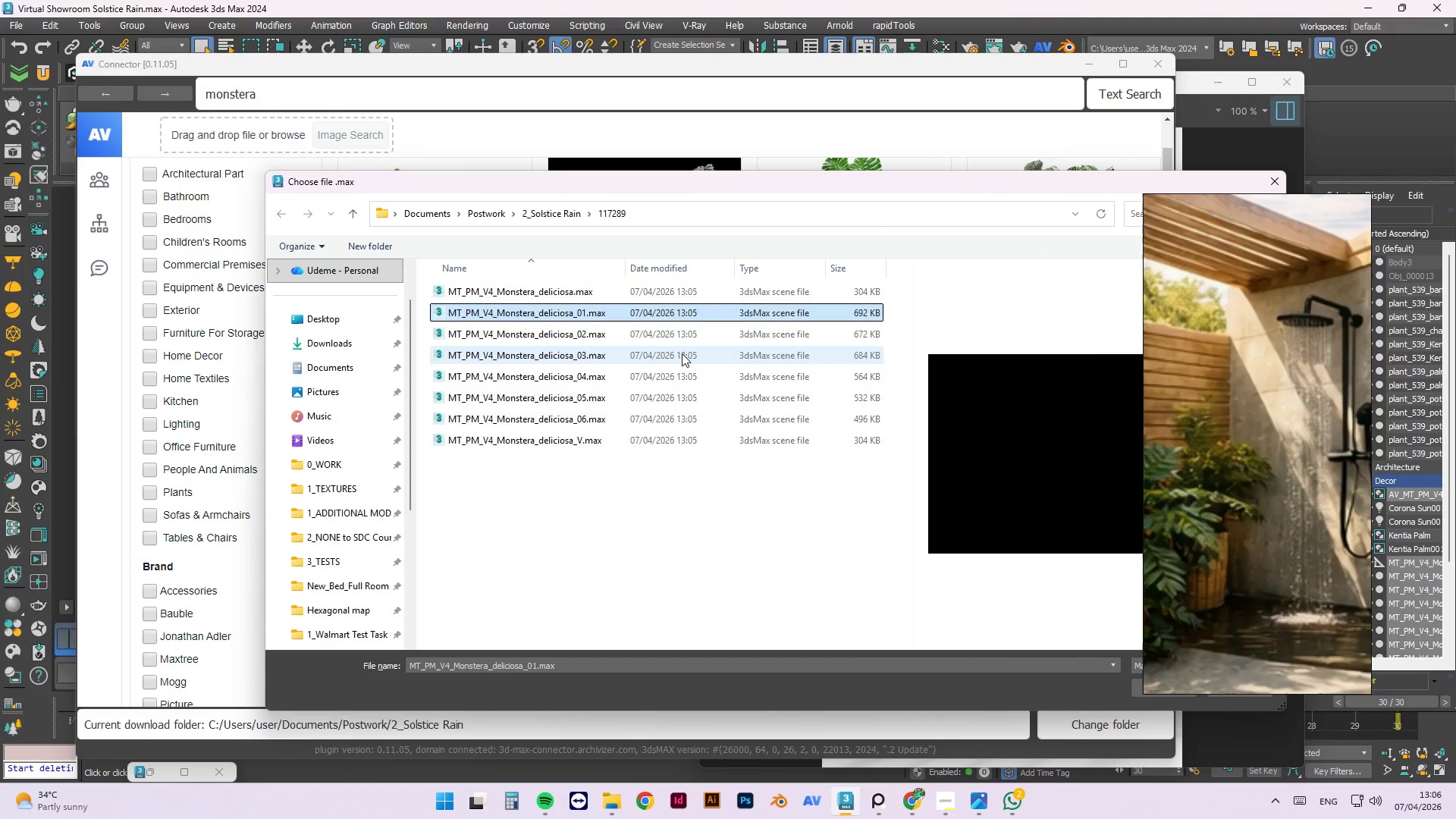 
left_click([640, 340])
 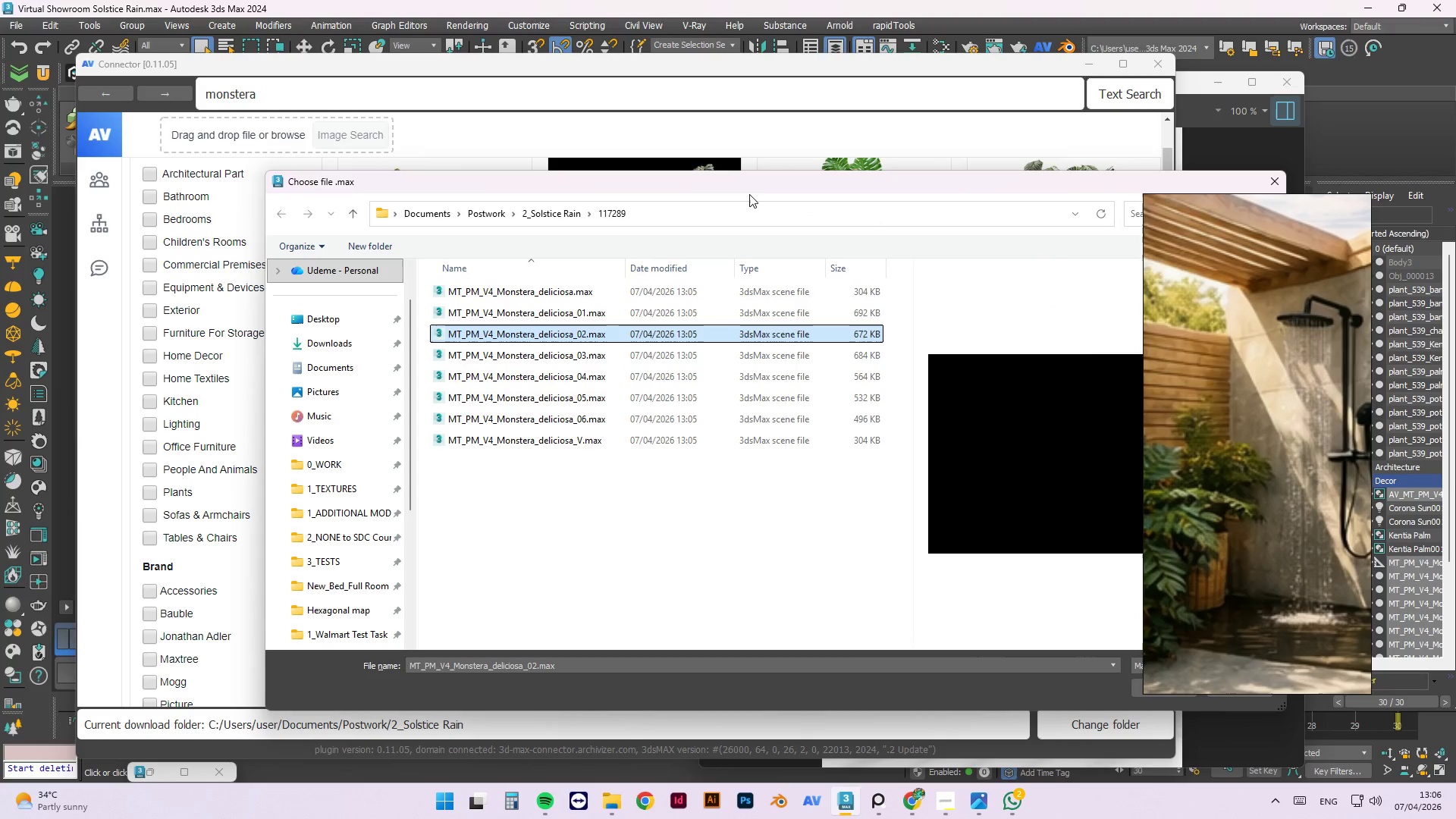 
left_click_drag(start_coordinate=[757, 184], to_coordinate=[559, 141])
 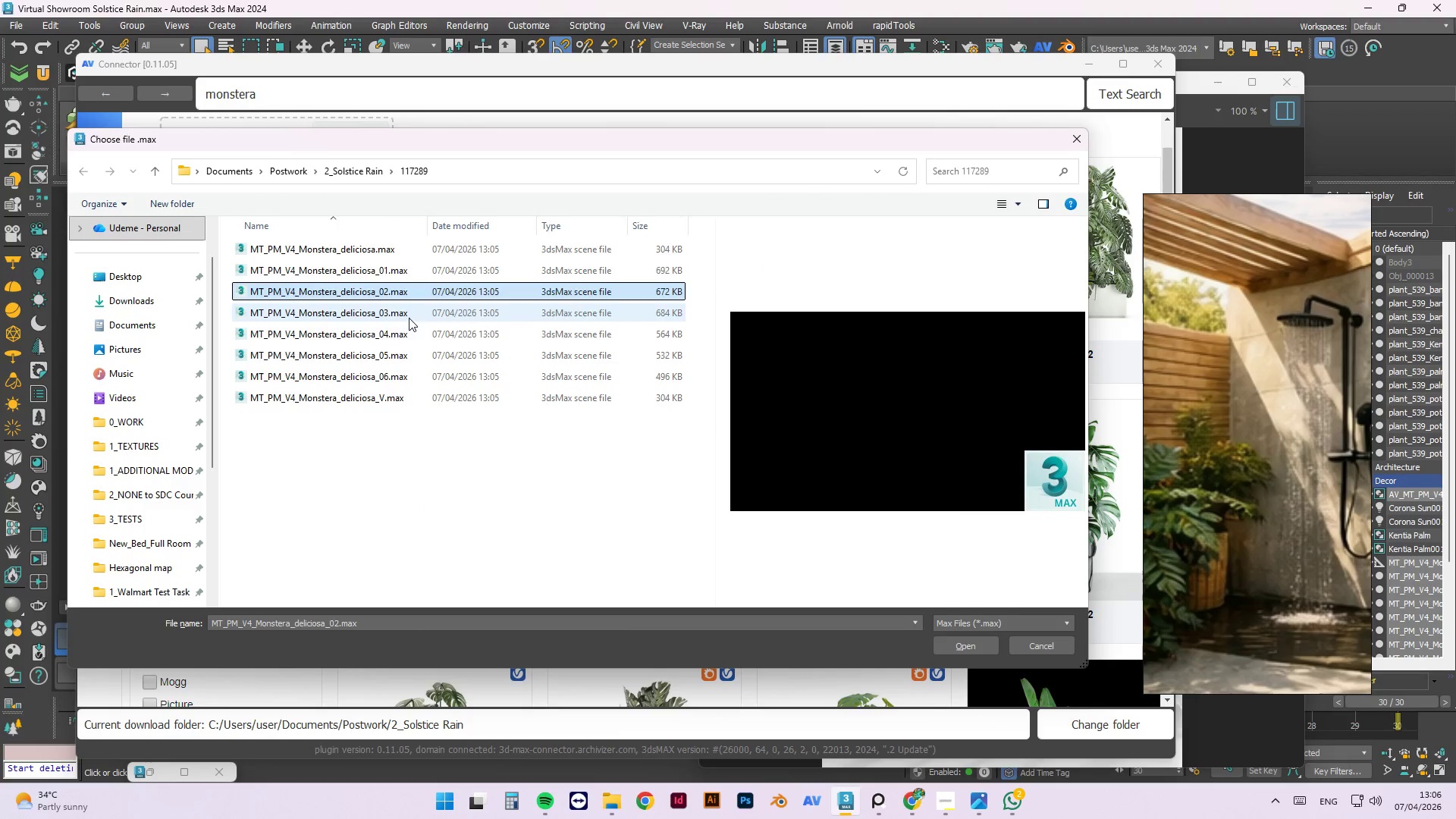 
left_click([407, 318])
 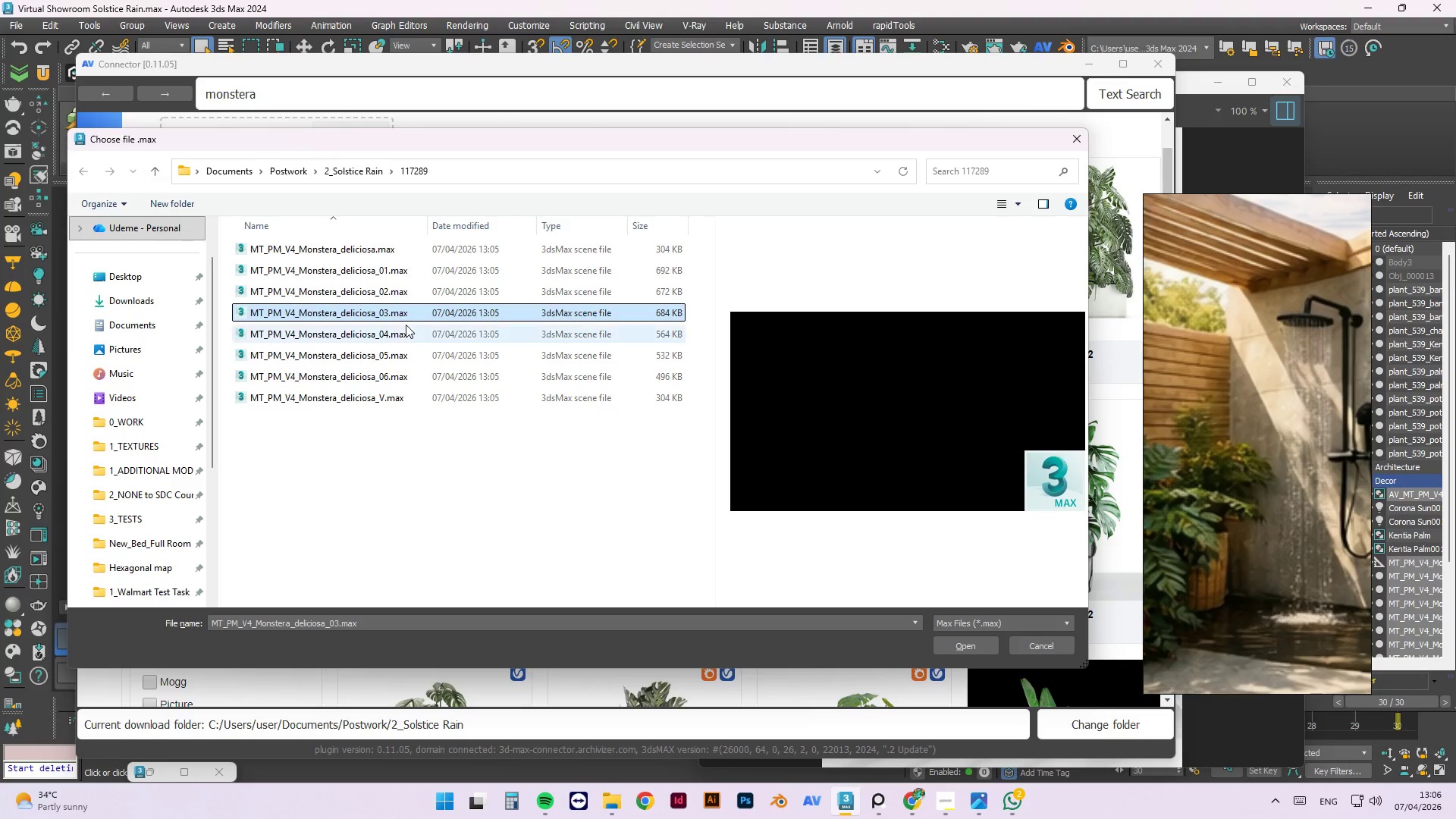 
left_click([405, 328])
 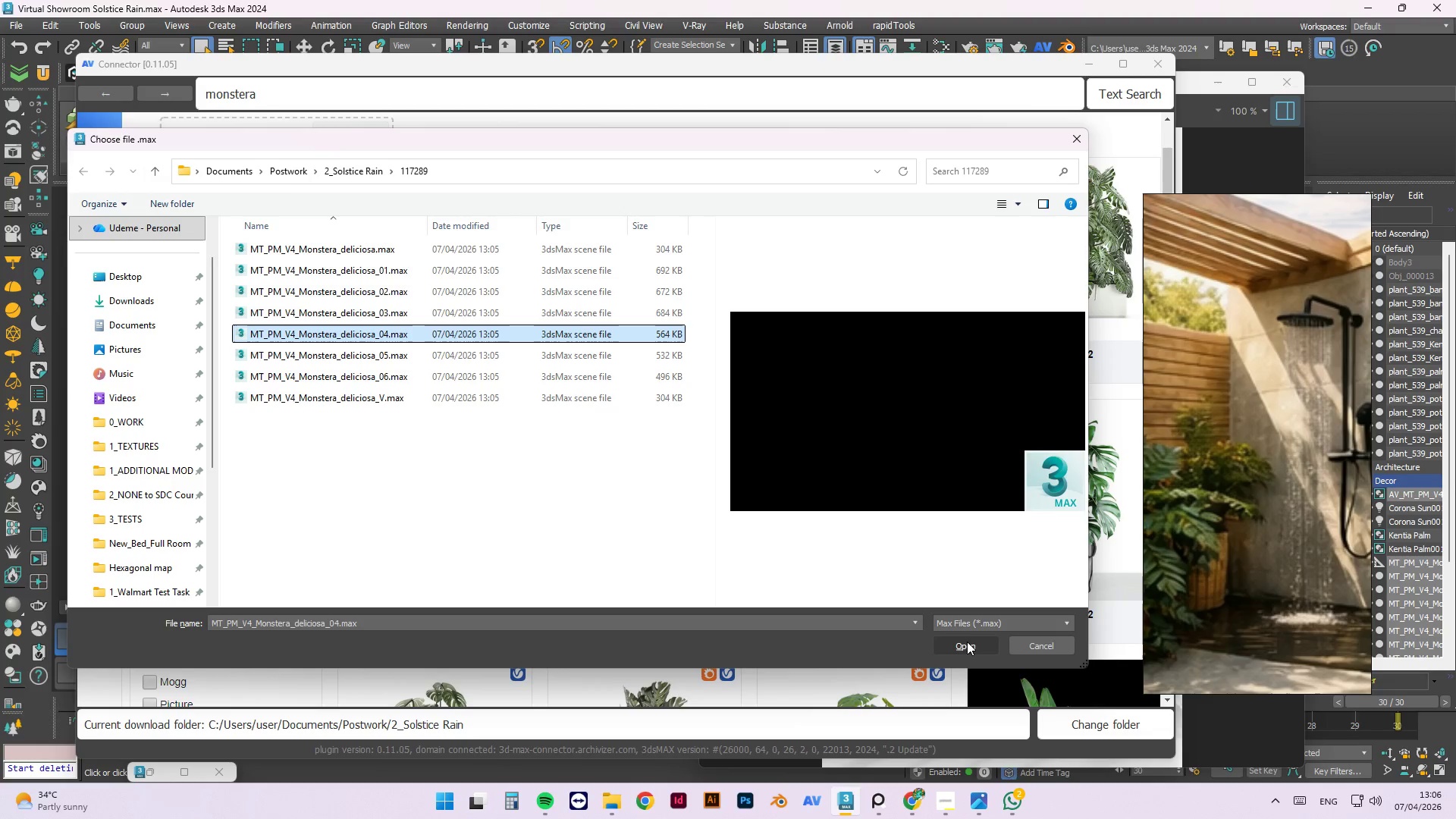 
left_click([975, 649])
 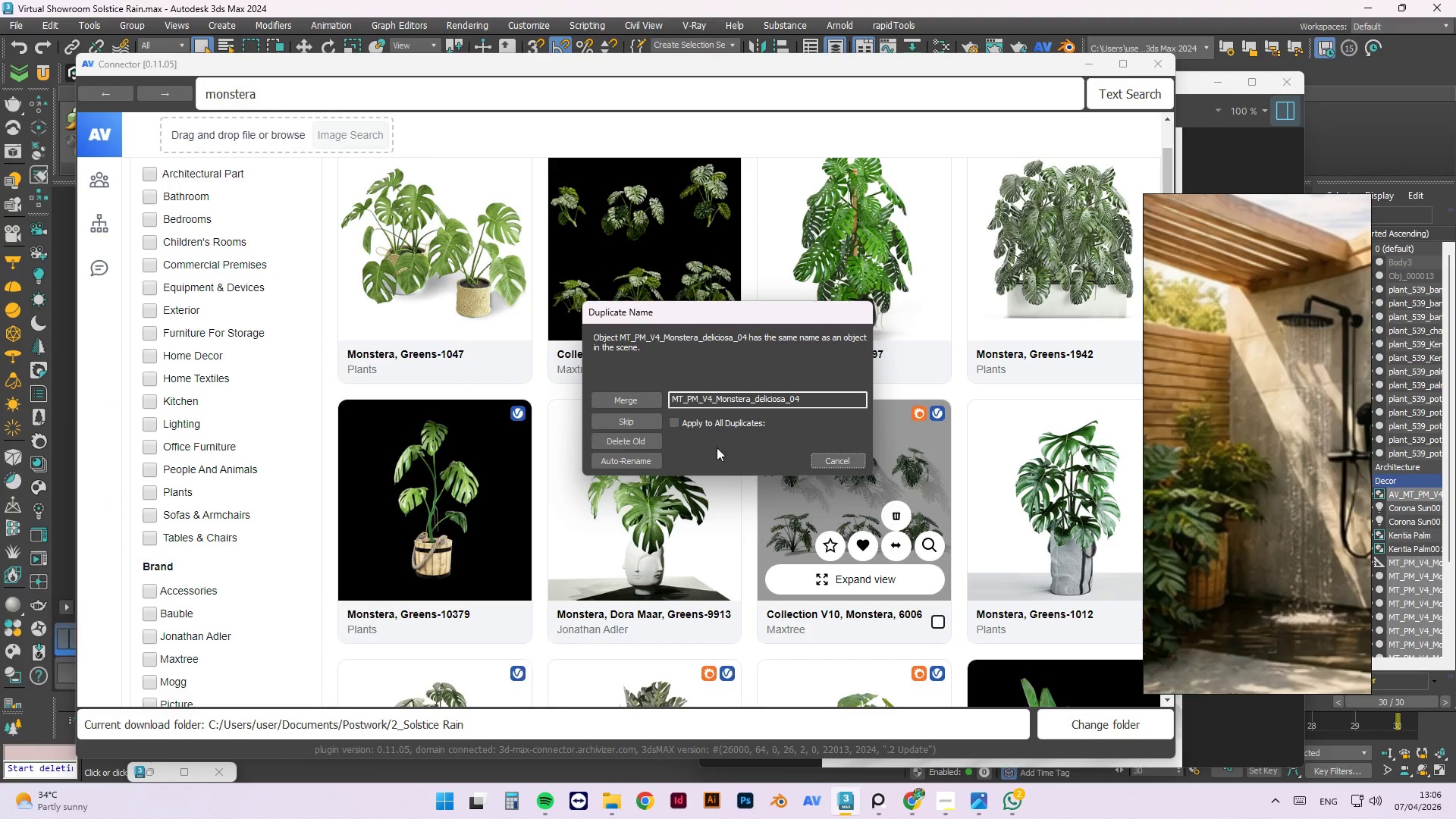 
wait(6.25)
 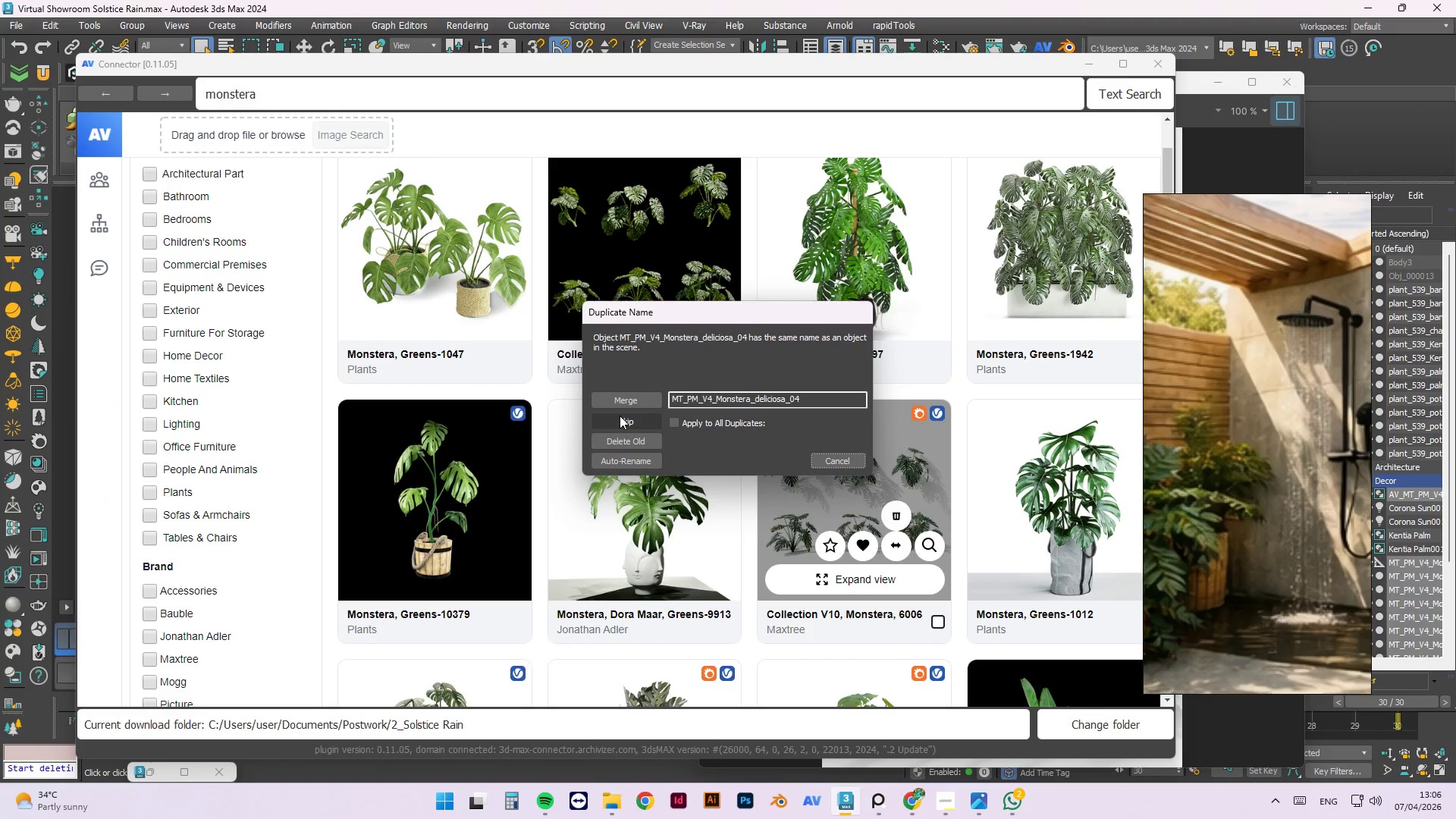 
left_click([651, 436])
 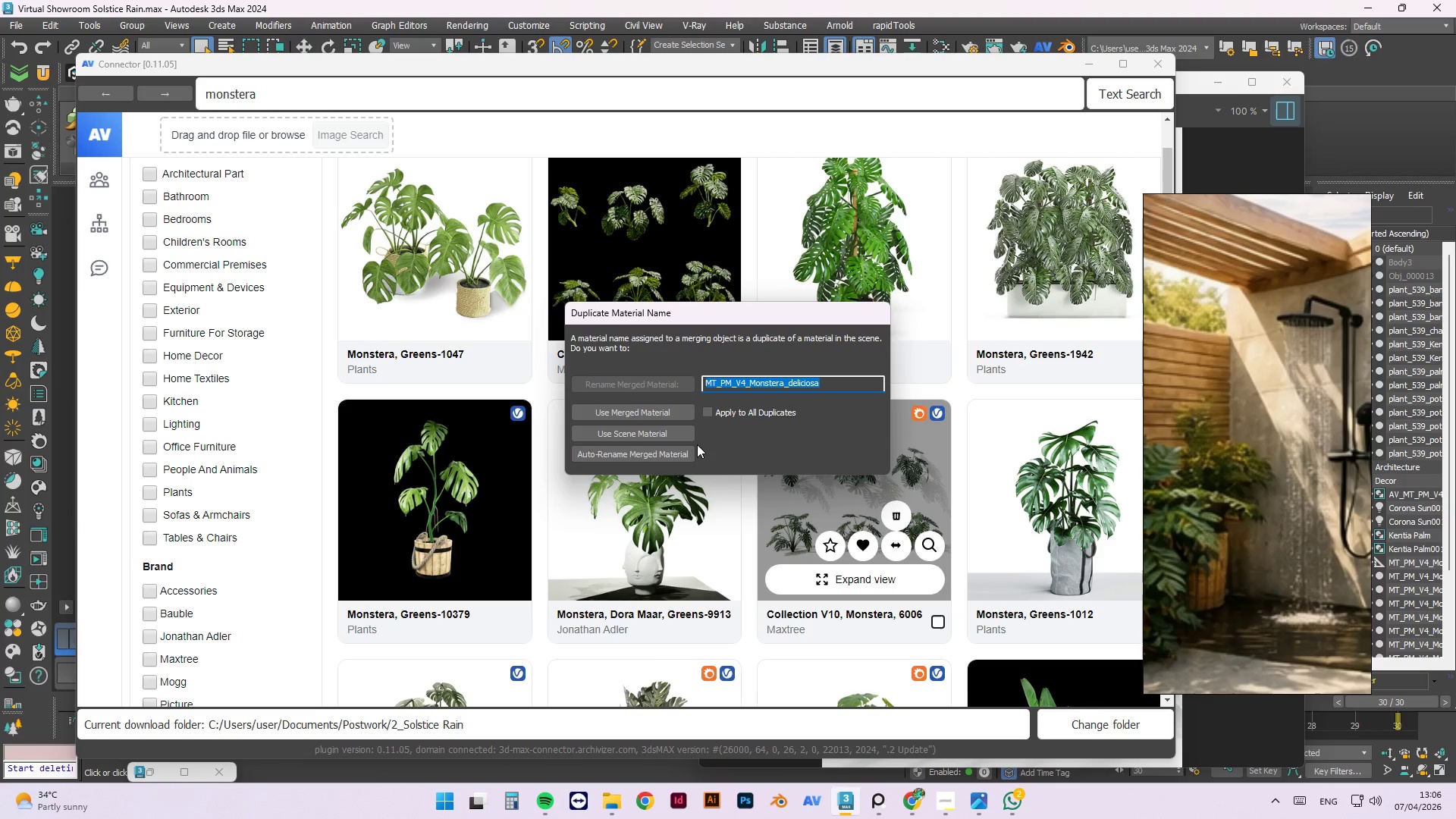 
left_click([675, 435])
 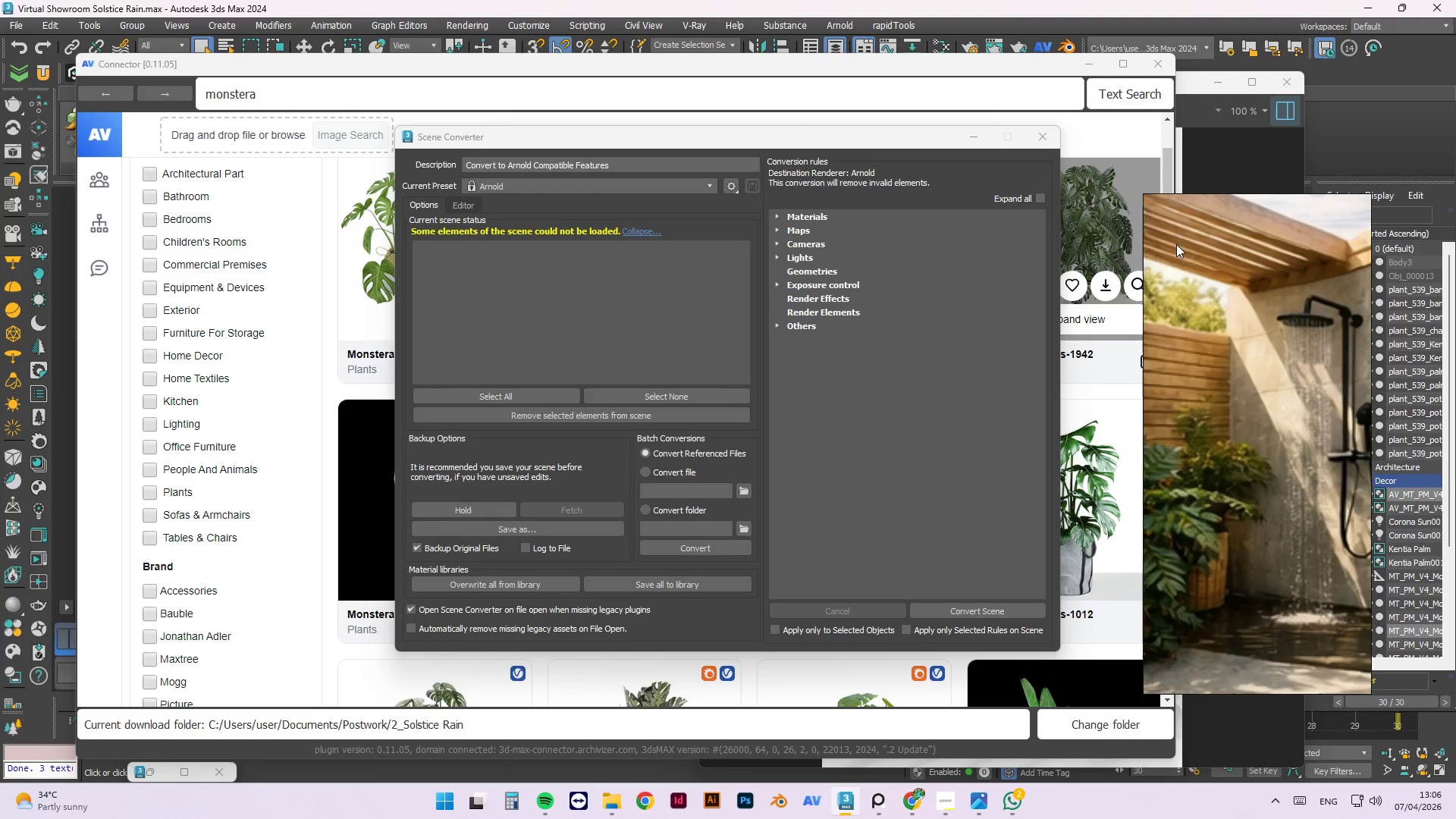 
wait(12.44)
 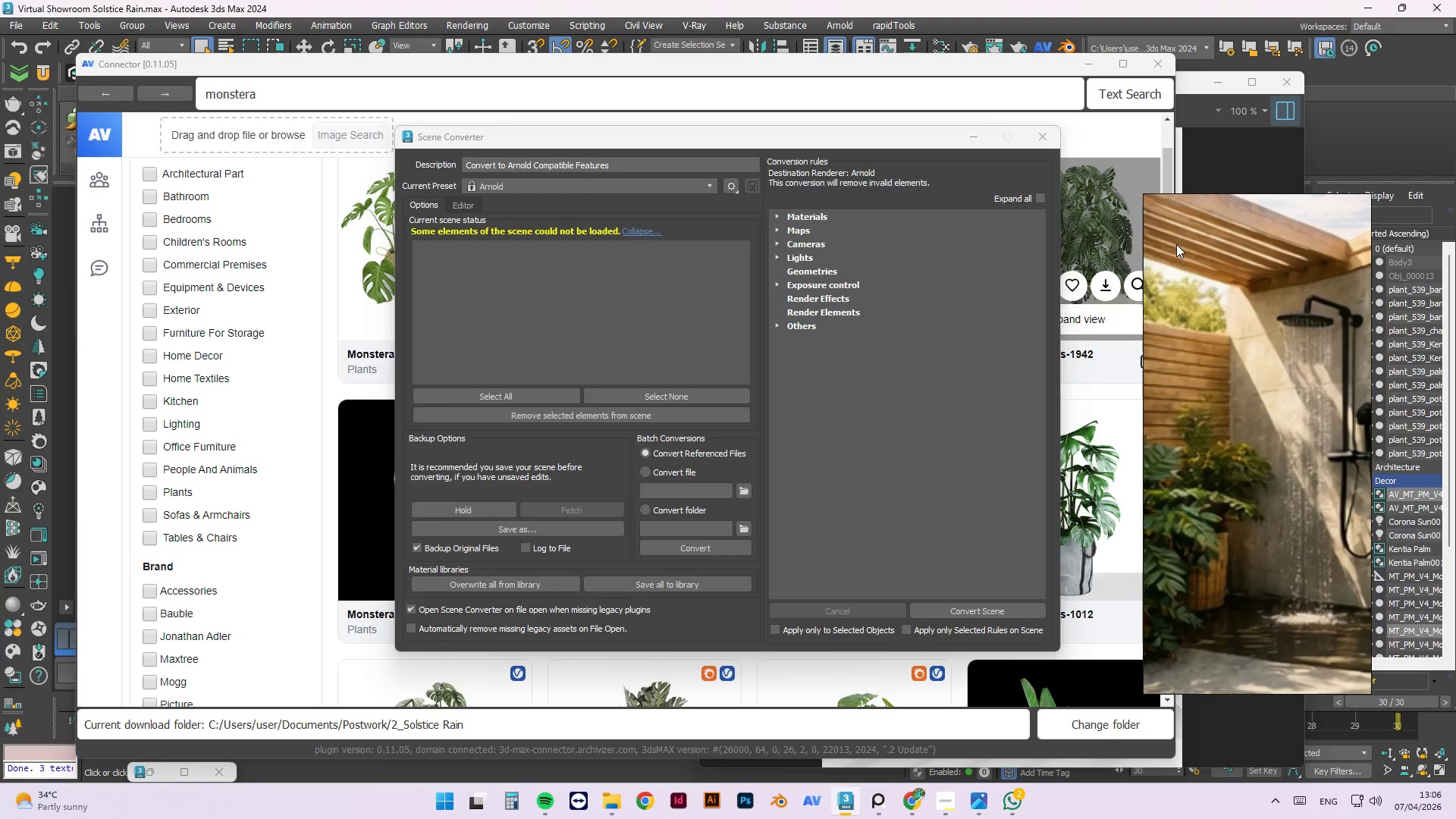 
left_click([535, 626])
 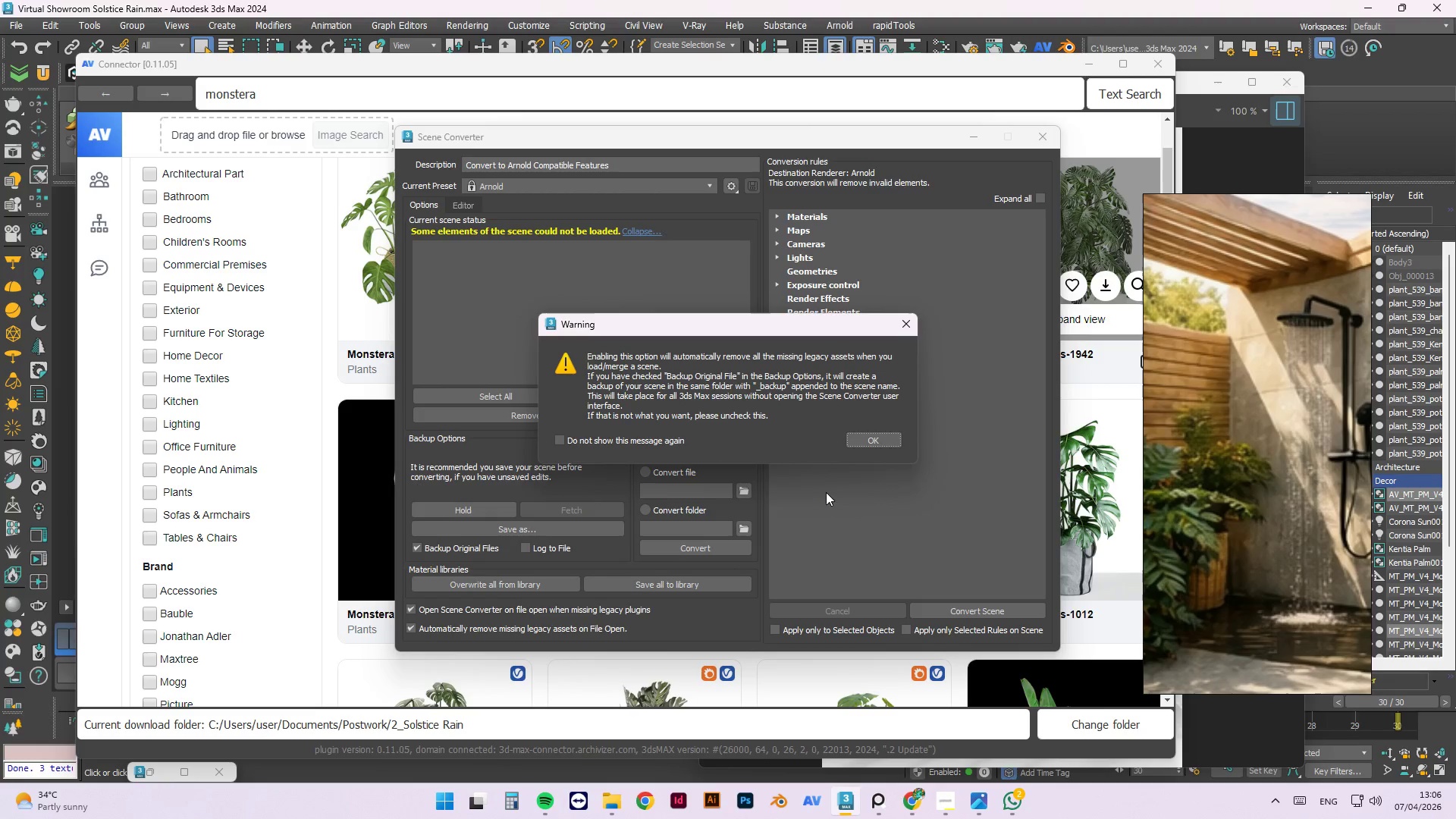 
left_click([871, 439])
 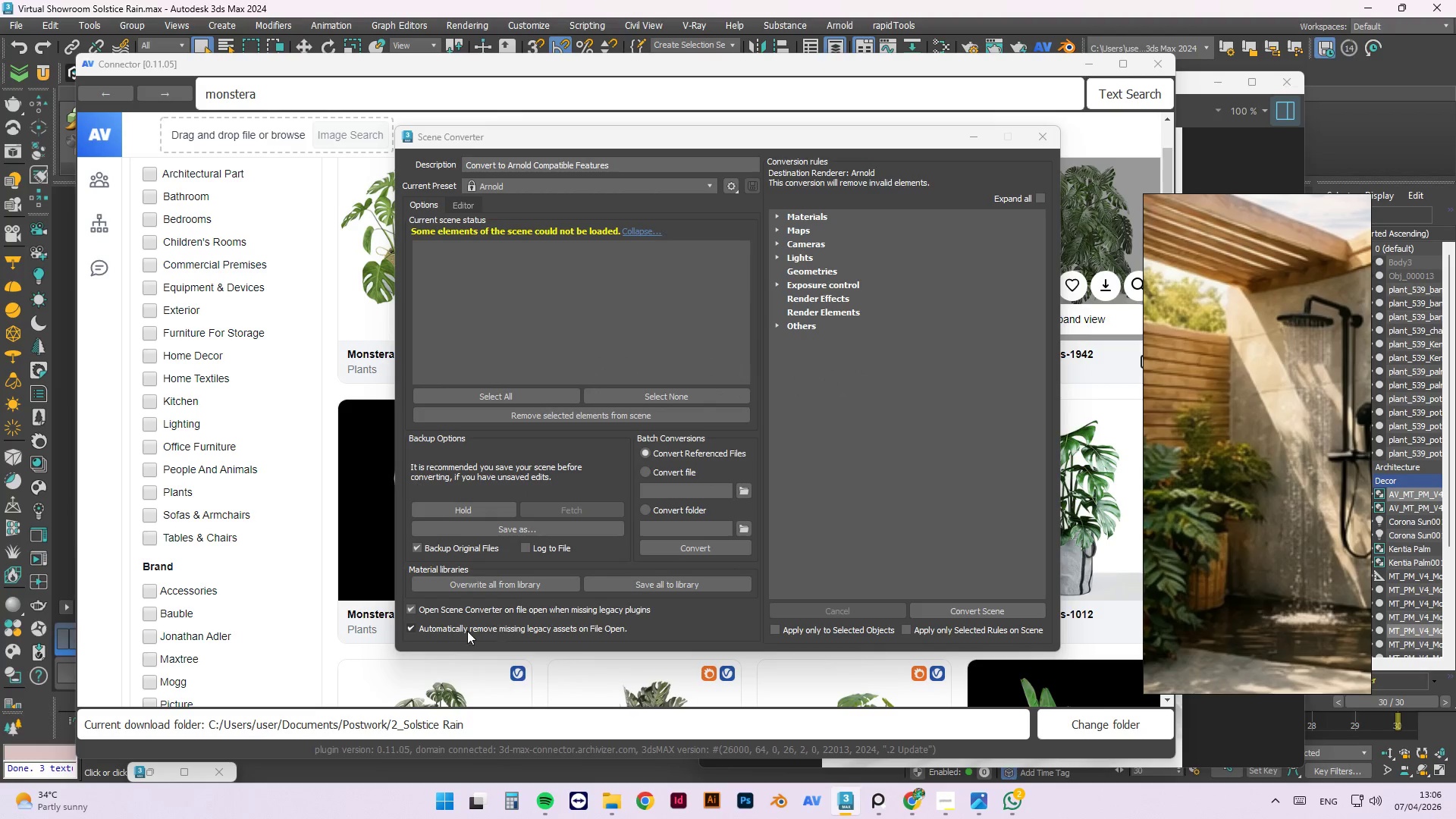 
left_click([461, 631])
 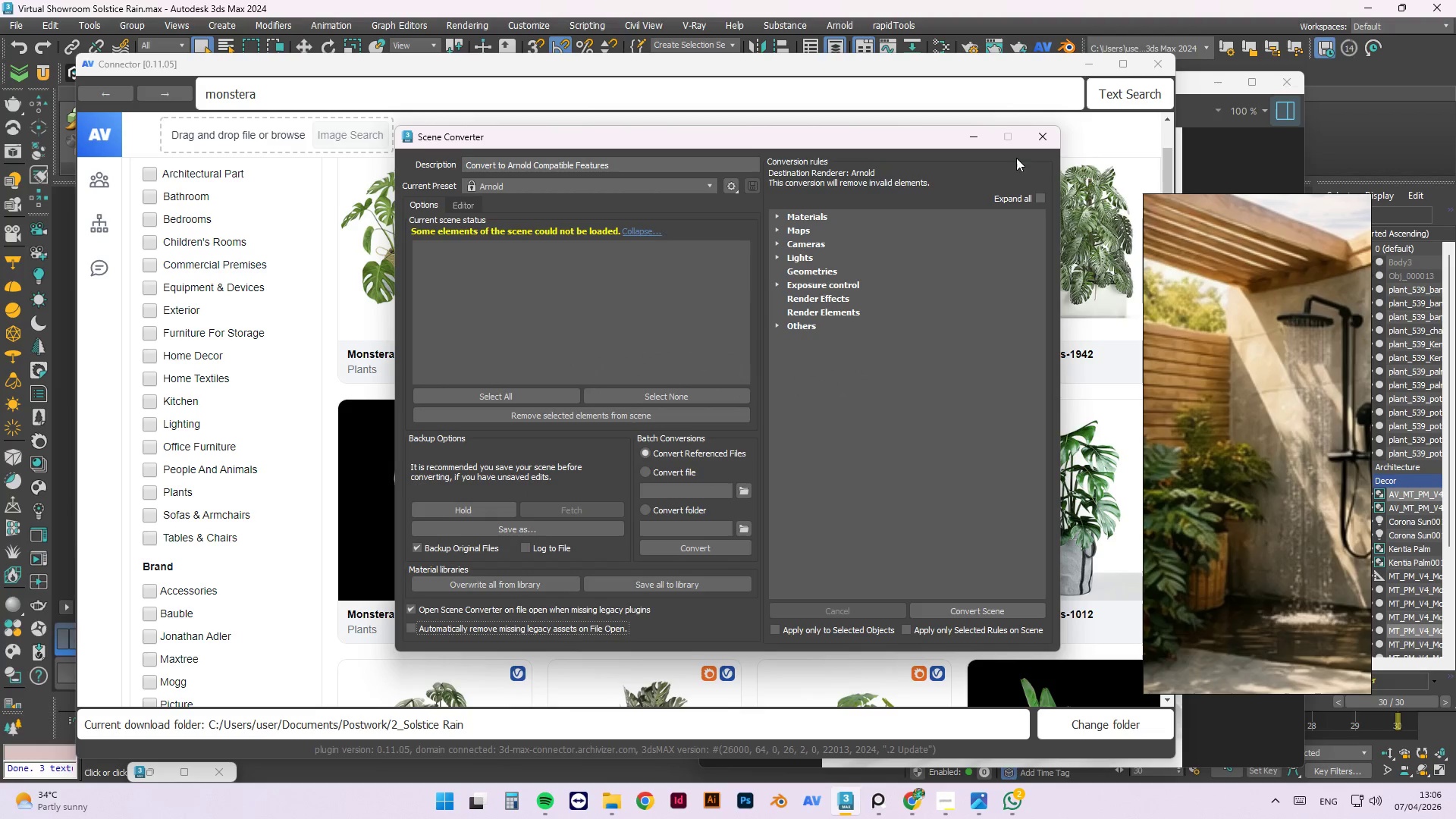 
left_click([1048, 143])
 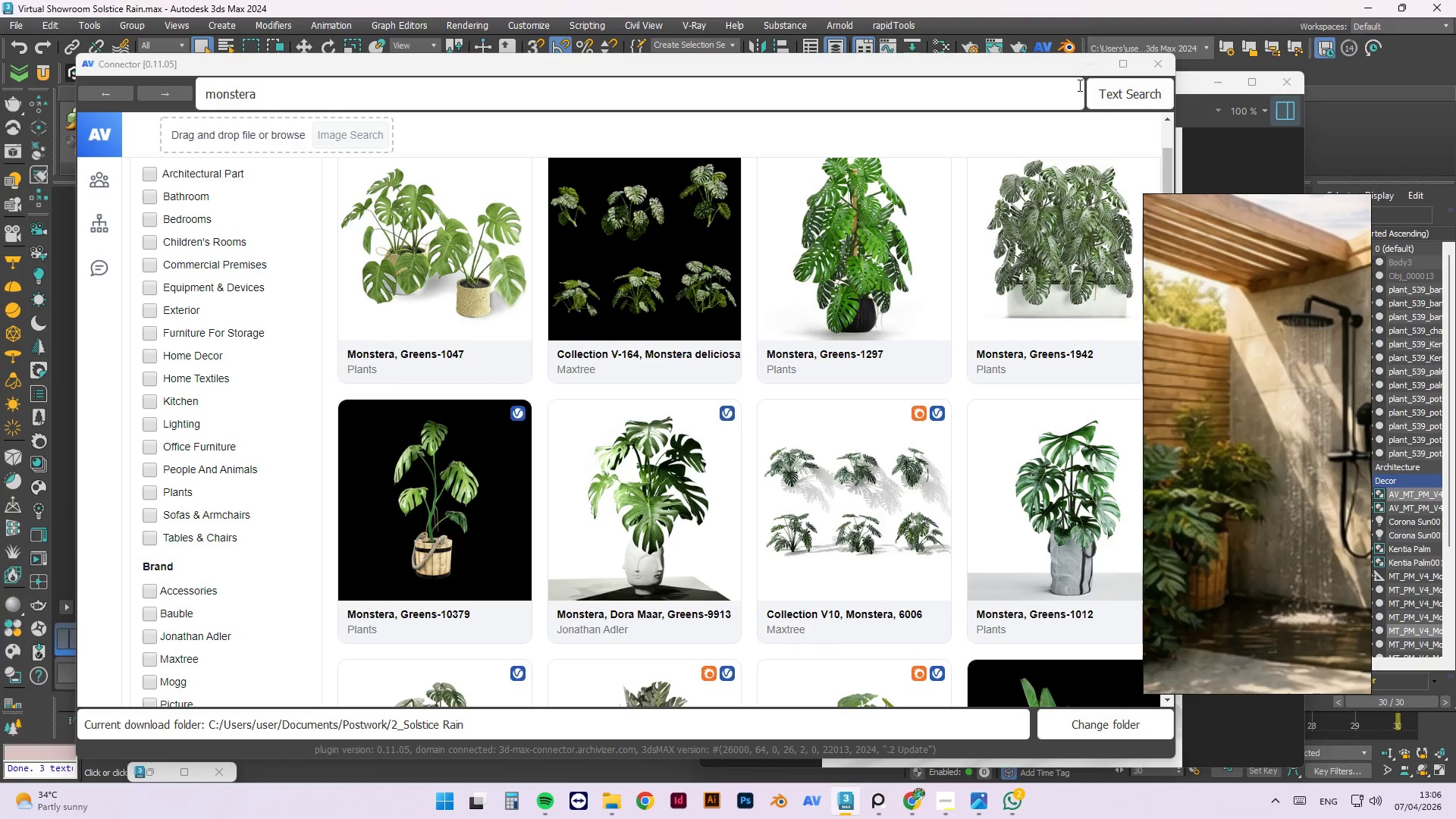 
left_click([1095, 69])
 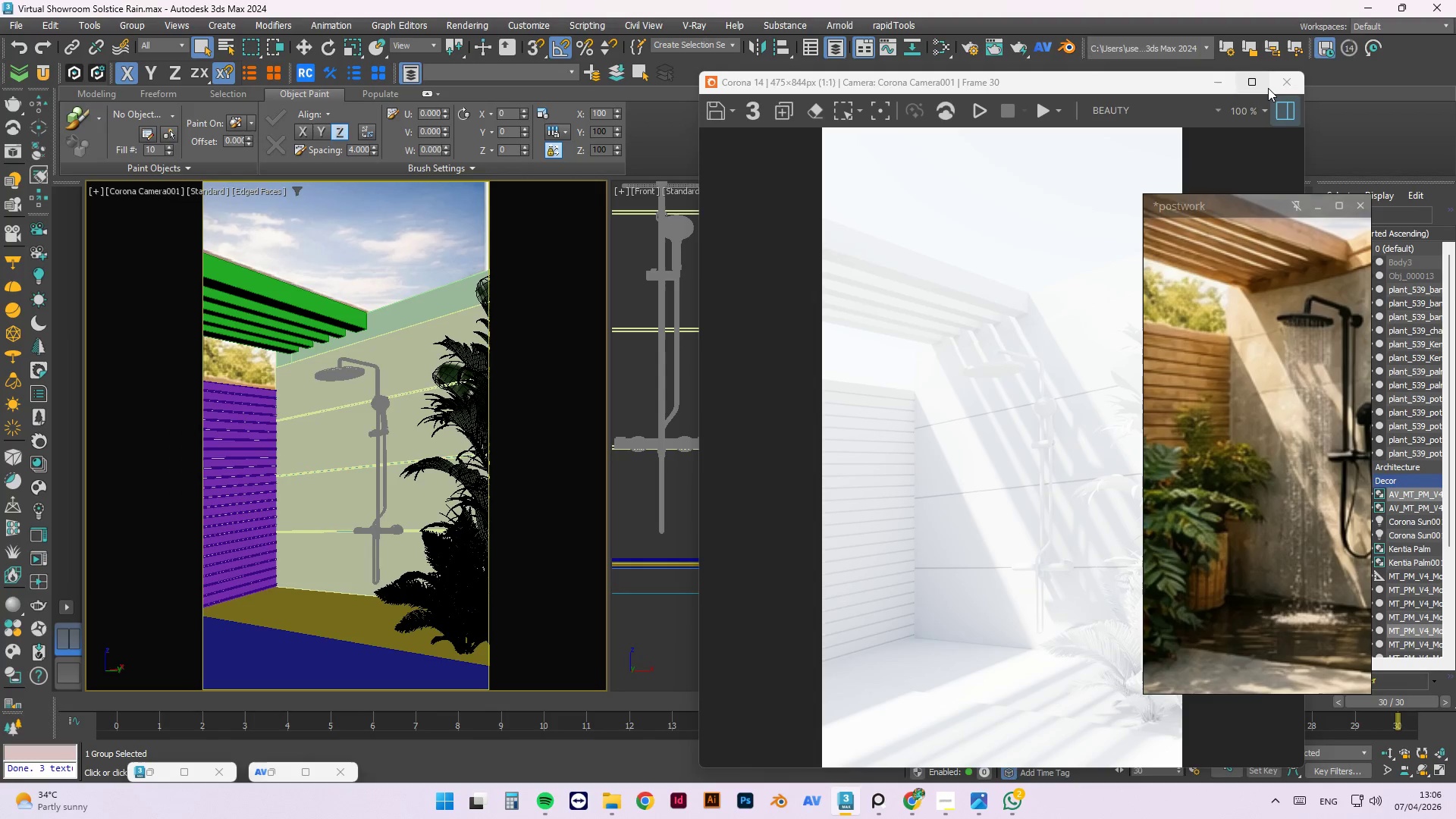 
left_click([1274, 83])
 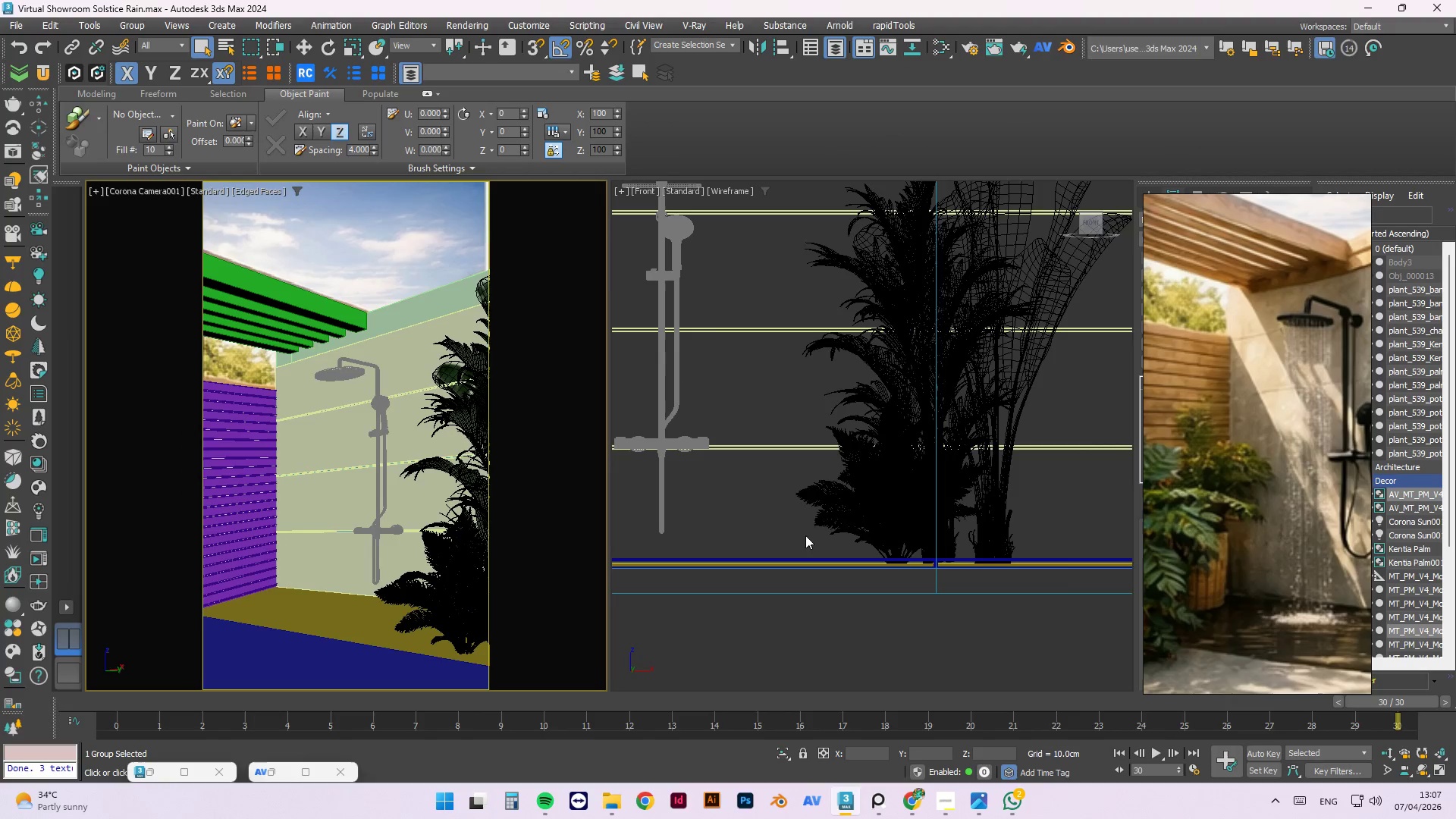 
scroll: coordinate [873, 369], scroll_direction: down, amount: 13.0
 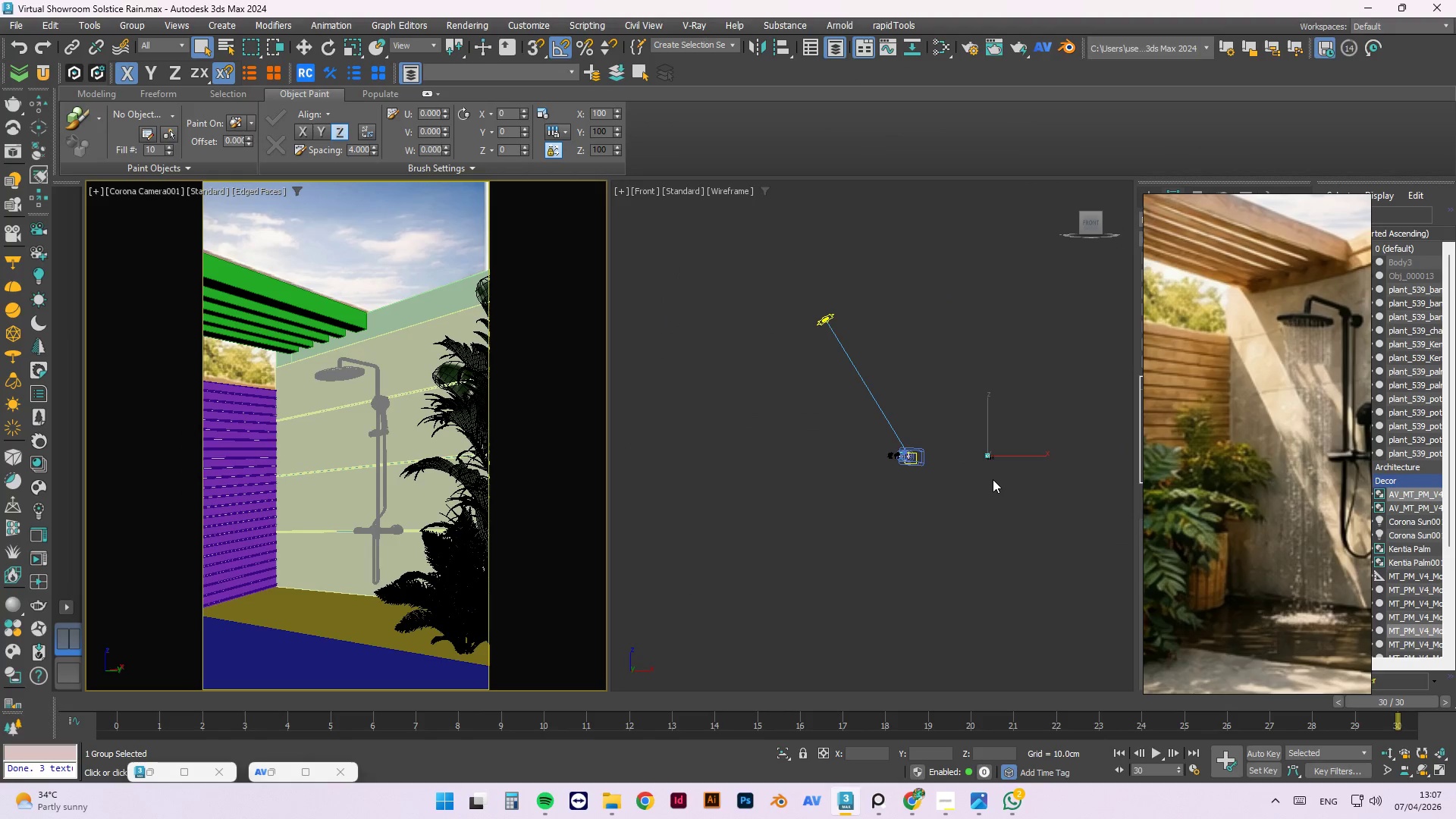 
left_click([942, 350])
 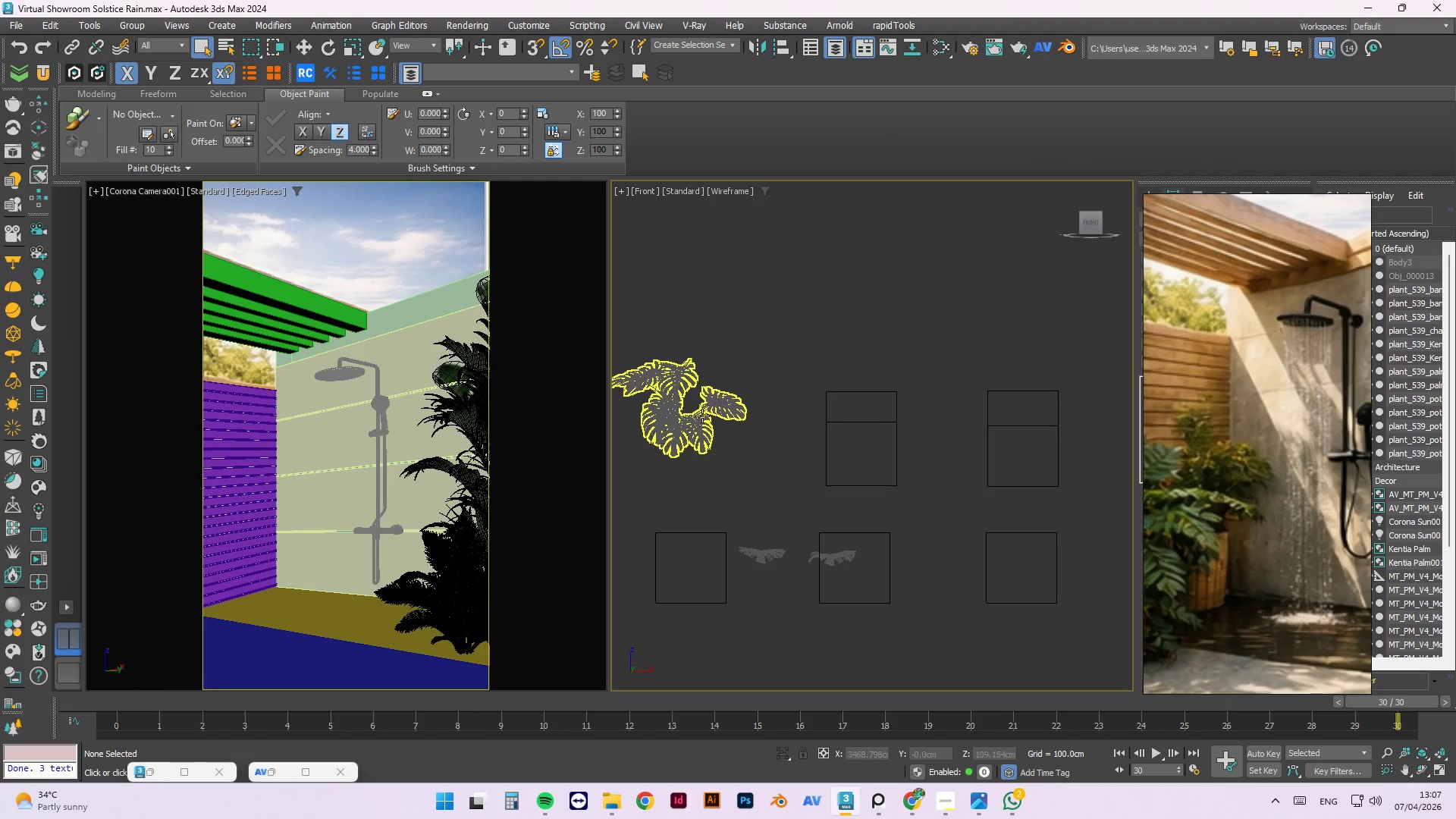 
scroll: coordinate [910, 424], scroll_direction: up, amount: 12.0
 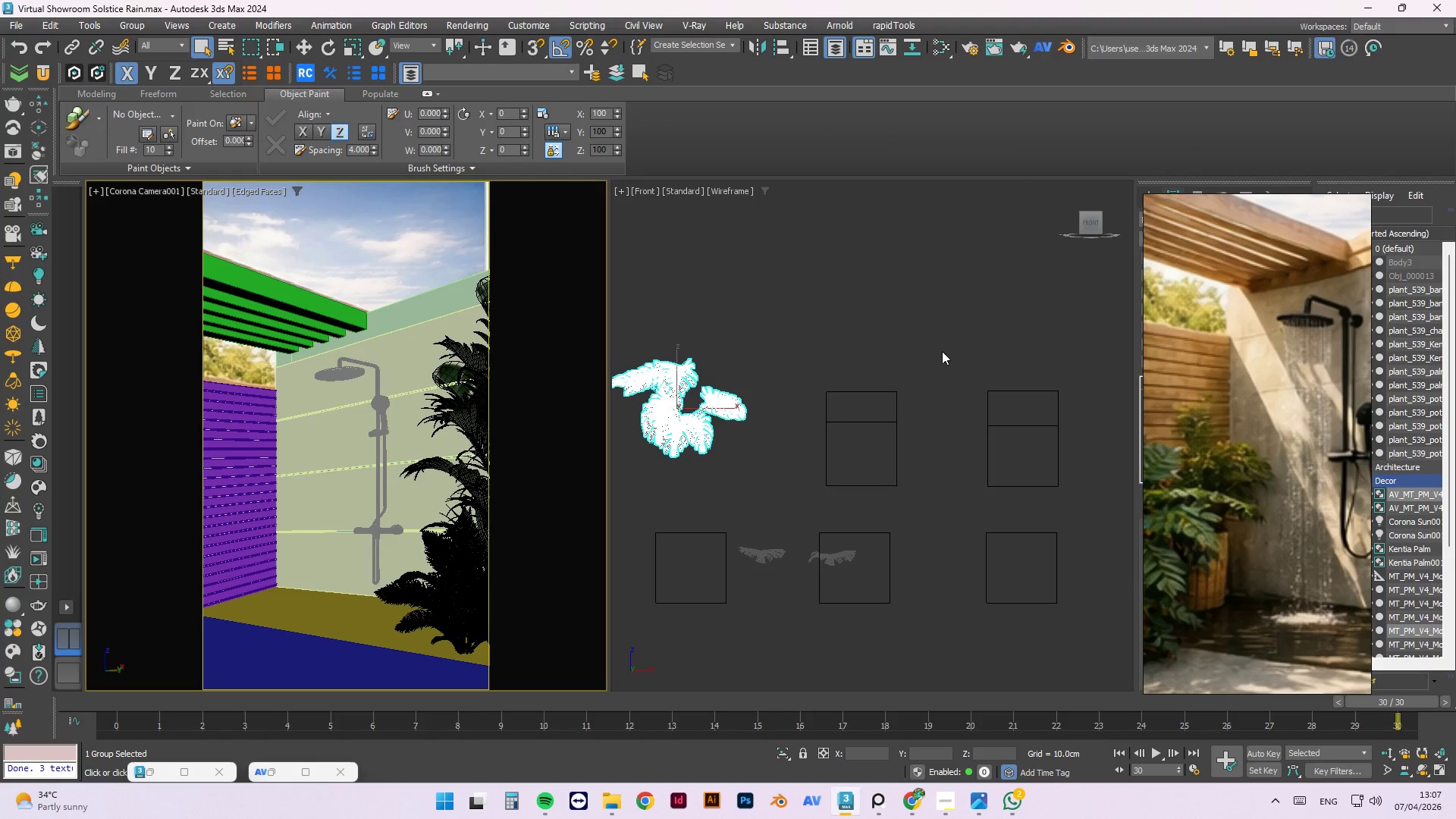 
left_click([702, 416])
 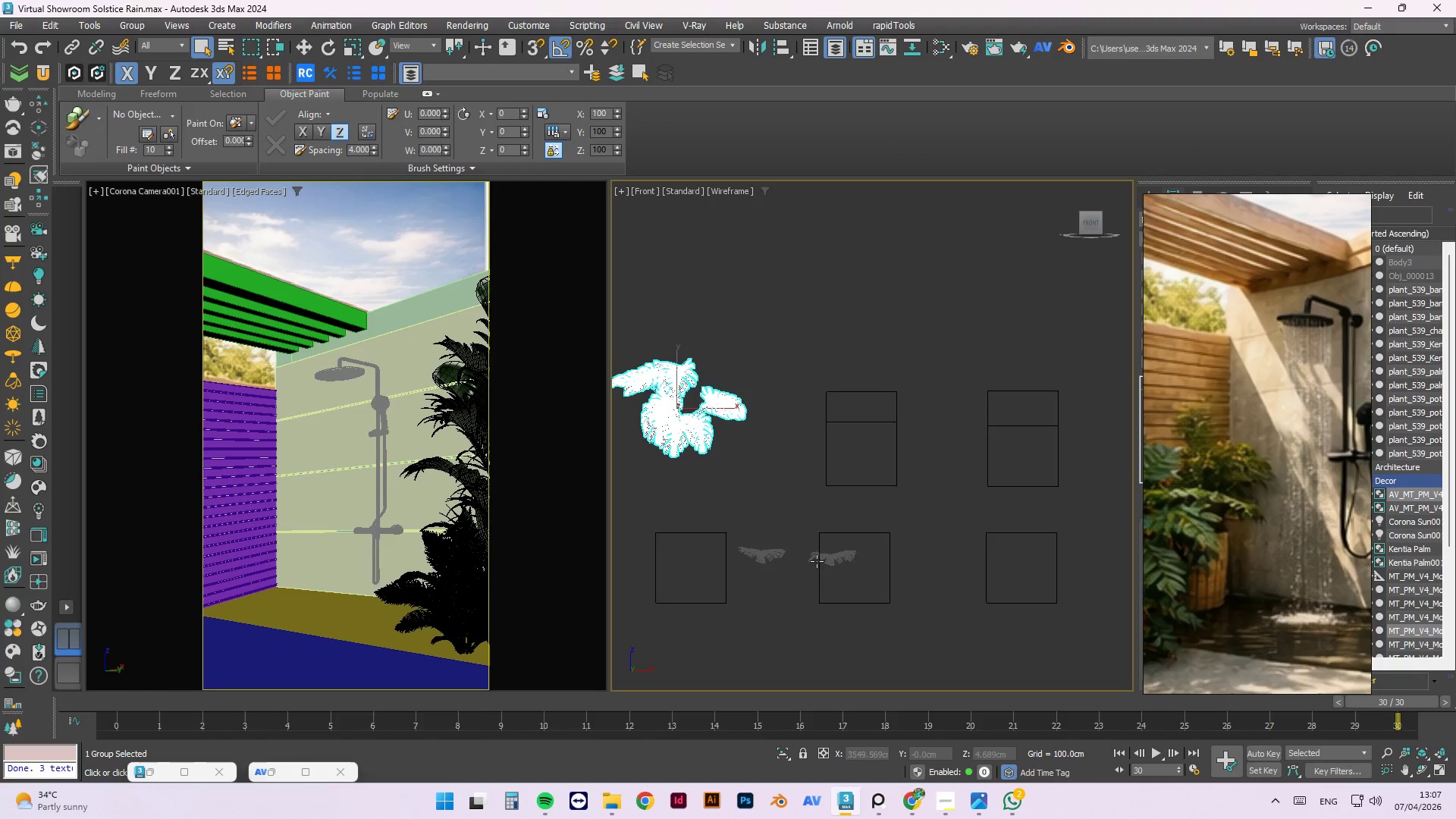 
left_click([821, 561])
 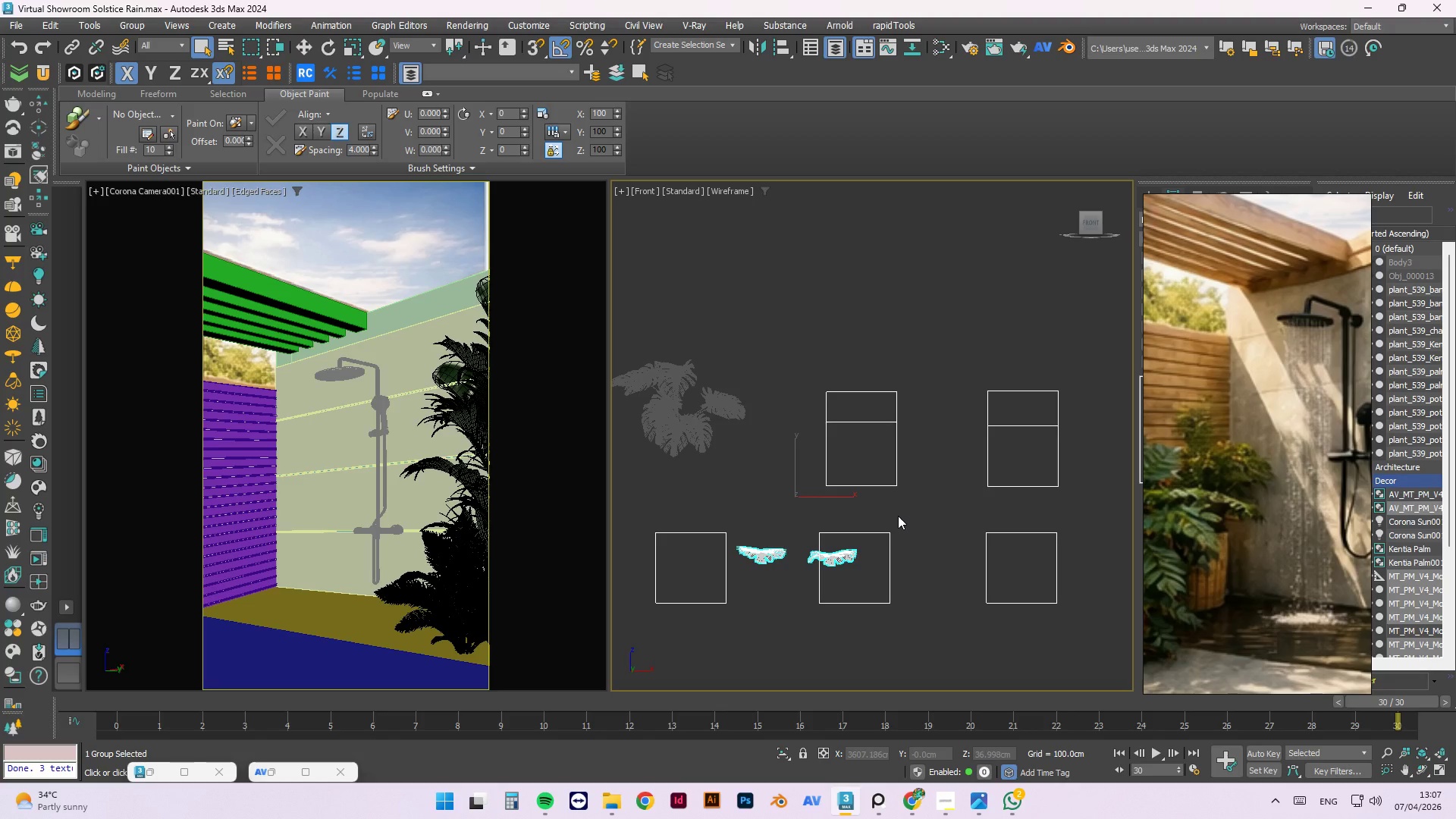 
key(Delete)
 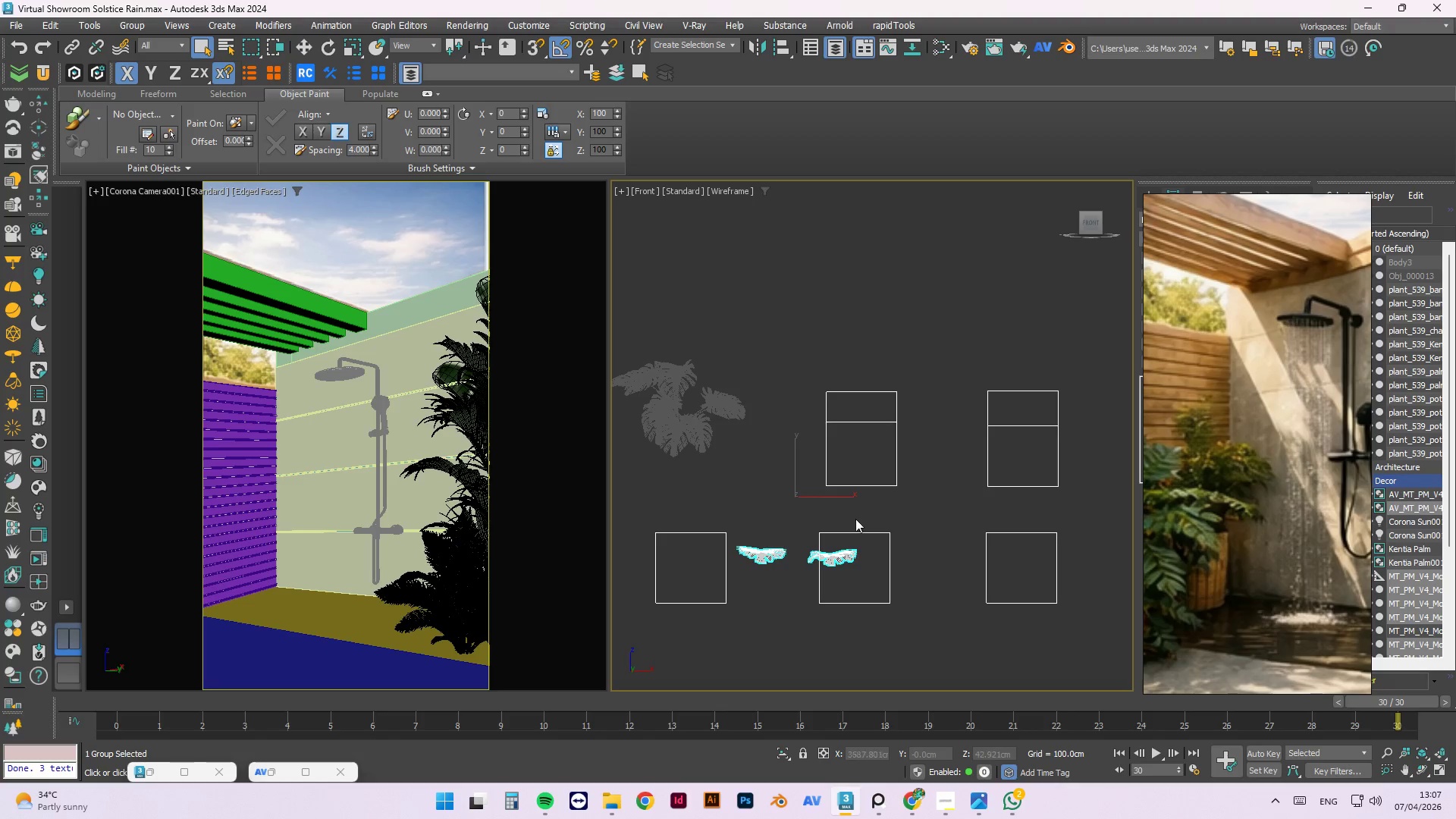 
scroll: coordinate [777, 472], scroll_direction: down, amount: 3.0
 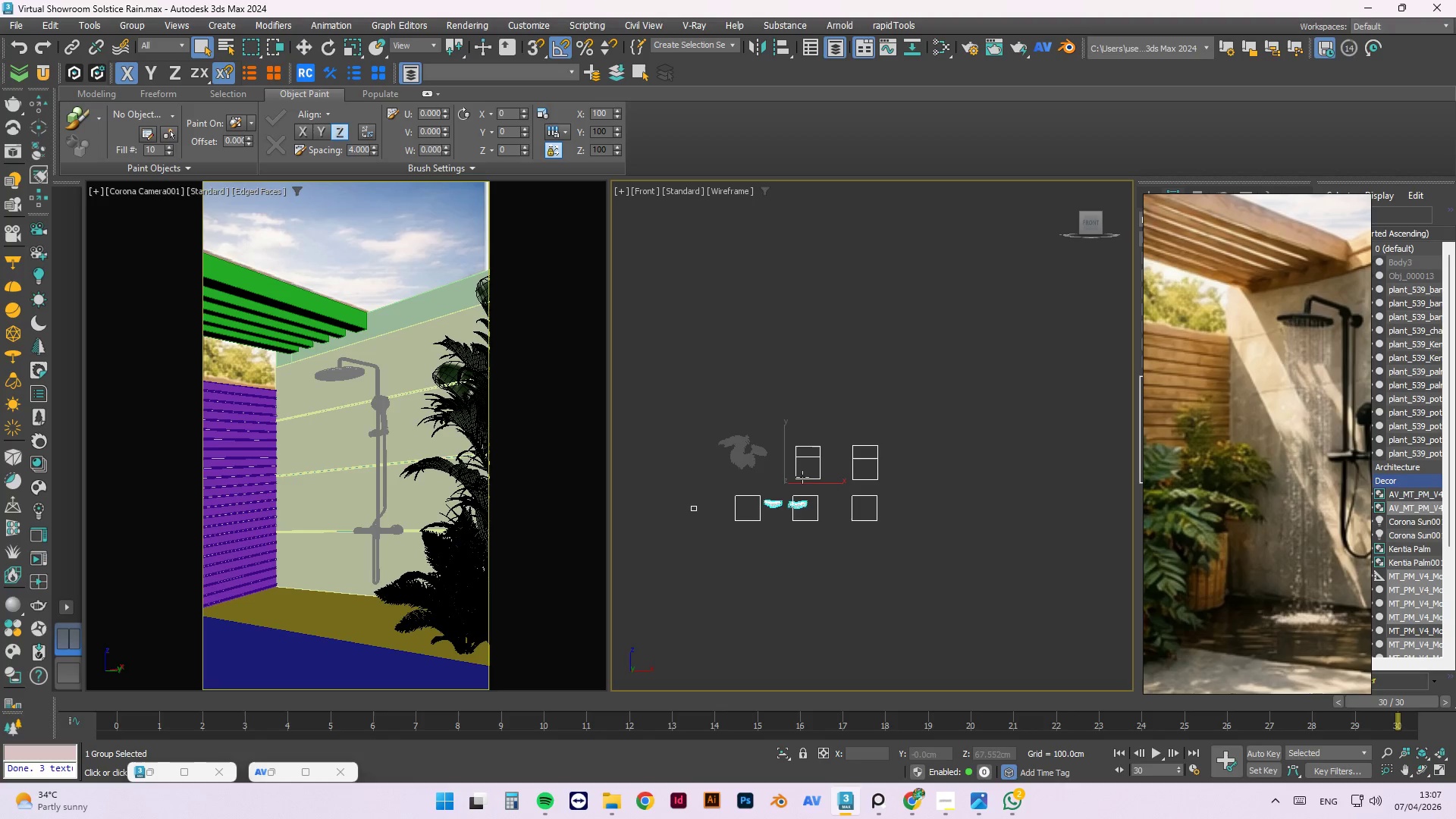 
left_click([820, 612])
 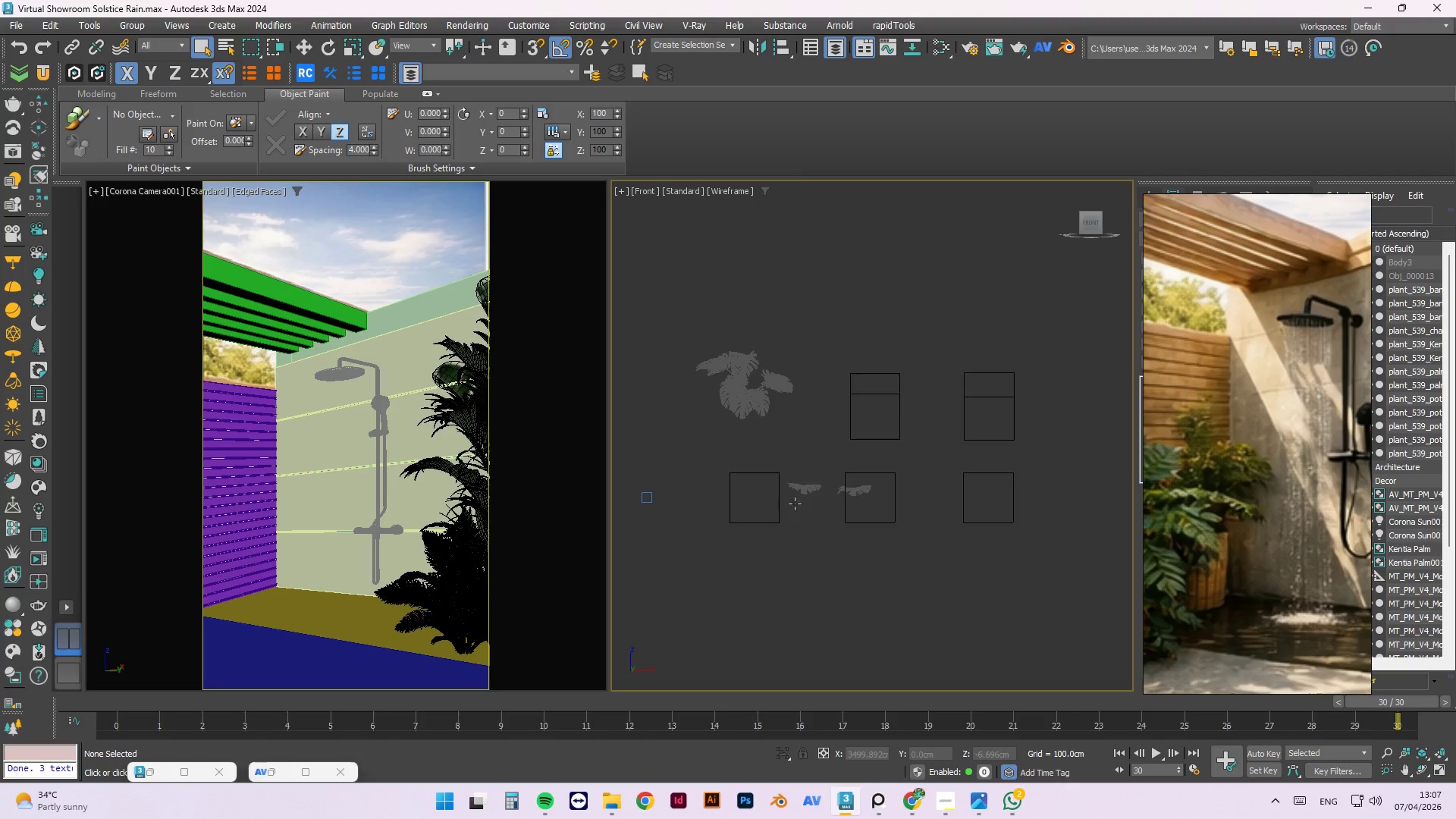 
scroll: coordinate [741, 519], scroll_direction: up, amount: 2.0
 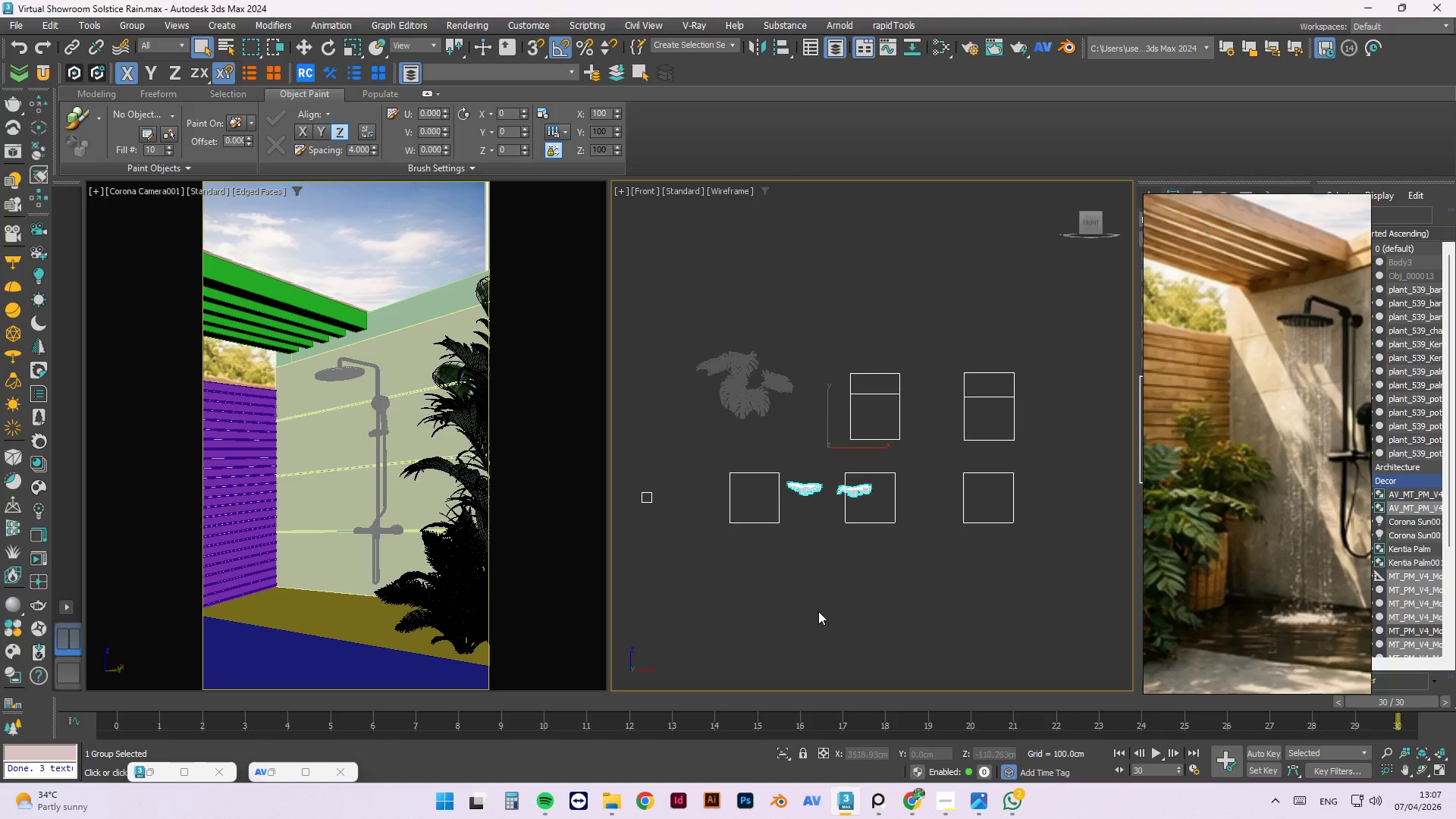 
left_click([801, 494])
 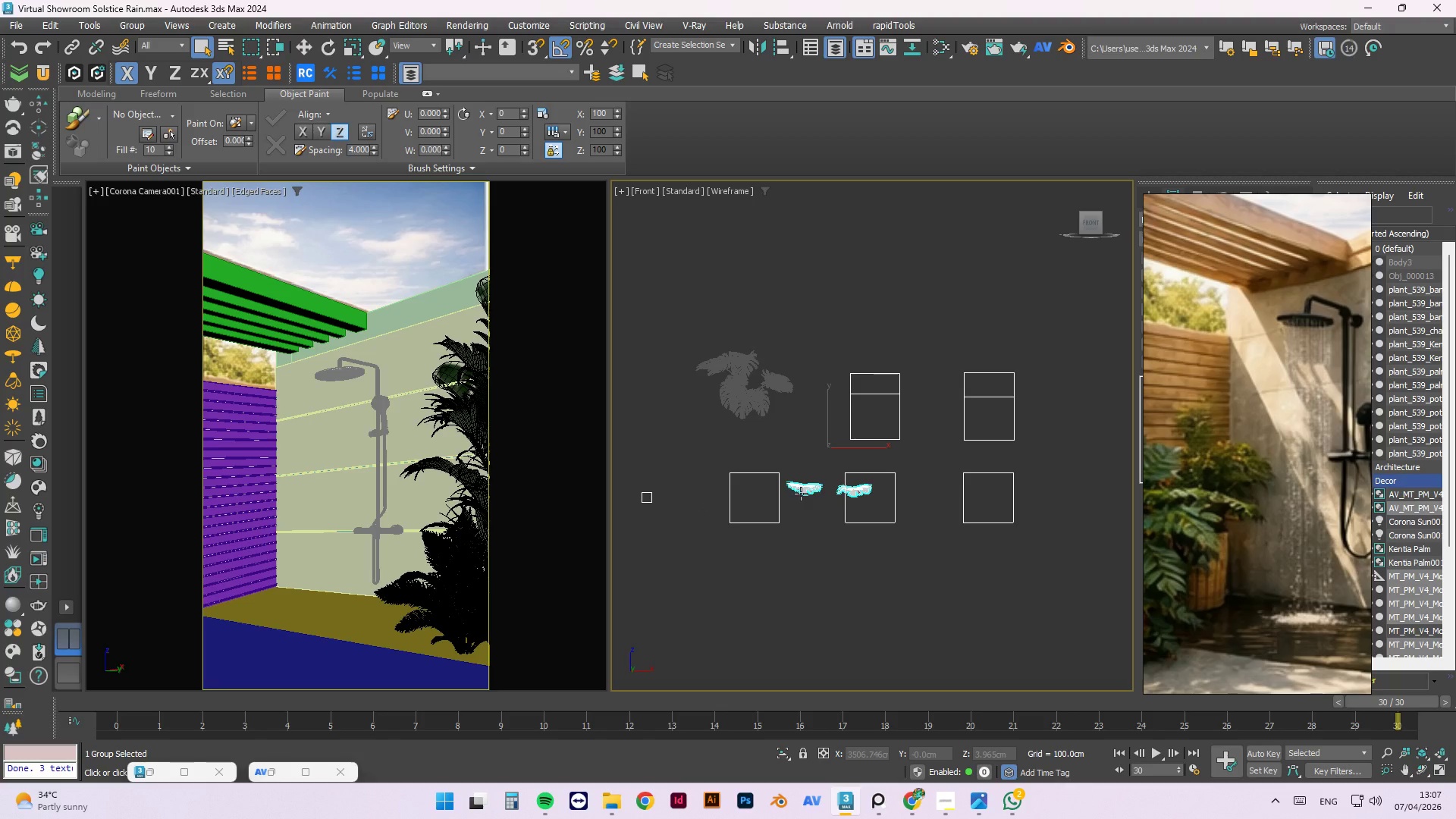 
key(Delete)
 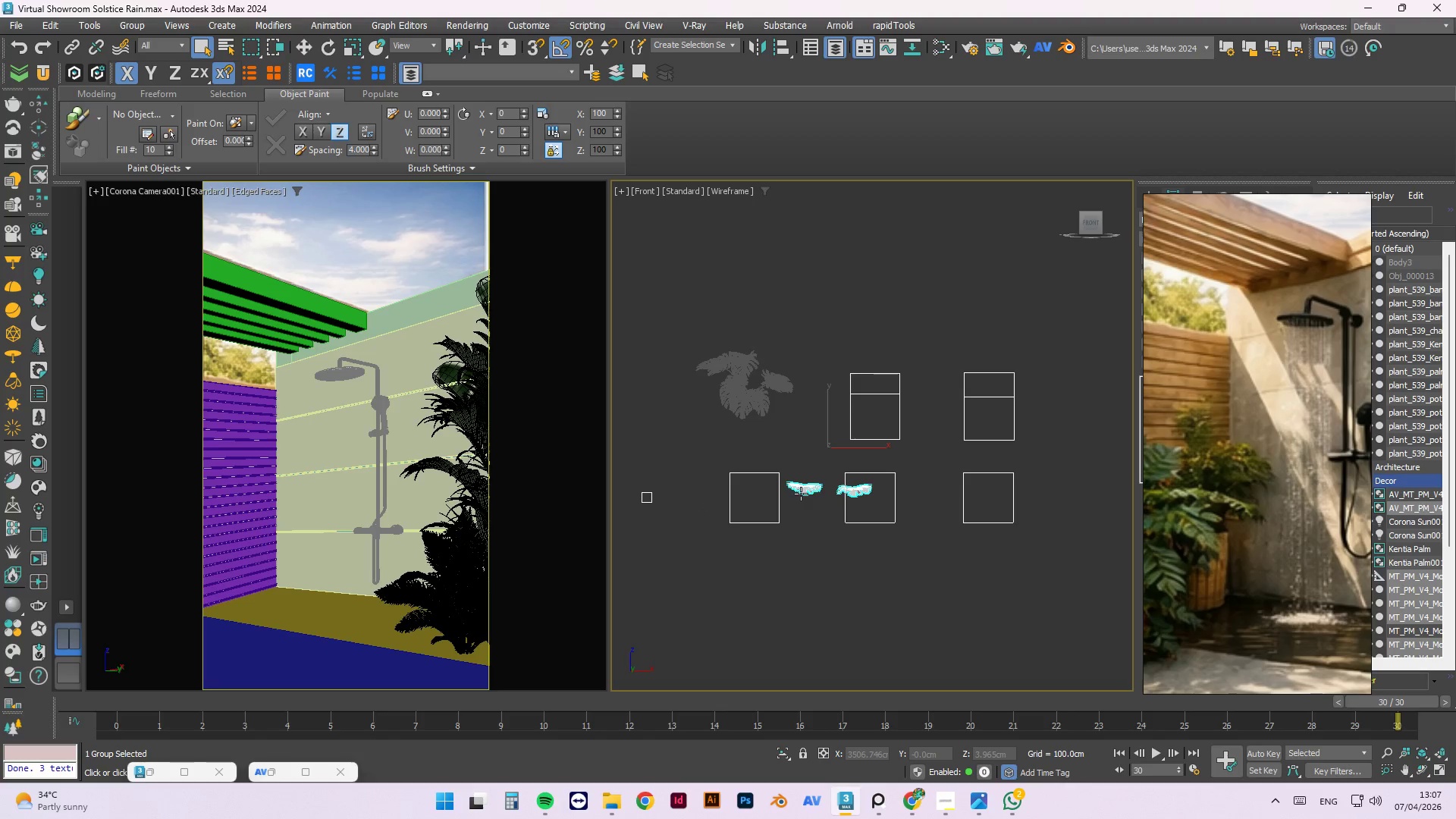 
key(Delete)
 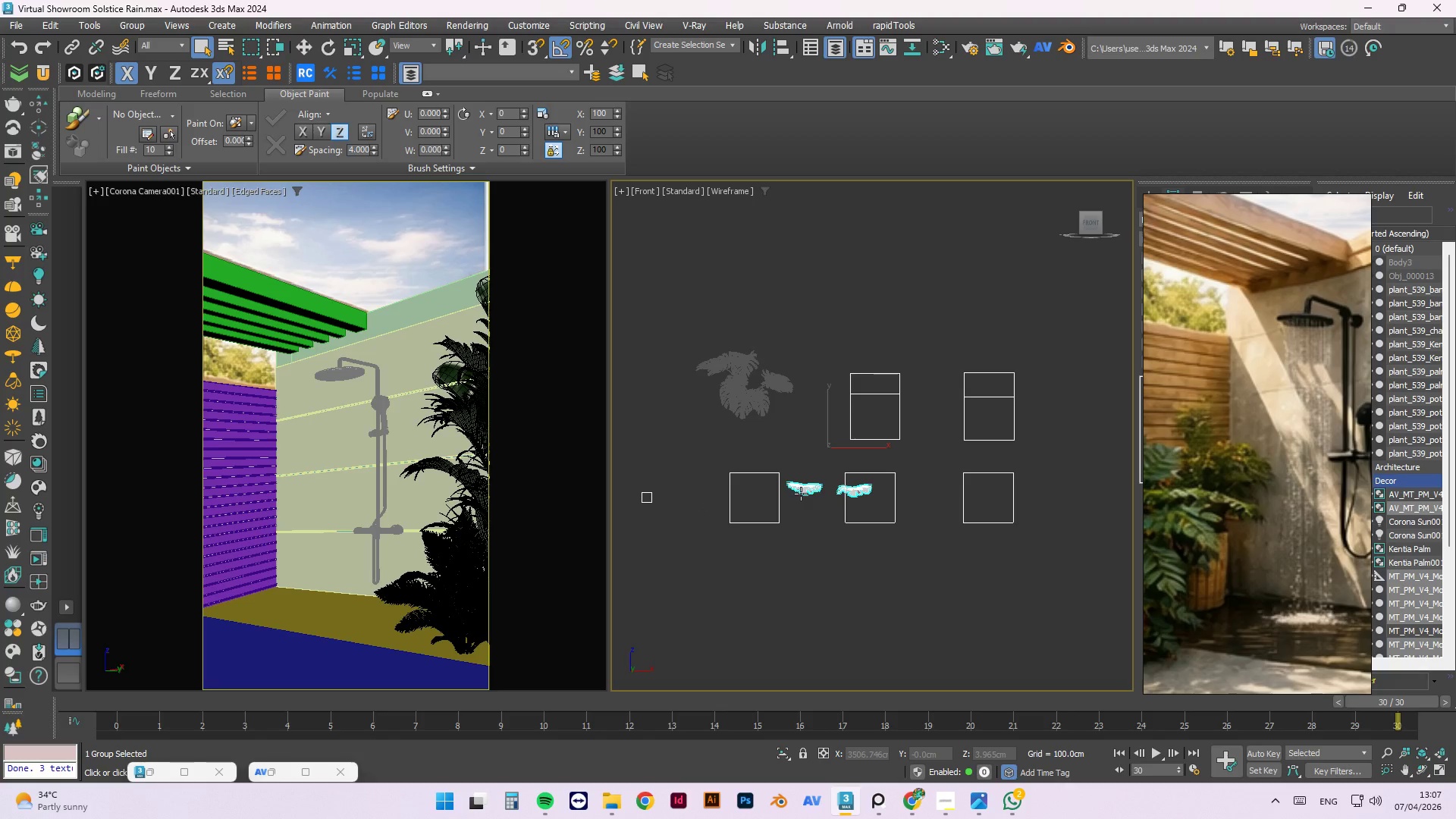 
key(Delete)
 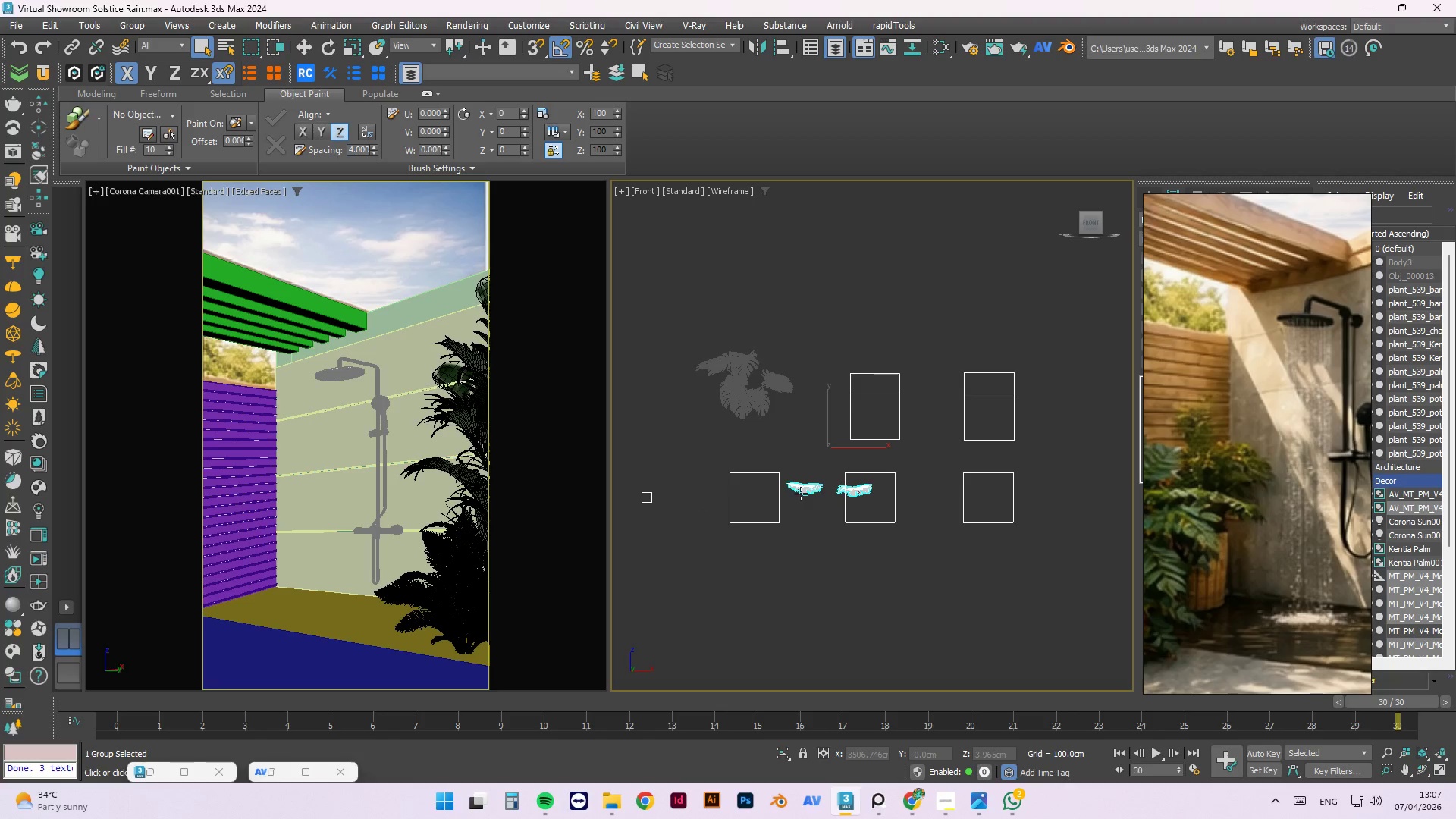 
key(Delete)
 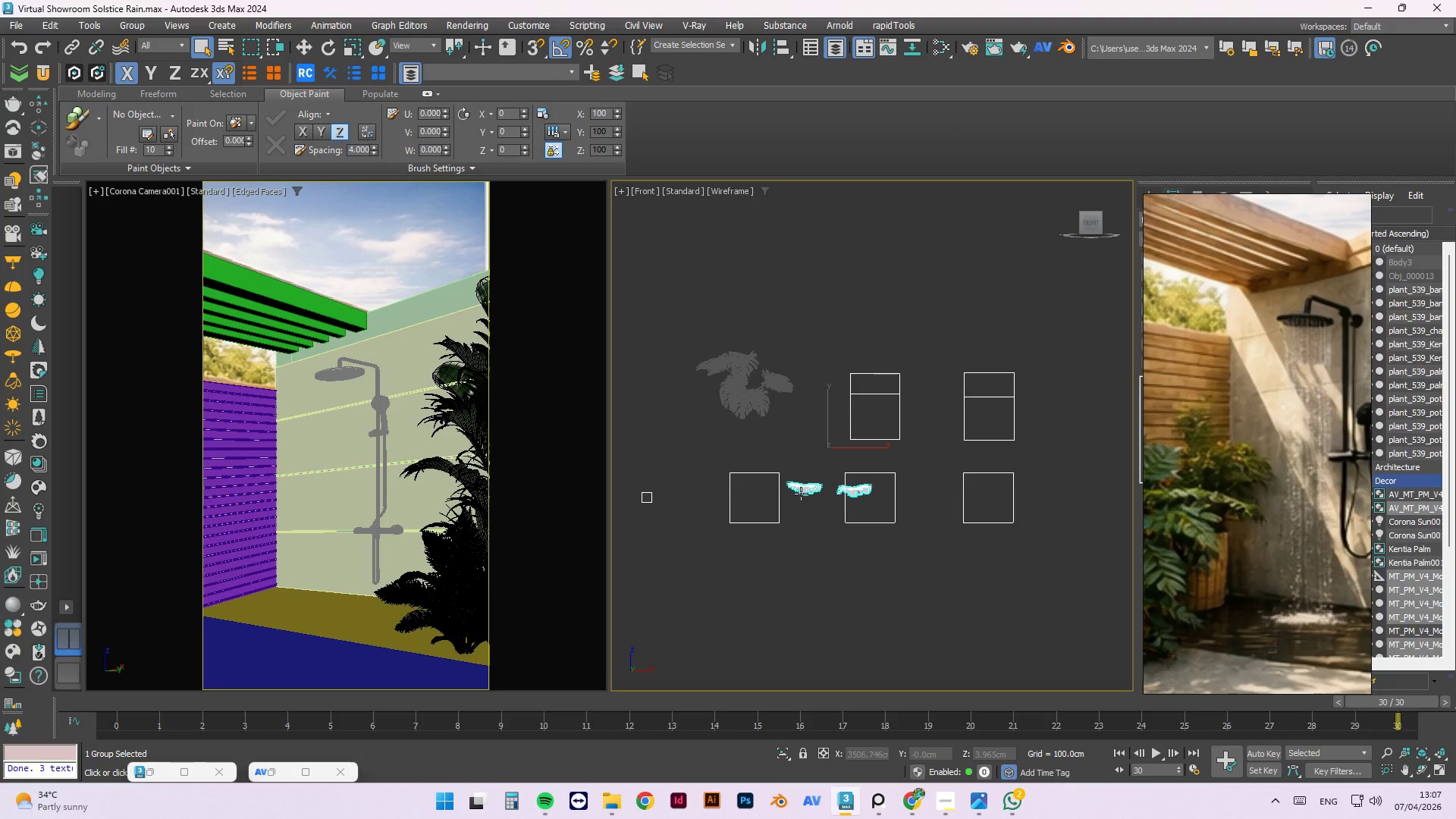 
key(Delete)
 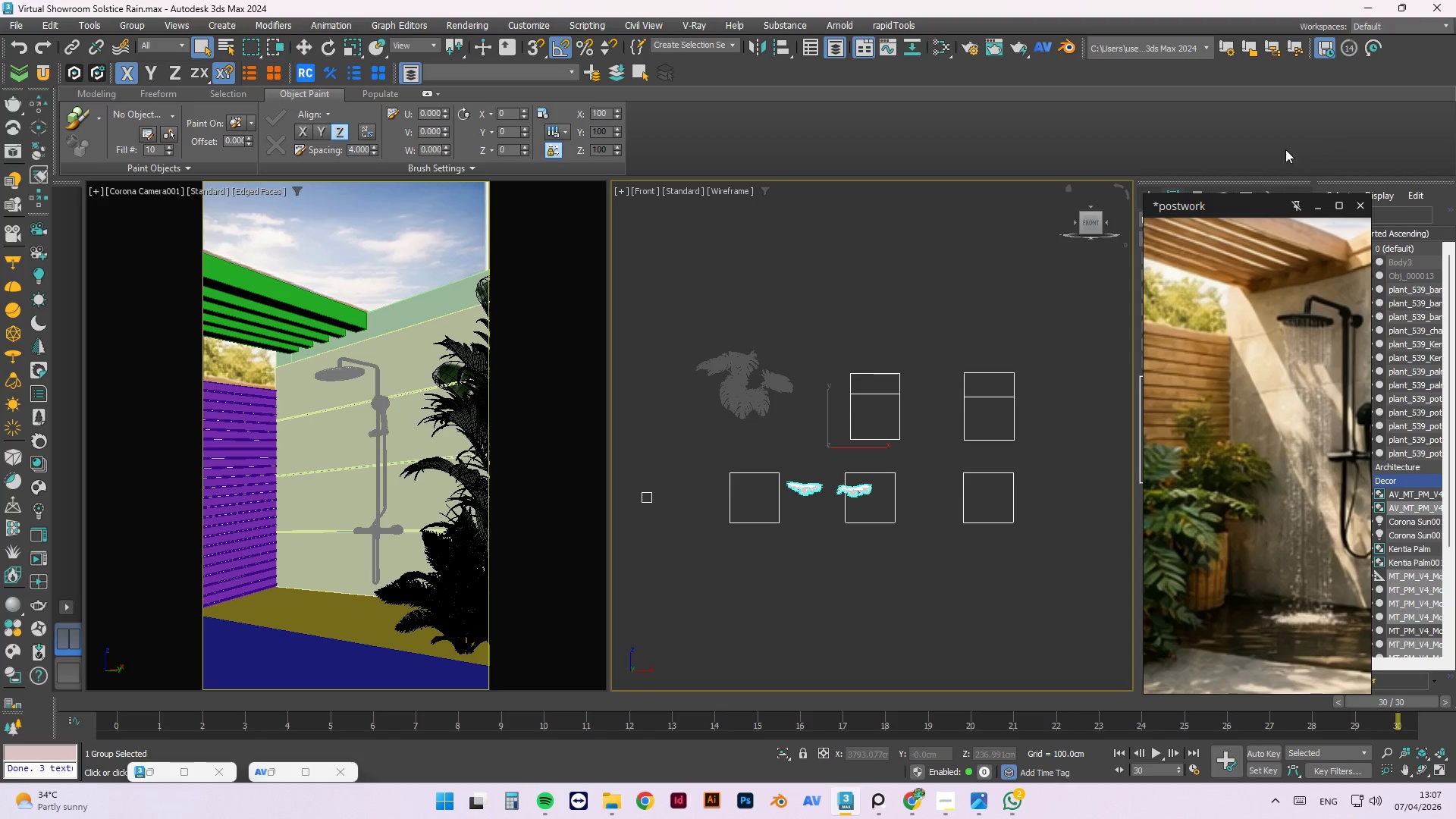 
left_click_drag(start_coordinate=[1238, 204], to_coordinate=[441, 252])
 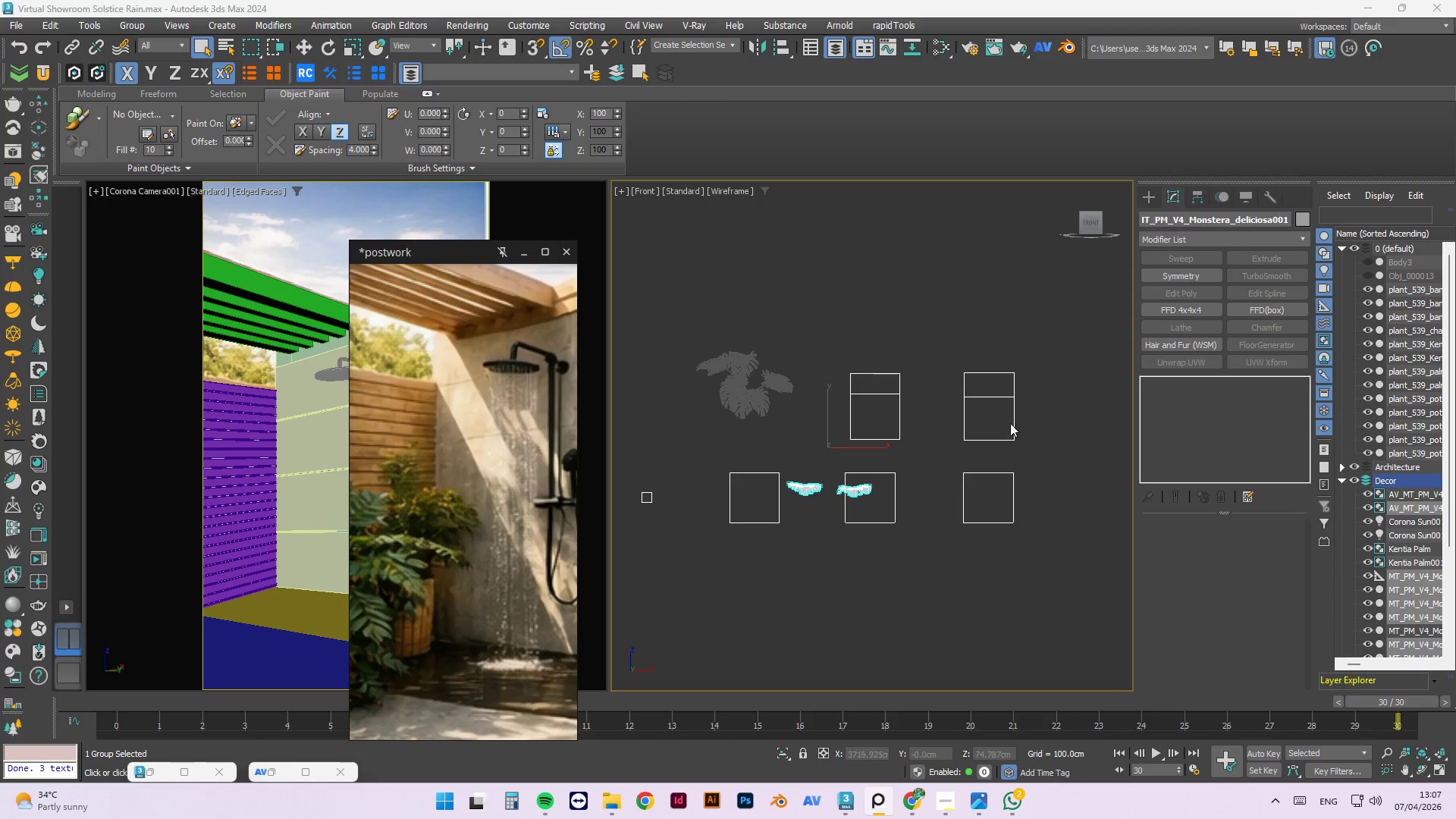 
left_click([1029, 574])
 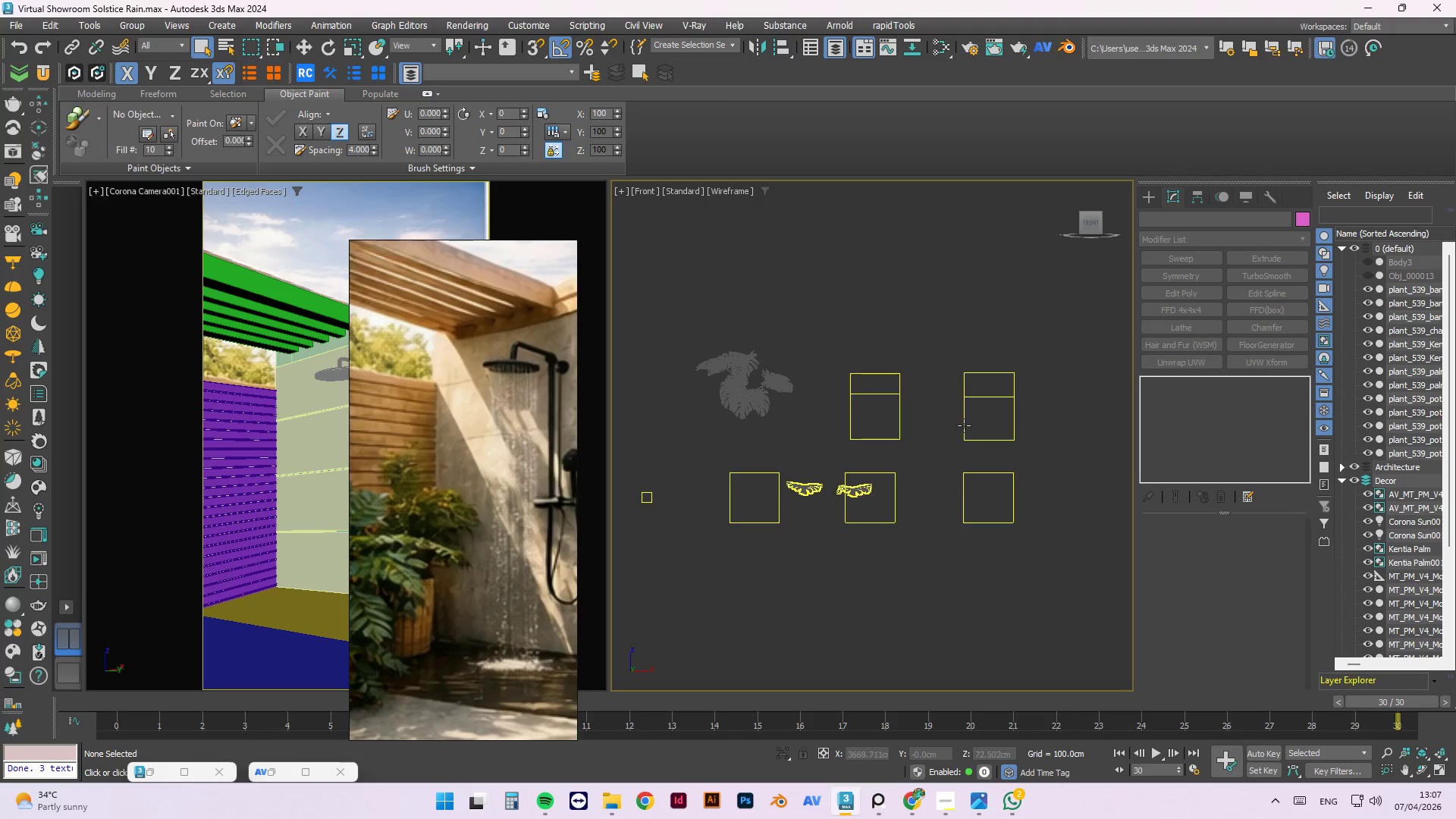 
left_click([968, 429])
 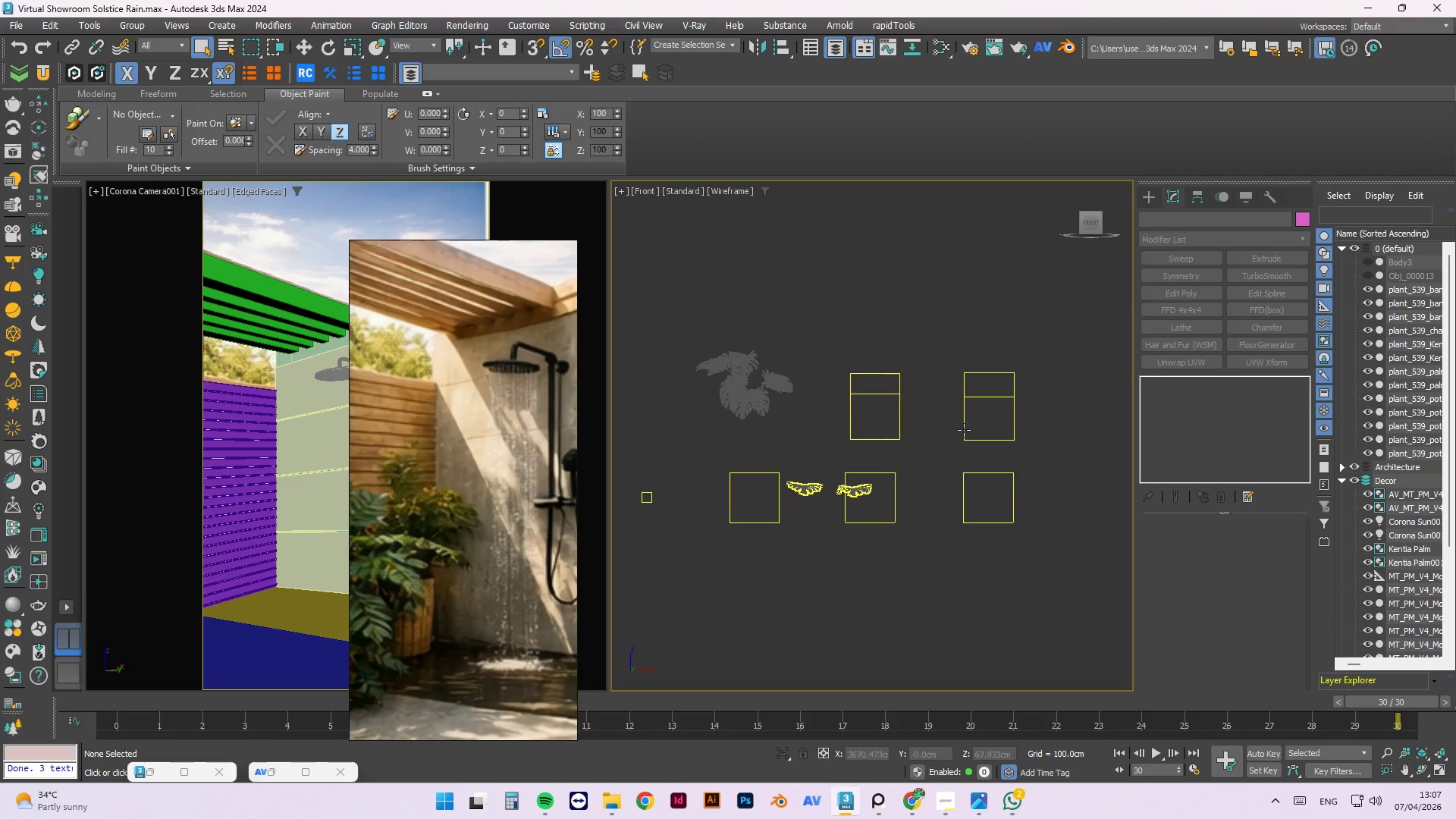 
left_click([964, 430])
 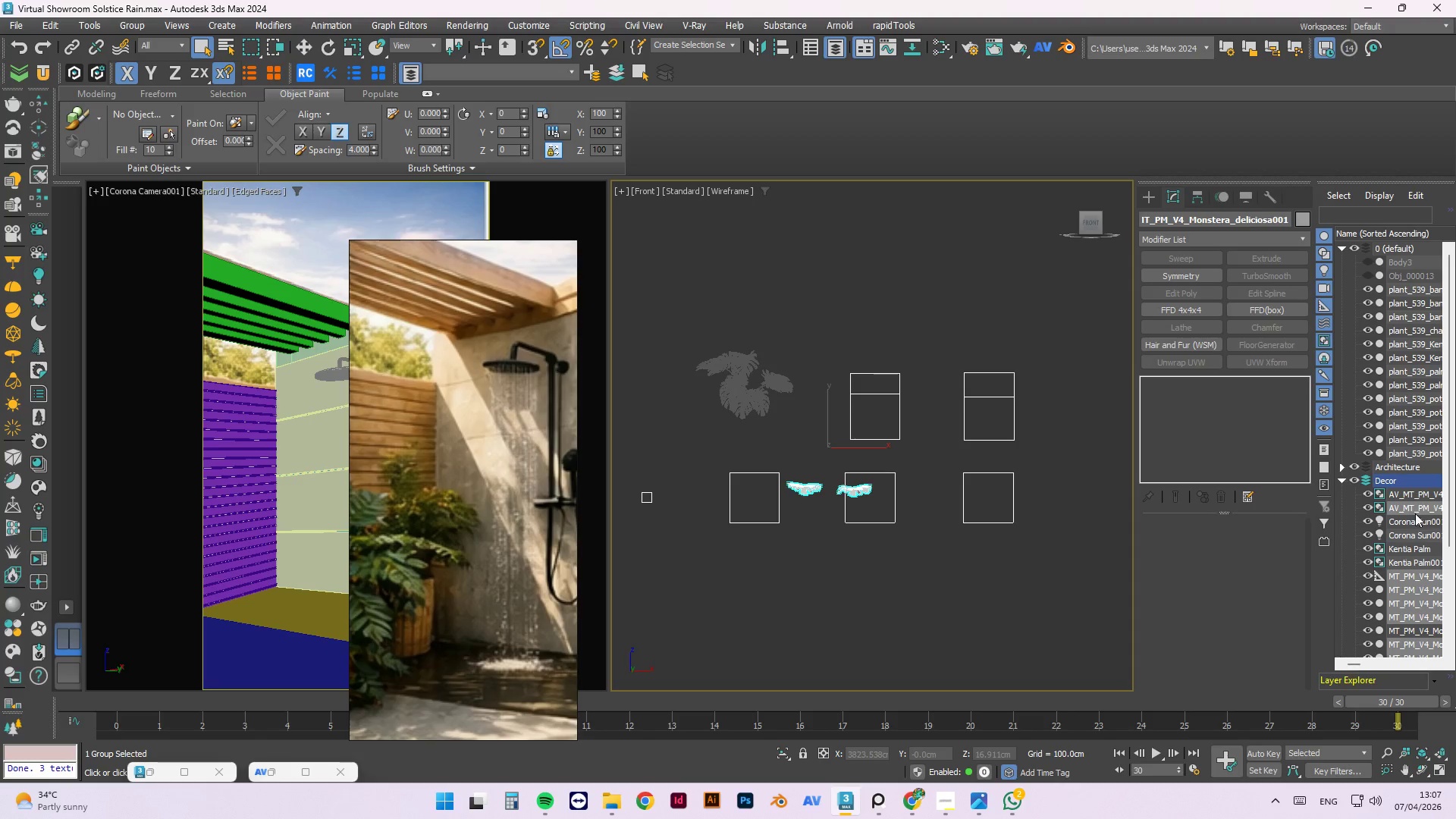 
right_click([1409, 507])
 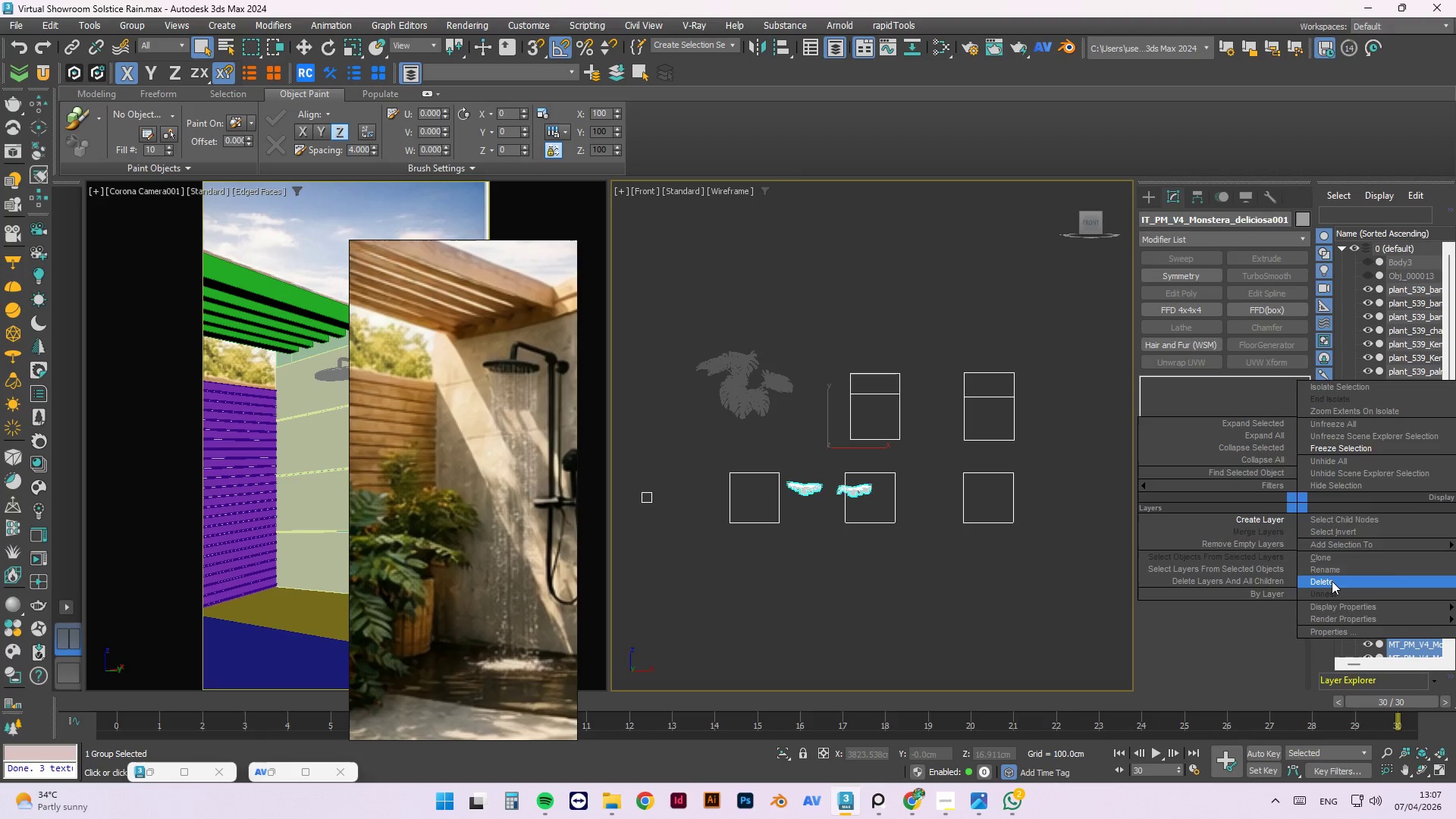 
left_click_drag(start_coordinate=[1331, 582], to_coordinate=[1439, 582])
 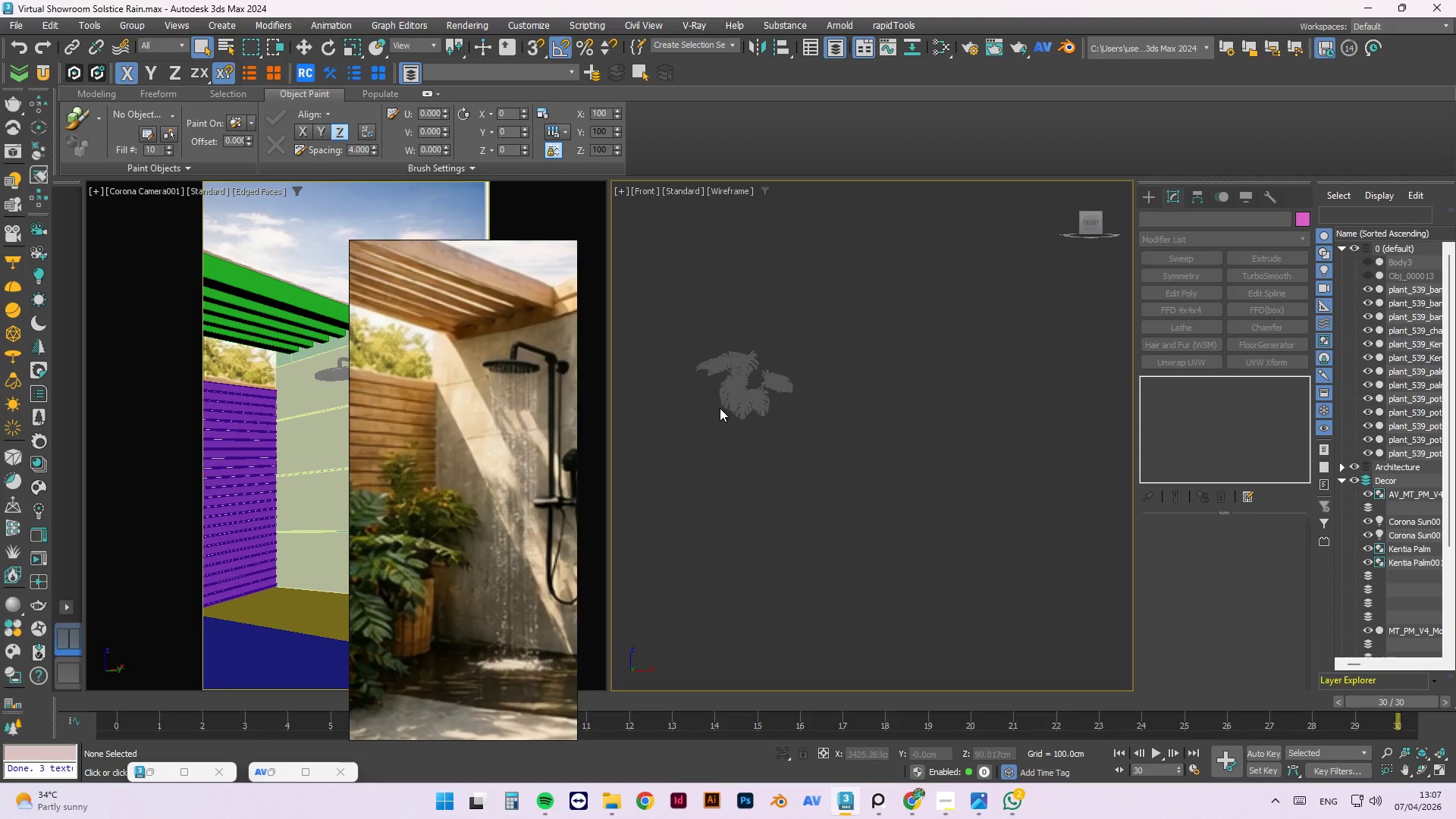 
double_click([720, 406])
 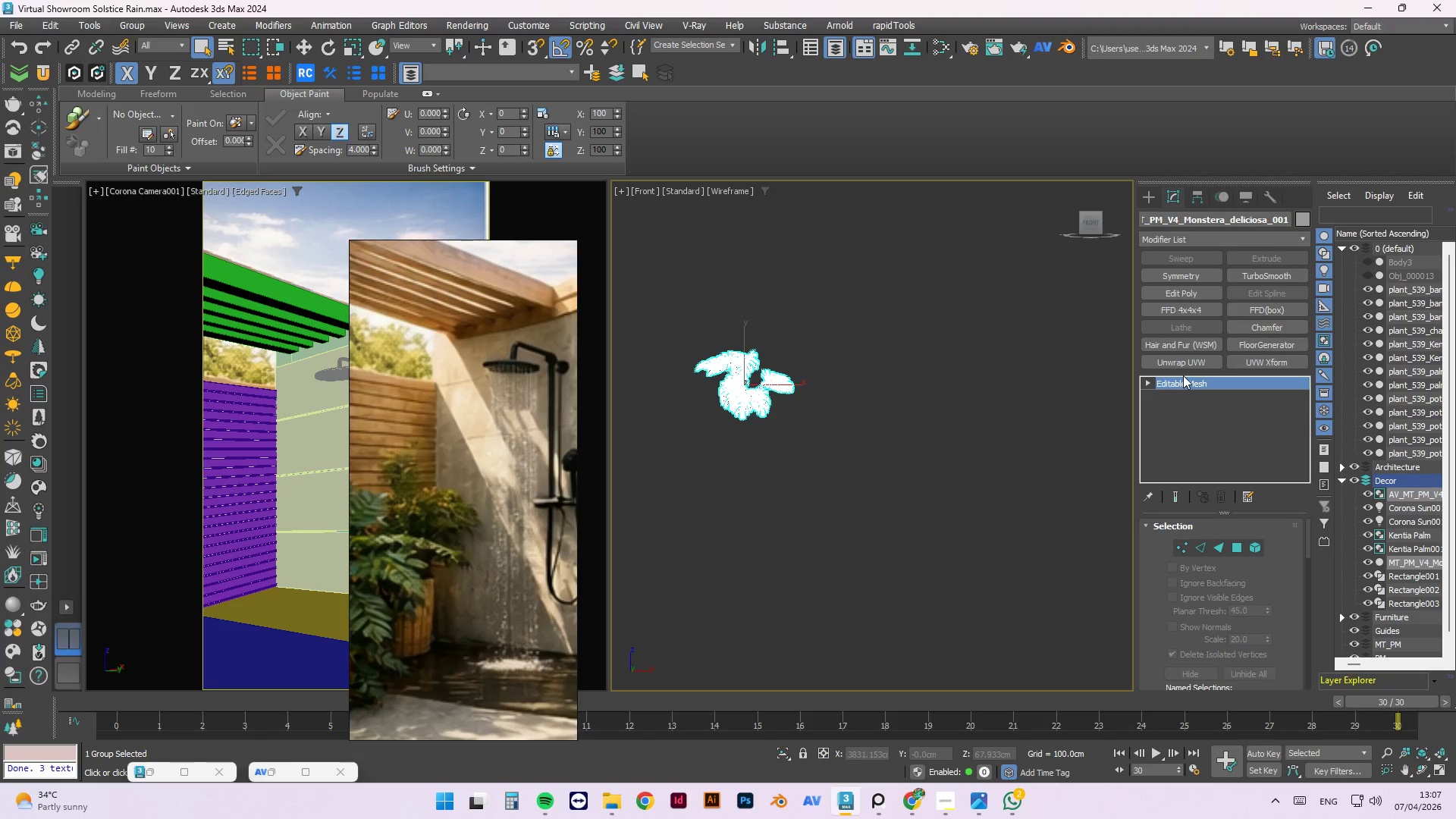 
right_click([1189, 384])
 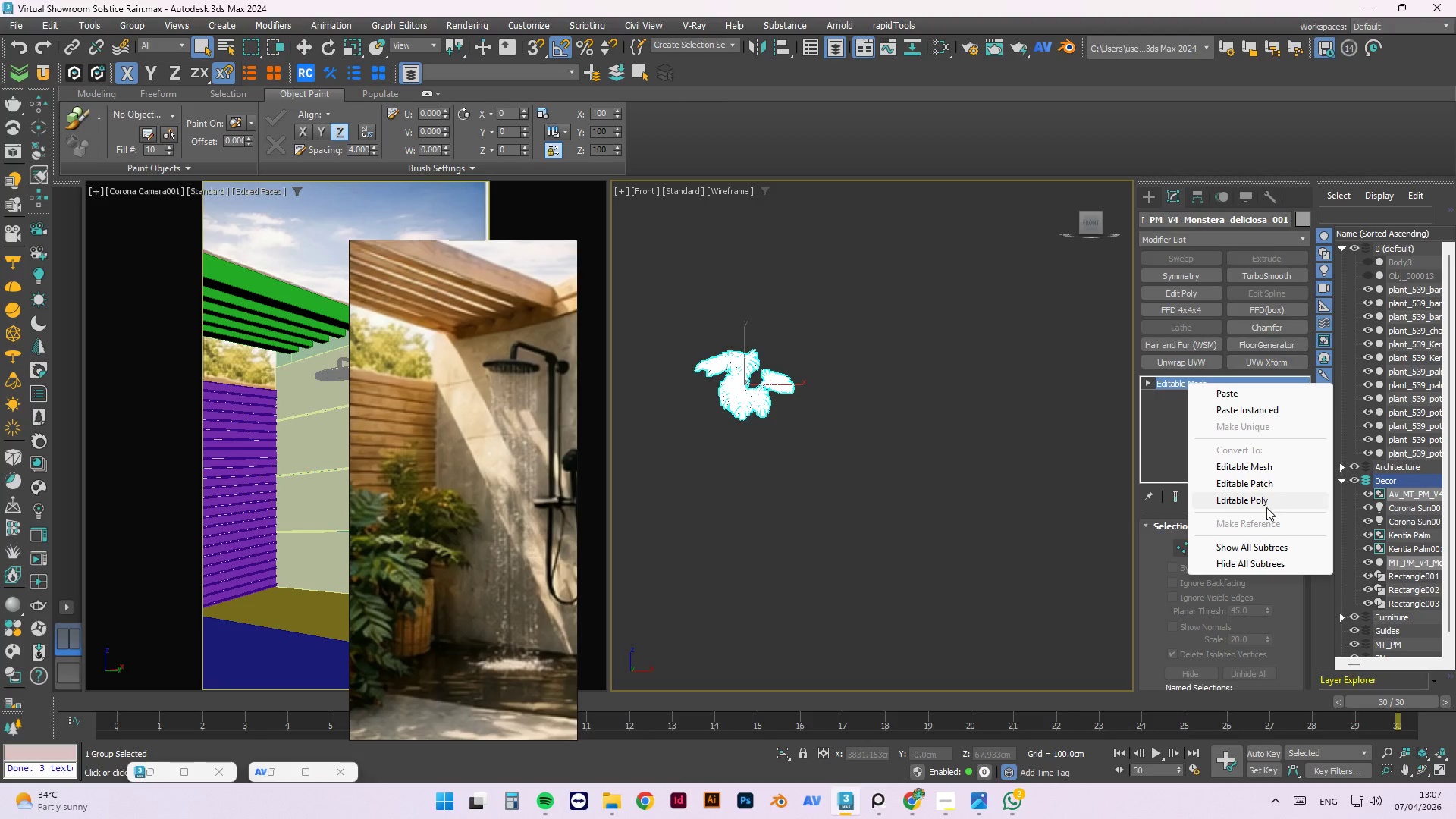 
left_click([1266, 507])
 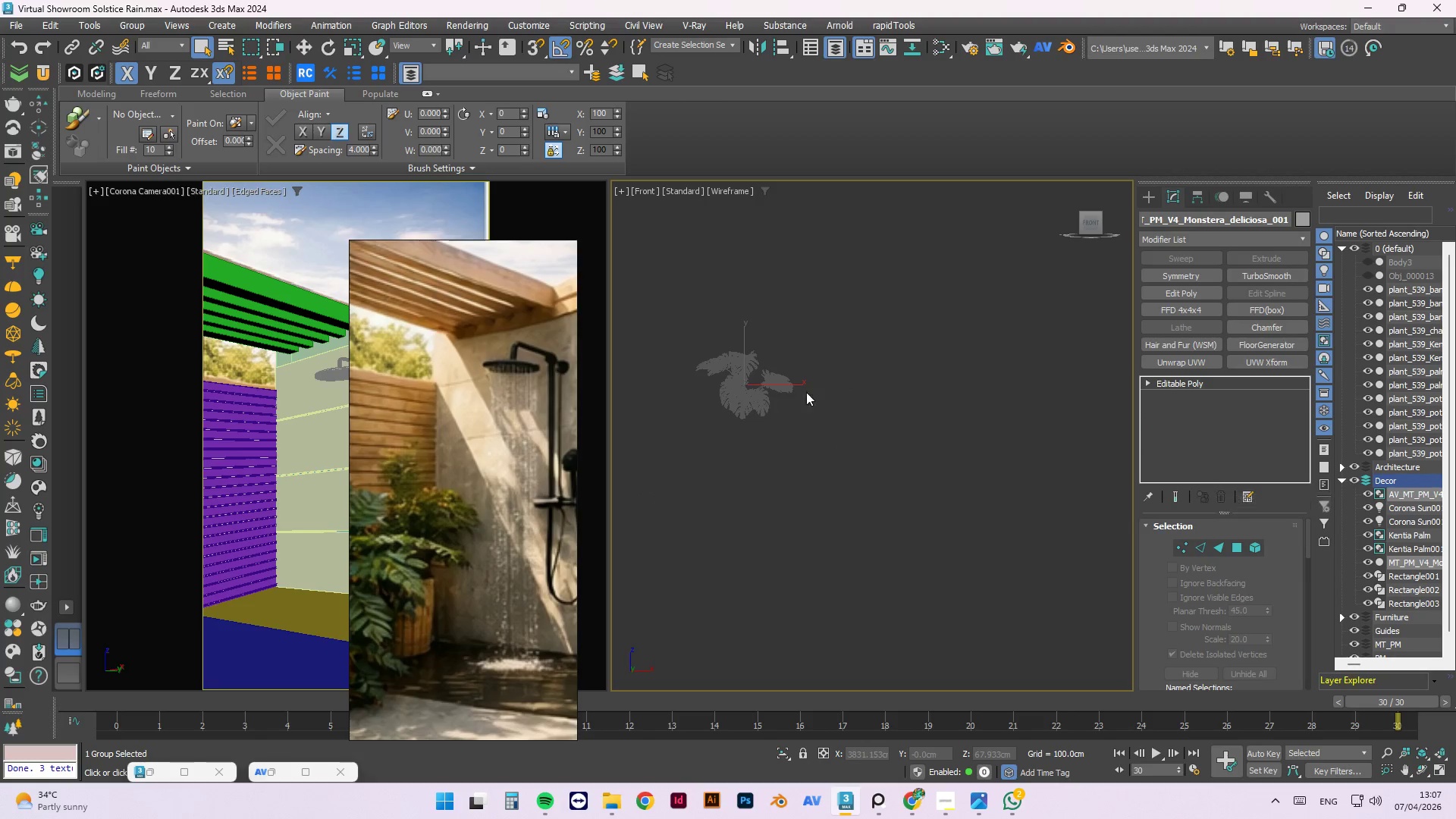 
scroll: coordinate [826, 397], scroll_direction: down, amount: 3.0
 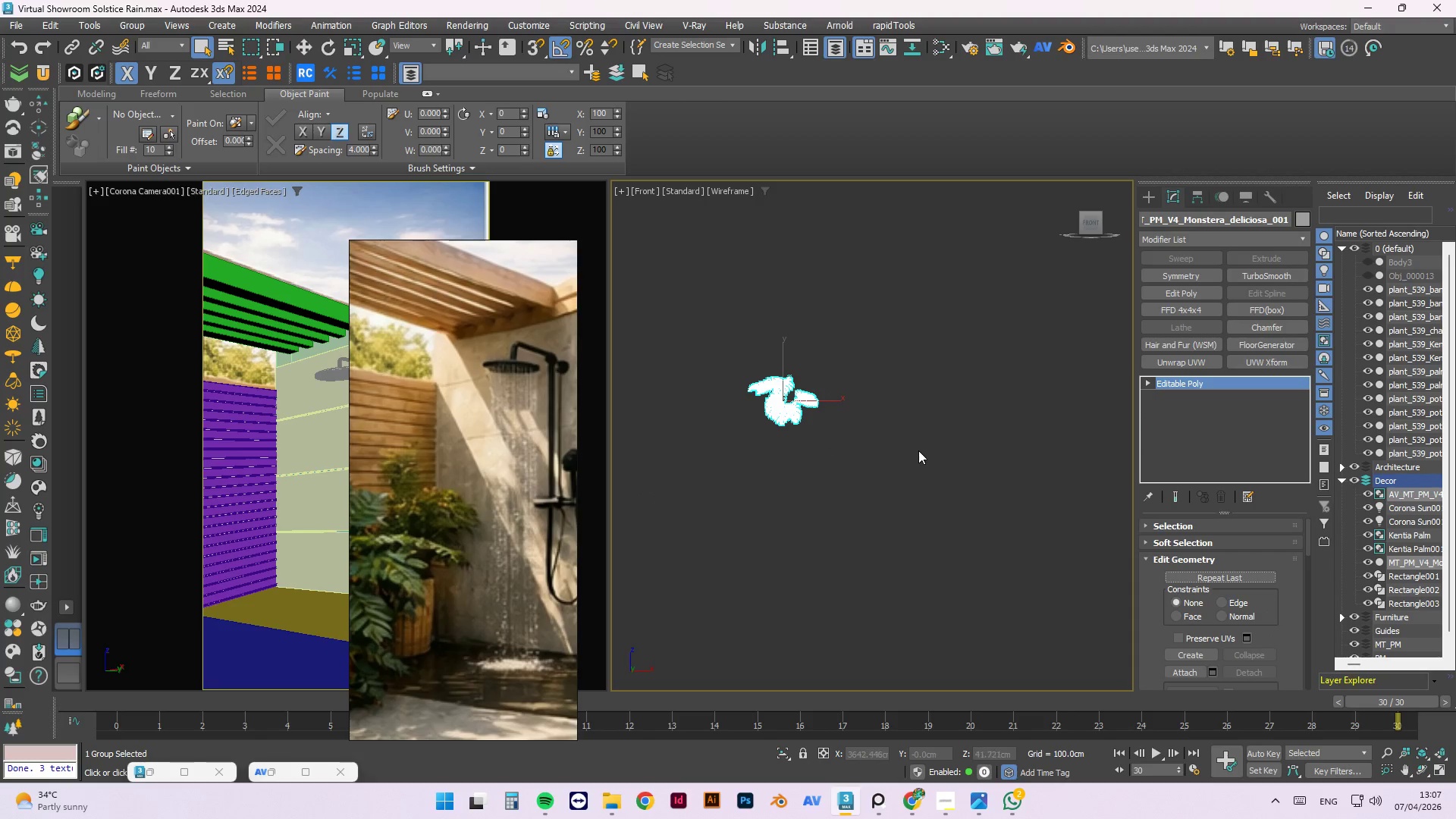 
key(T)
 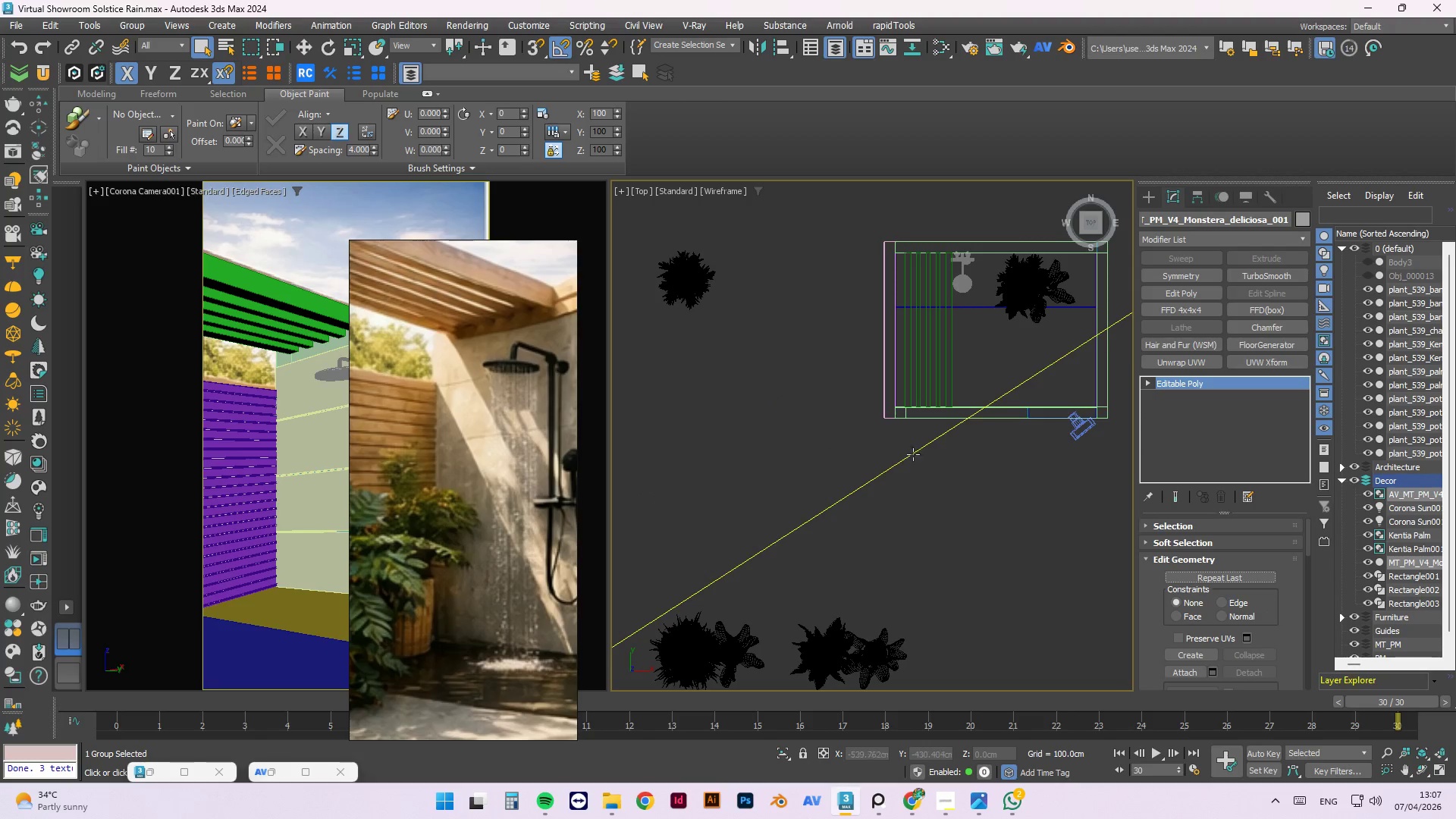 
scroll: coordinate [914, 413], scroll_direction: down, amount: 8.0
 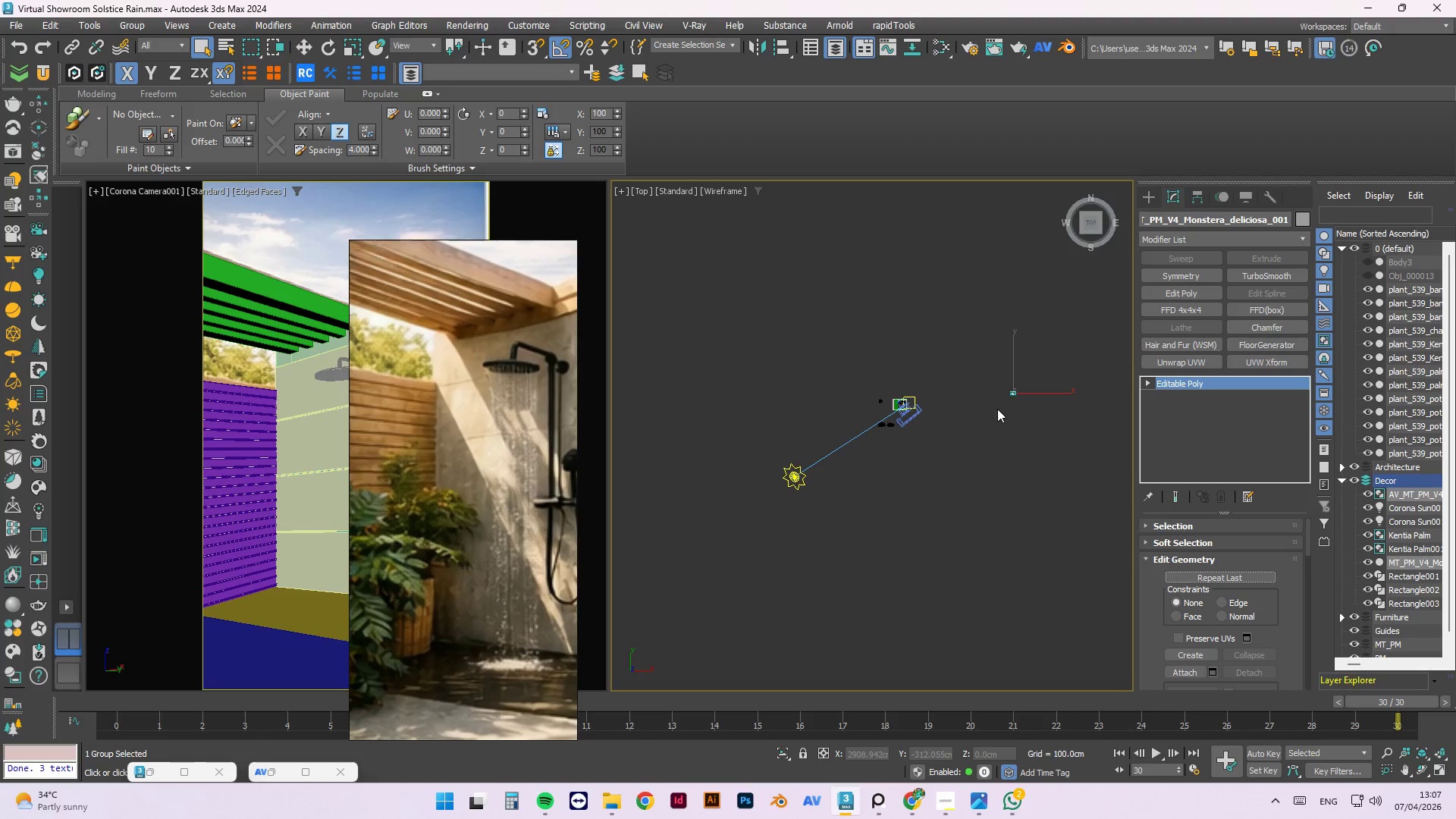 
type(qw)
 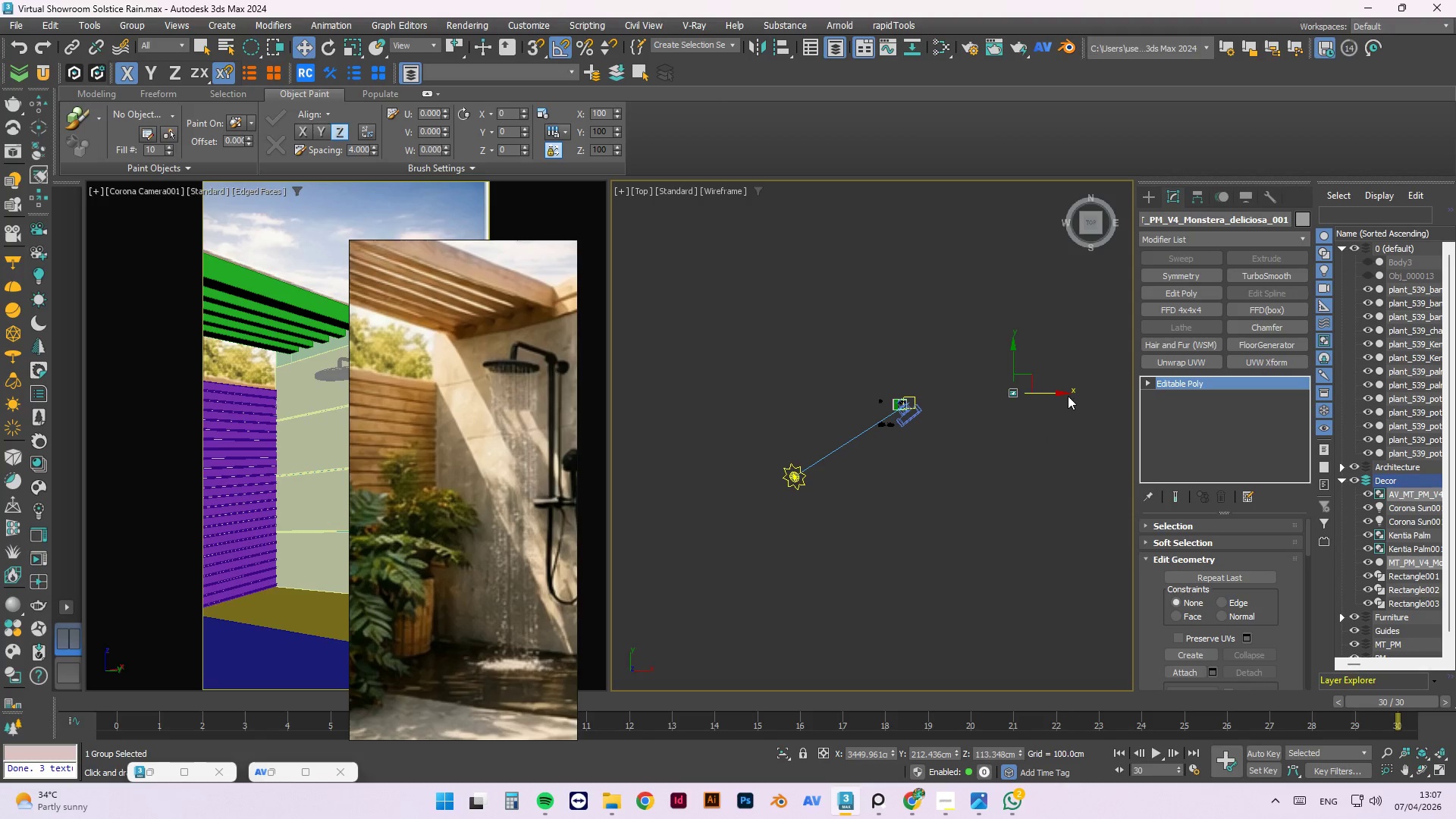 
left_click_drag(start_coordinate=[1063, 394], to_coordinate=[949, 403])
 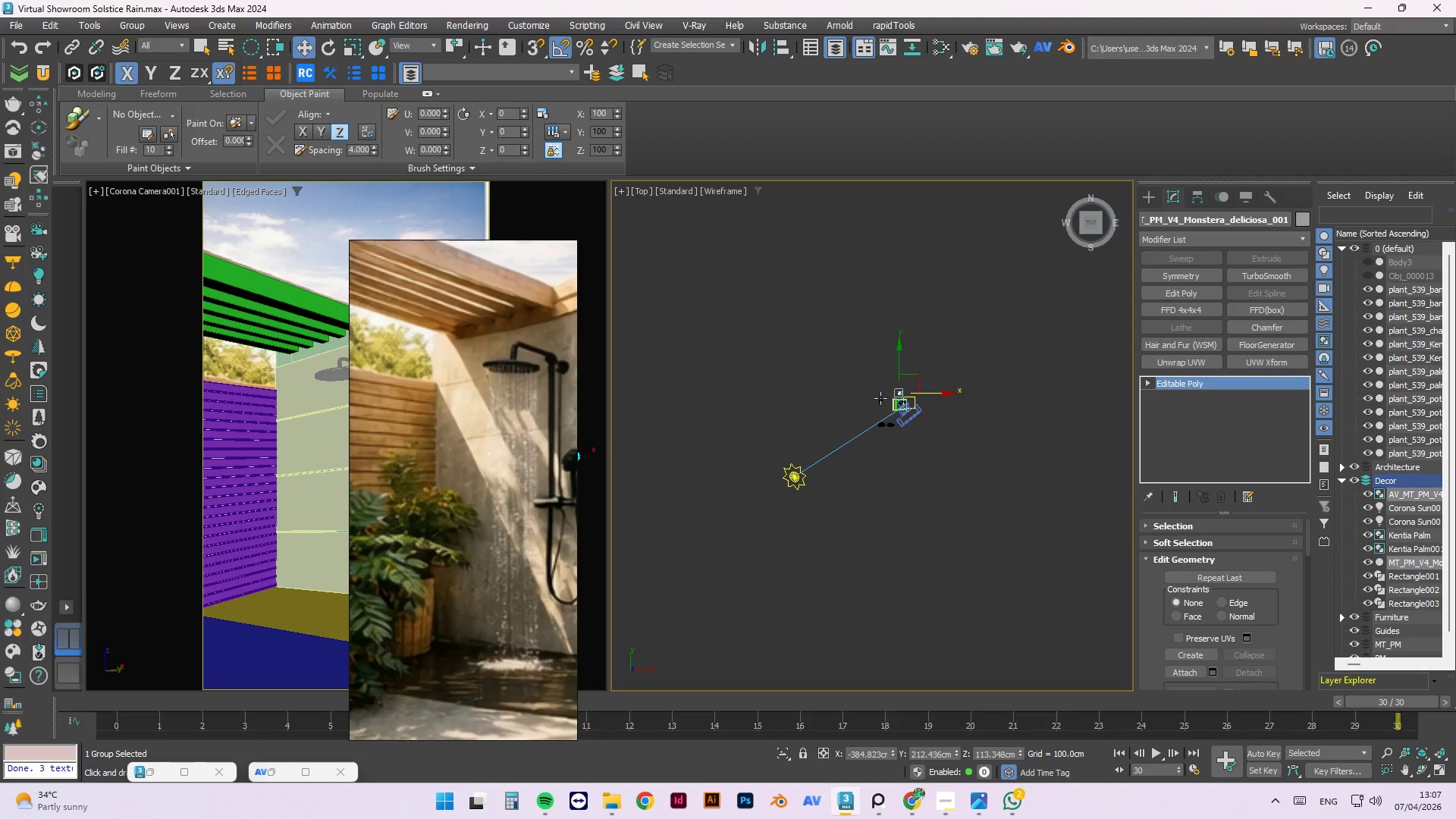 
scroll: coordinate [912, 390], scroll_direction: up, amount: 6.0
 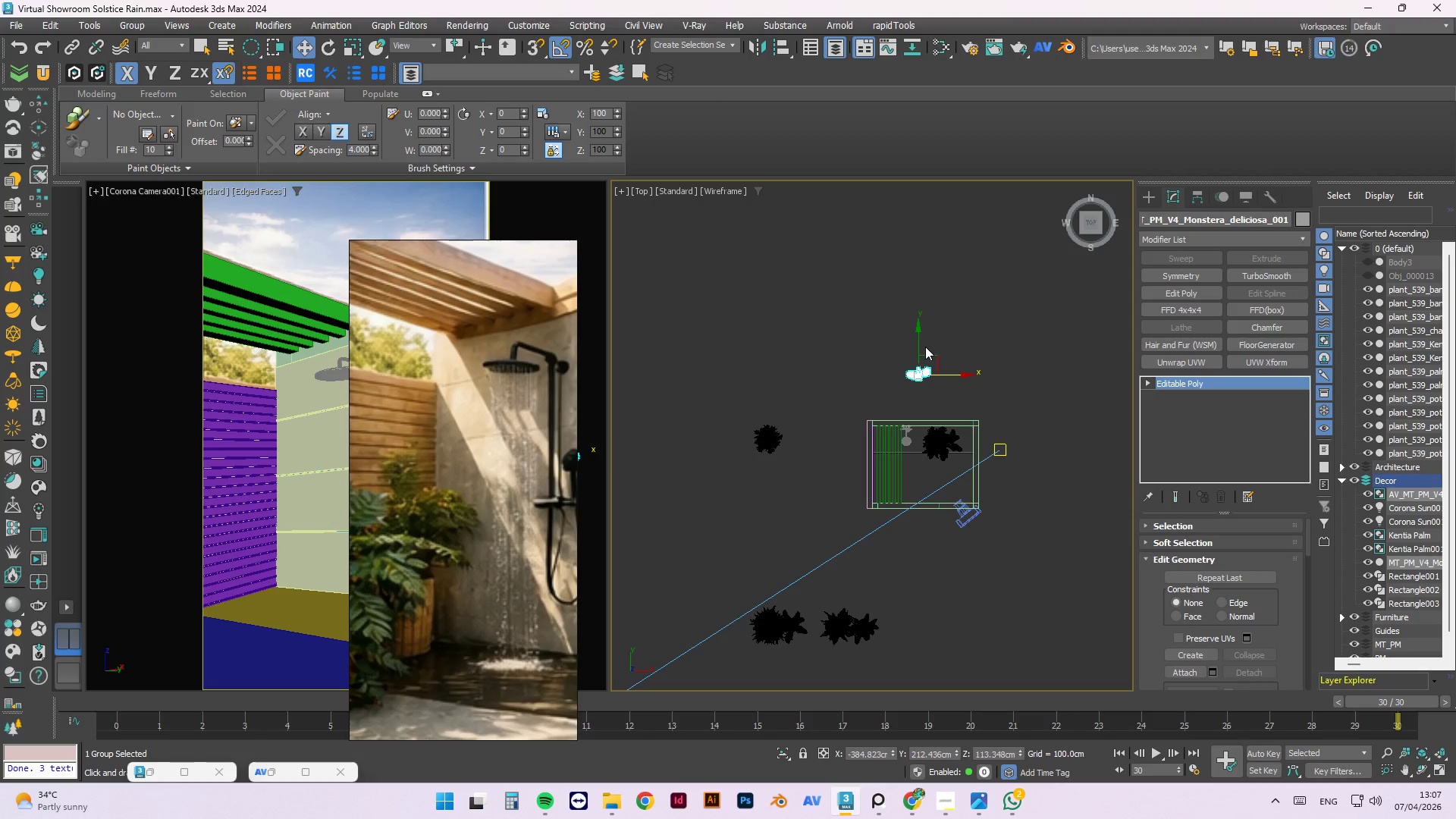 
left_click_drag(start_coordinate=[918, 343], to_coordinate=[937, 438])
 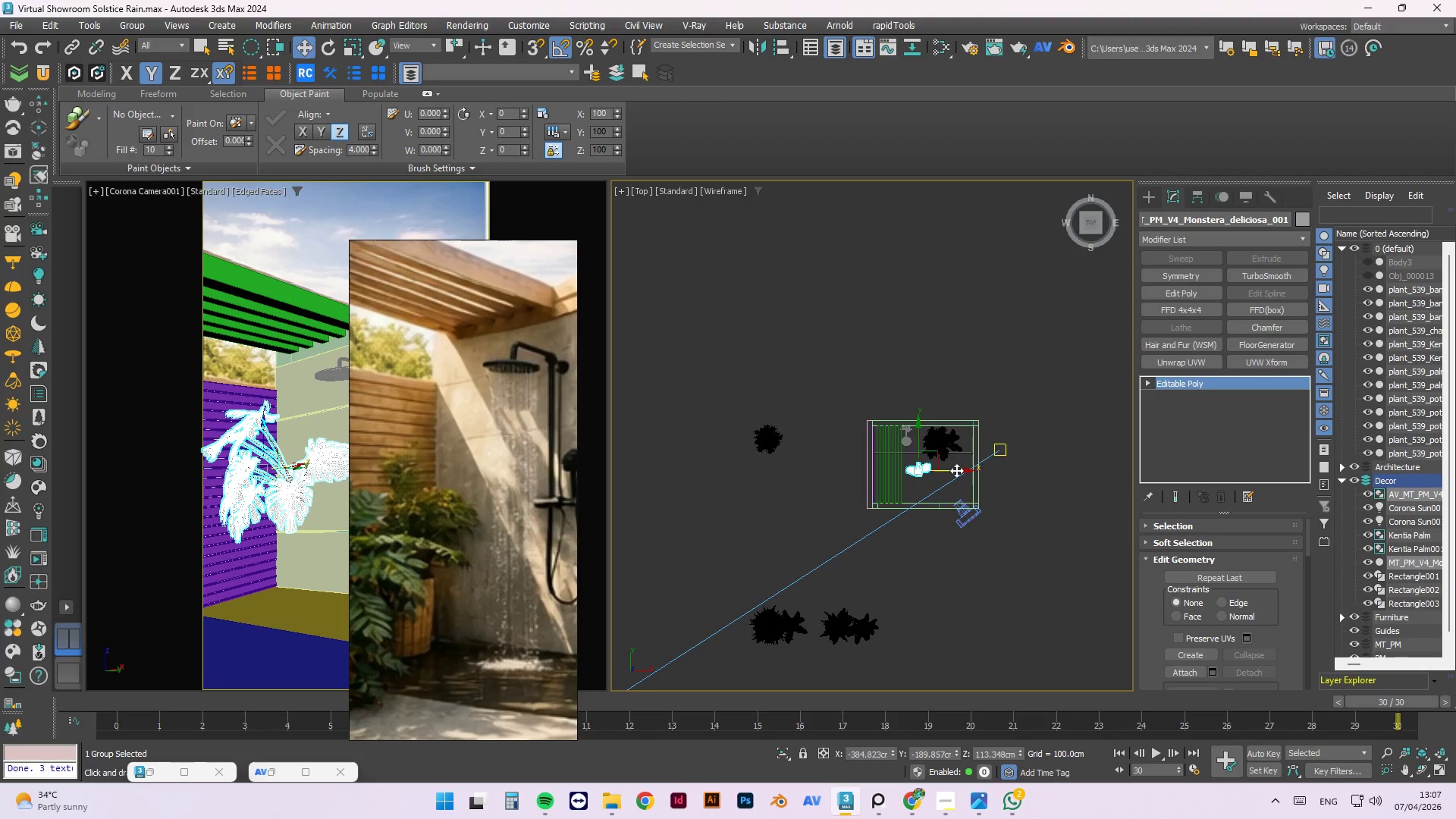 
scroll: coordinate [956, 472], scroll_direction: up, amount: 1.0
 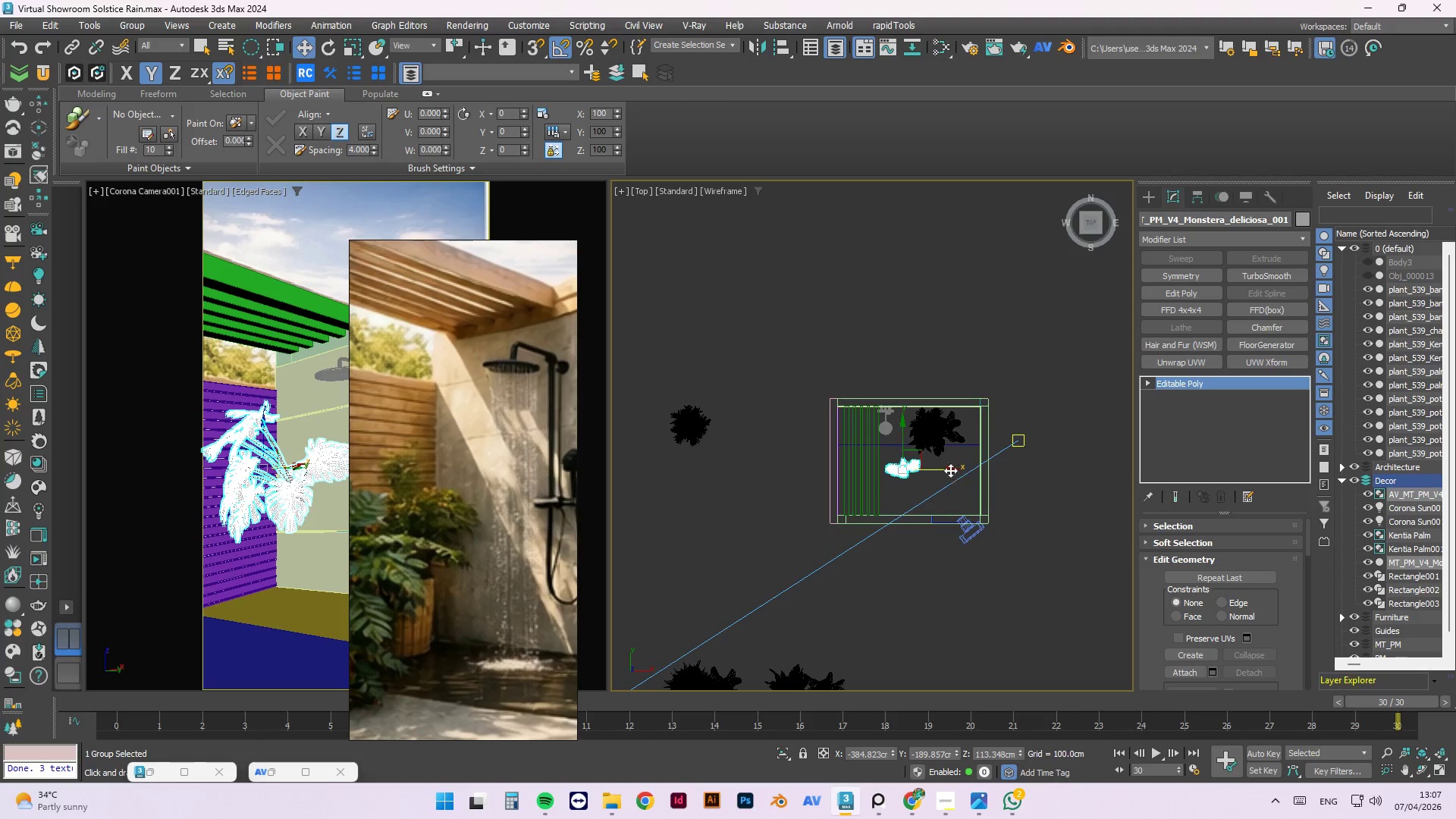 
left_click_drag(start_coordinate=[947, 469], to_coordinate=[920, 468])
 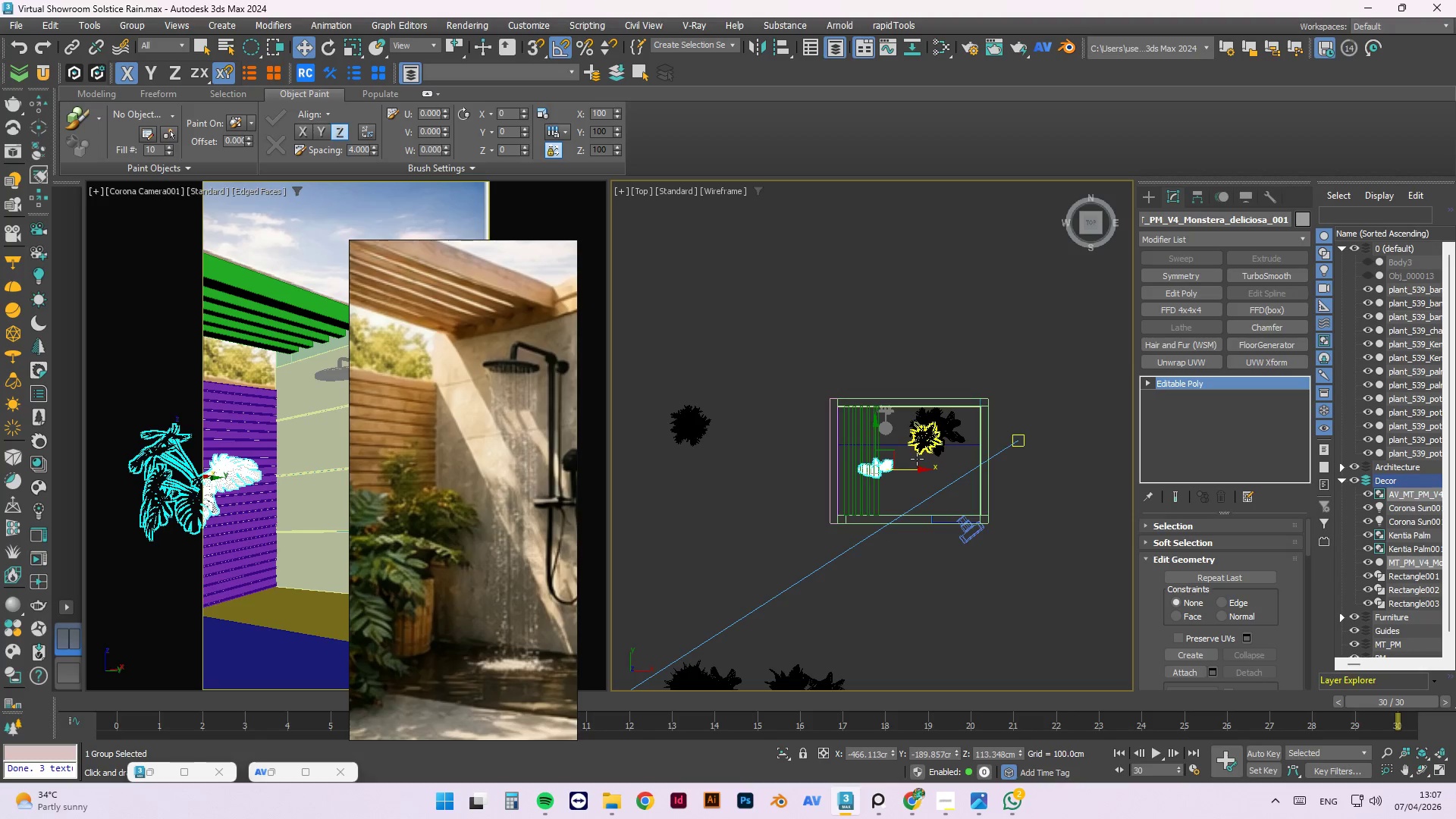 
key(F)
 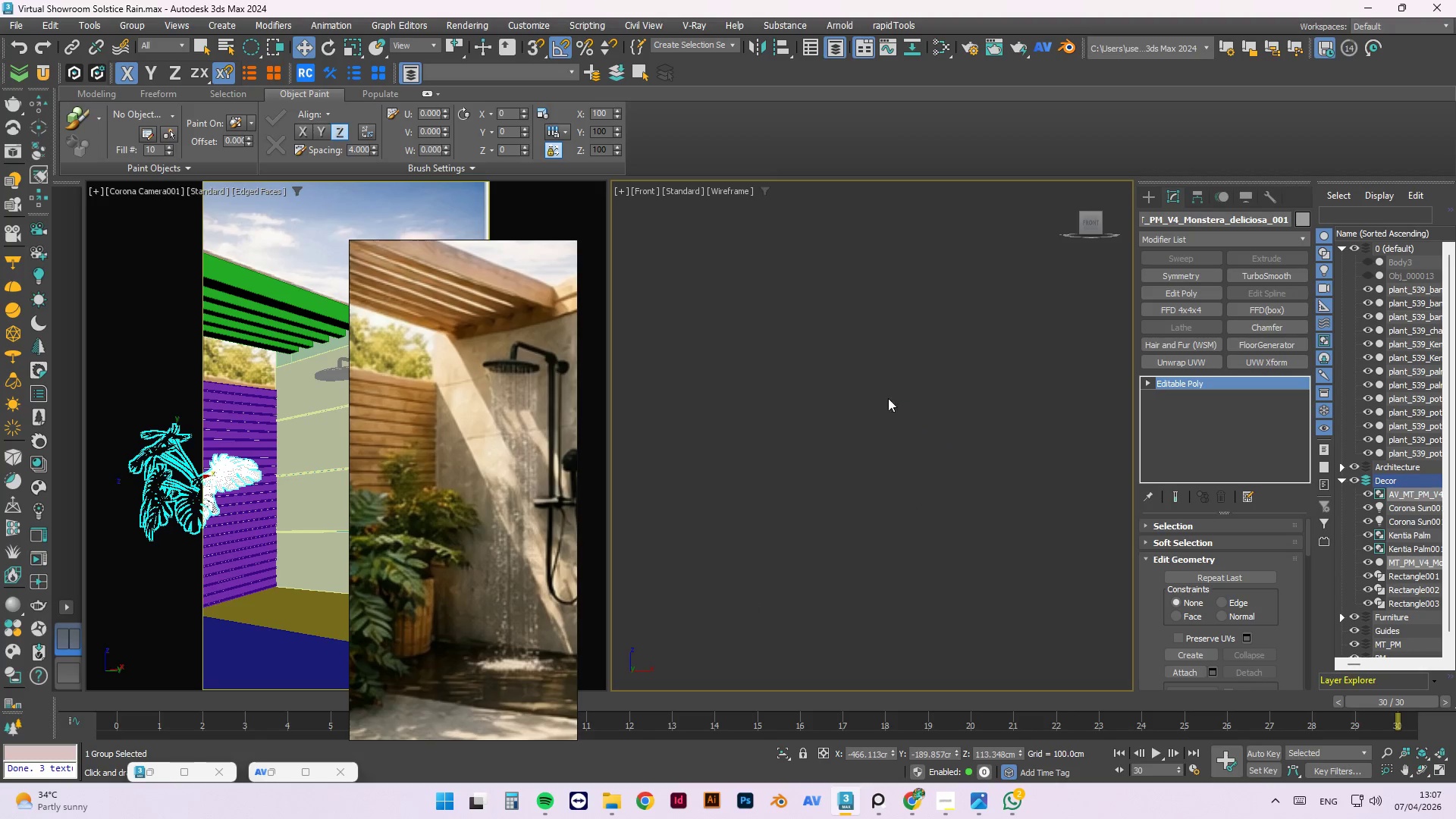 
key(Z)
 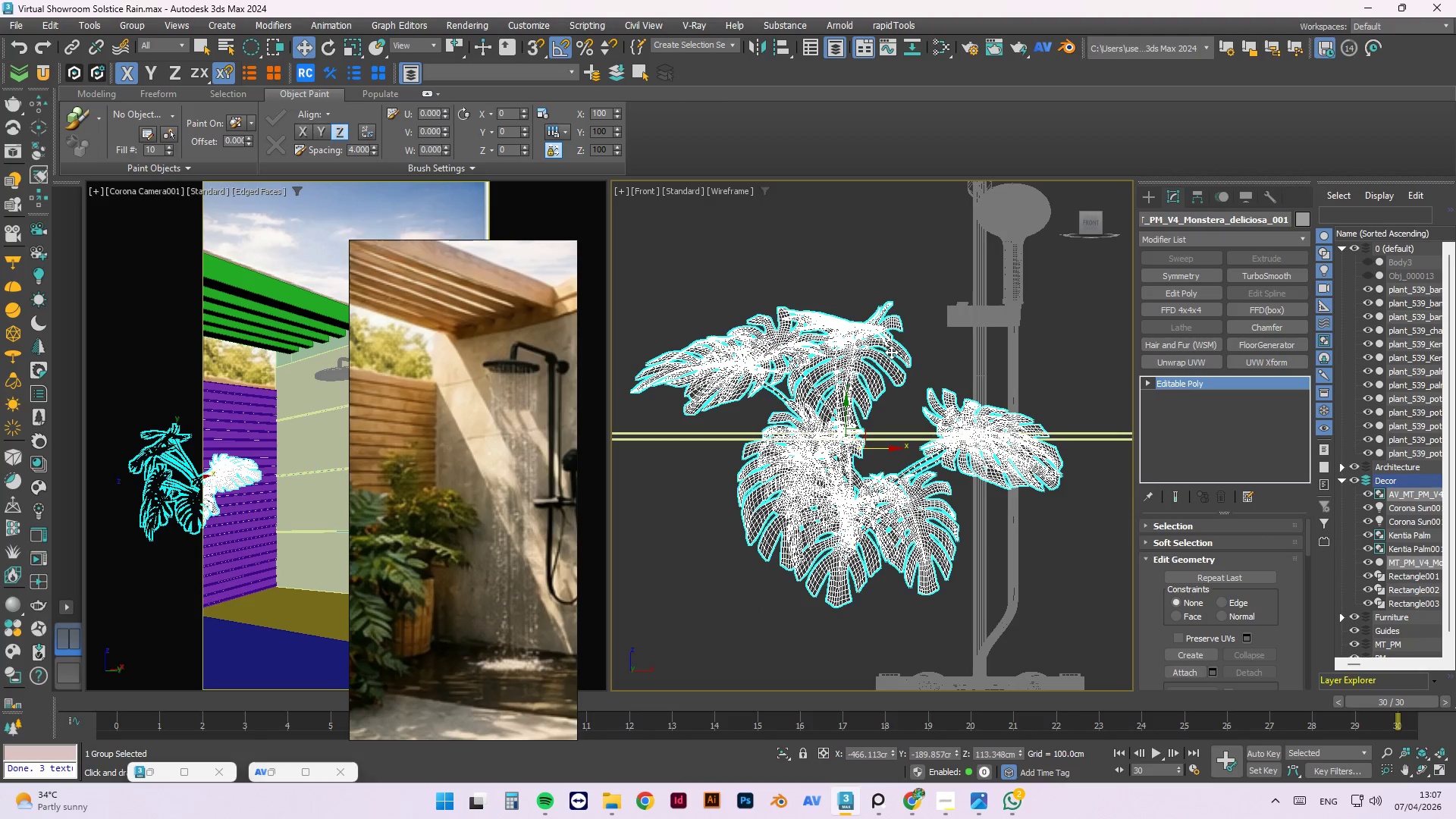 
scroll: coordinate [880, 355], scroll_direction: down, amount: 6.0
 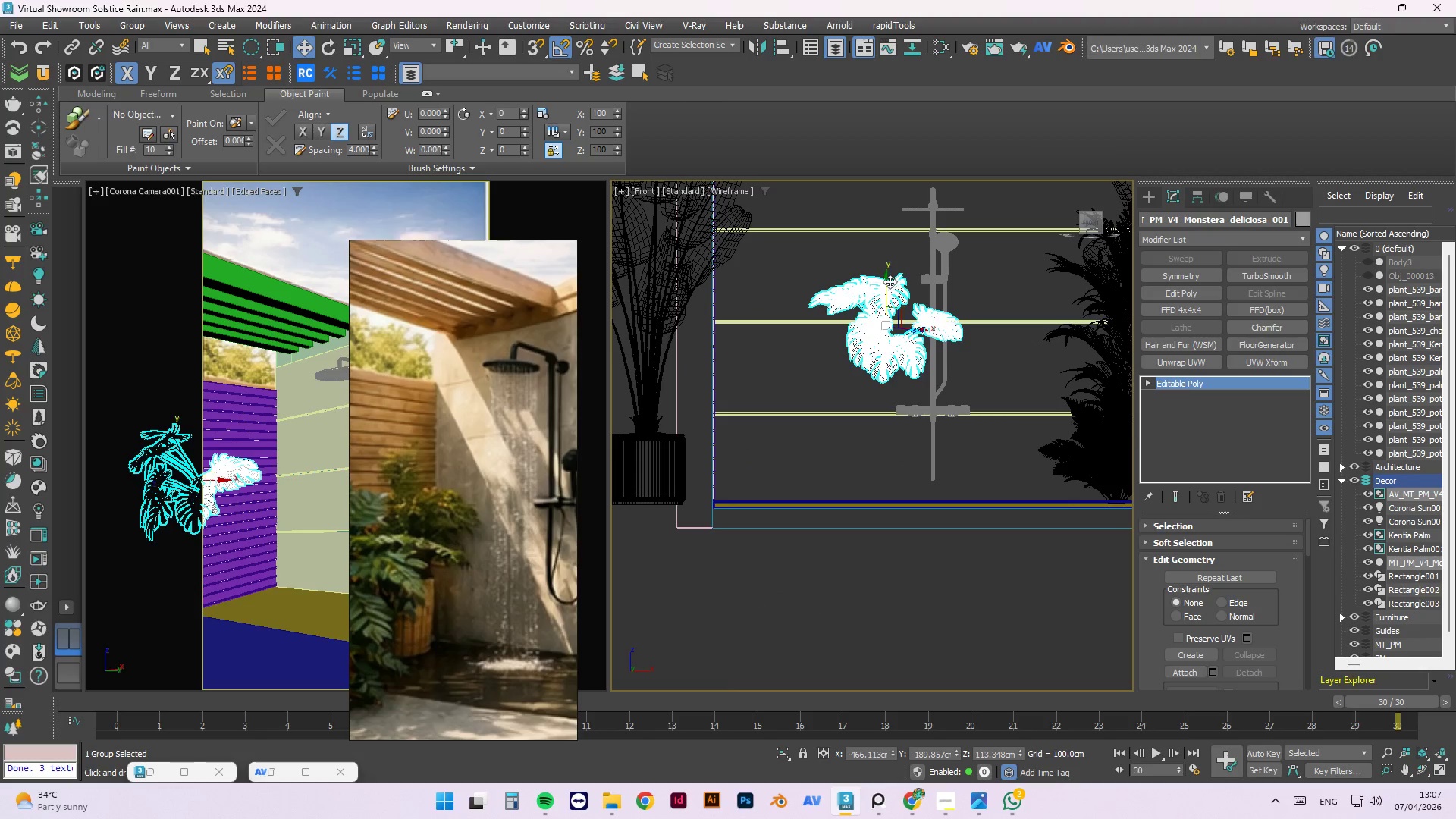 
left_click_drag(start_coordinate=[887, 281], to_coordinate=[895, 400])
 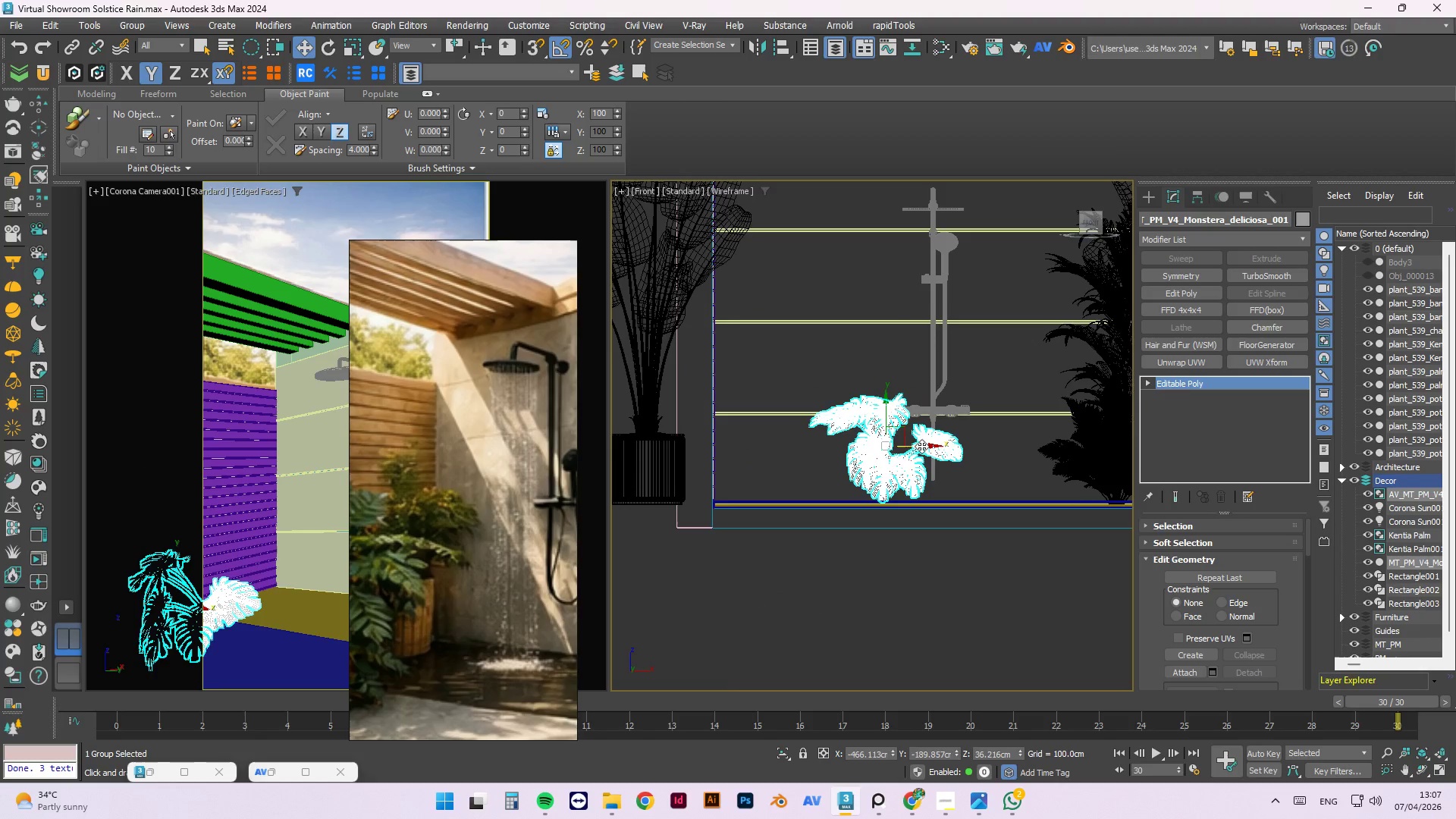 
left_click_drag(start_coordinate=[921, 446], to_coordinate=[824, 453])
 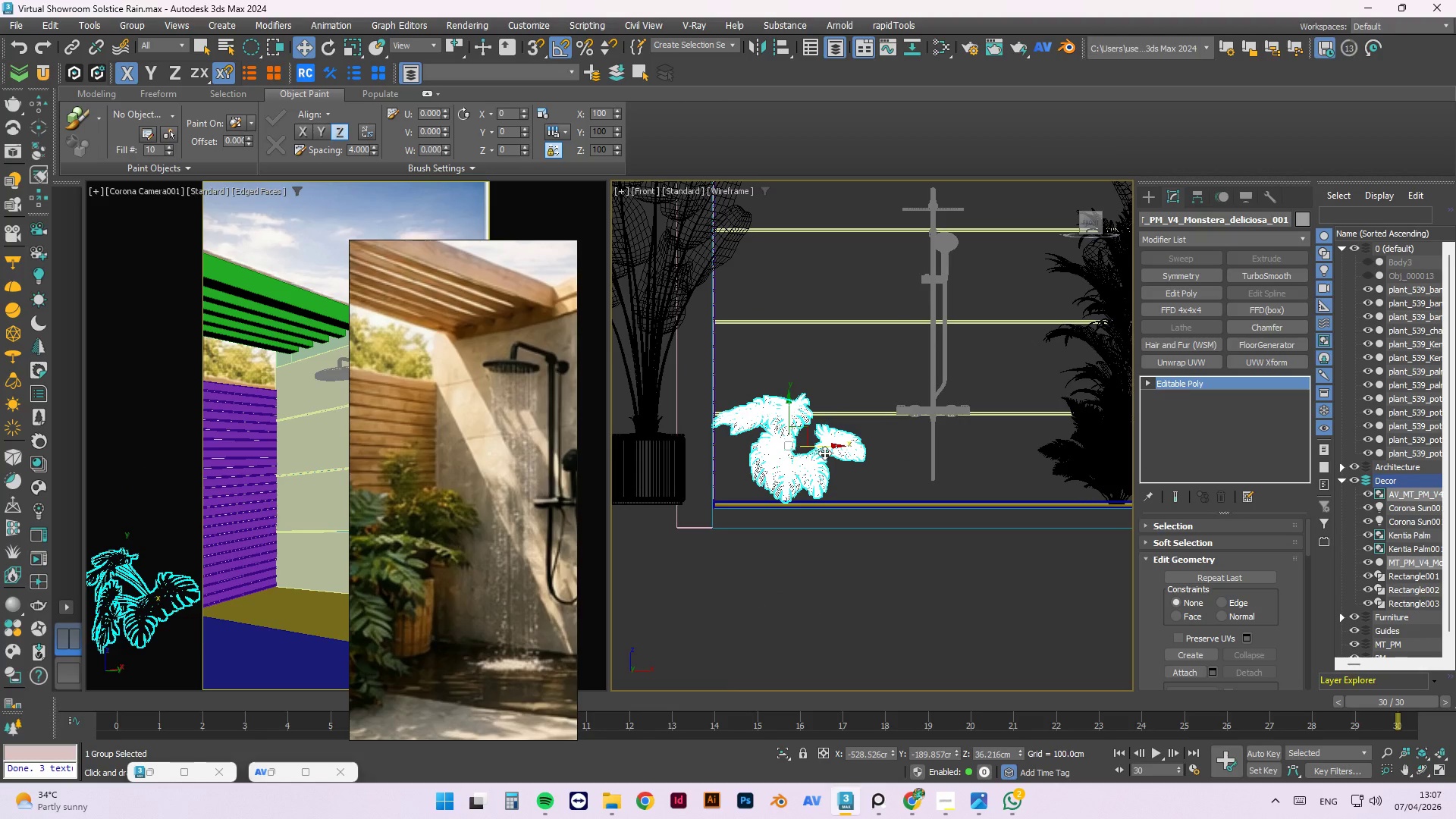 
key(E)
 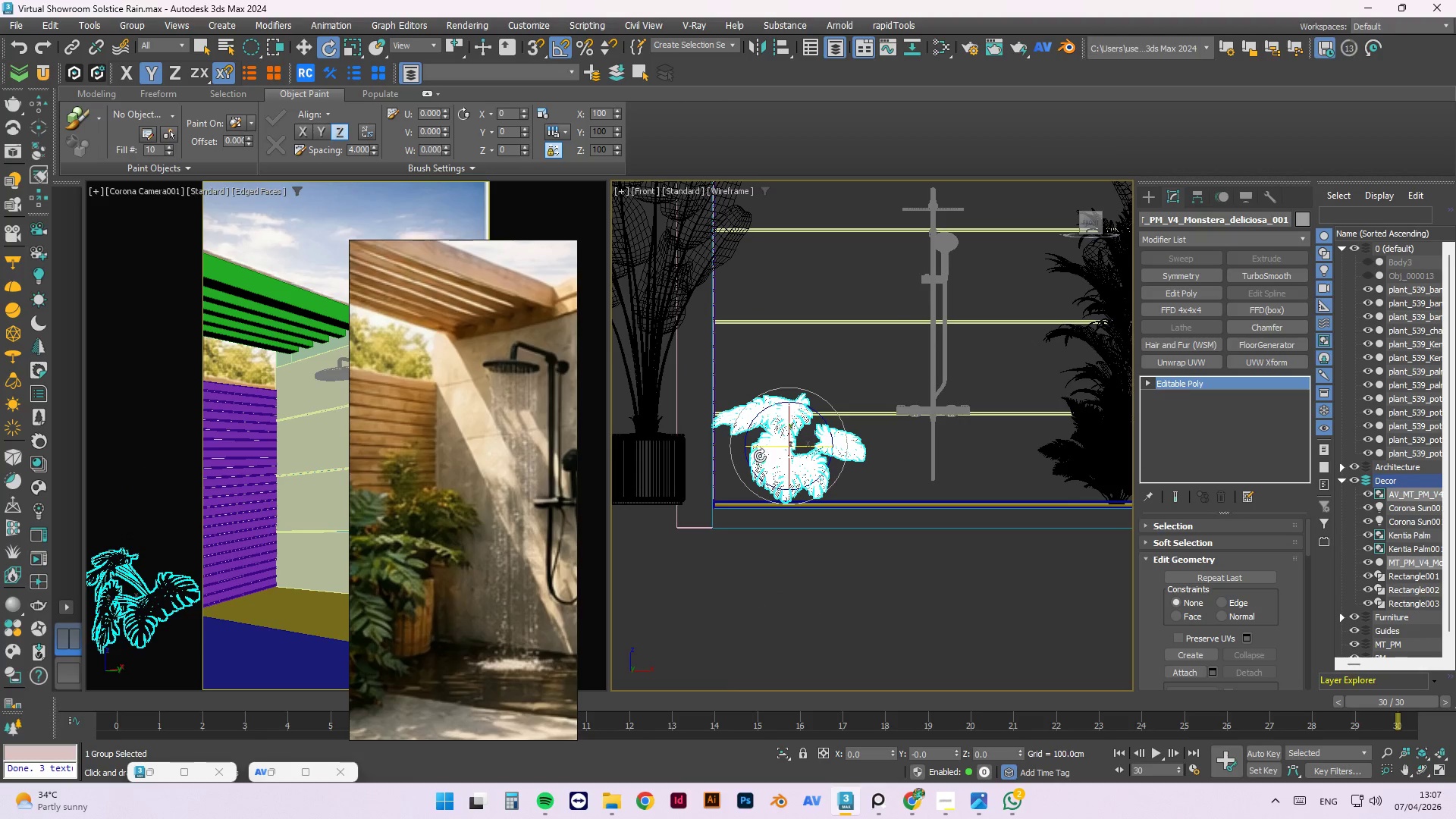 
left_click_drag(start_coordinate=[761, 448], to_coordinate=[836, 459])
 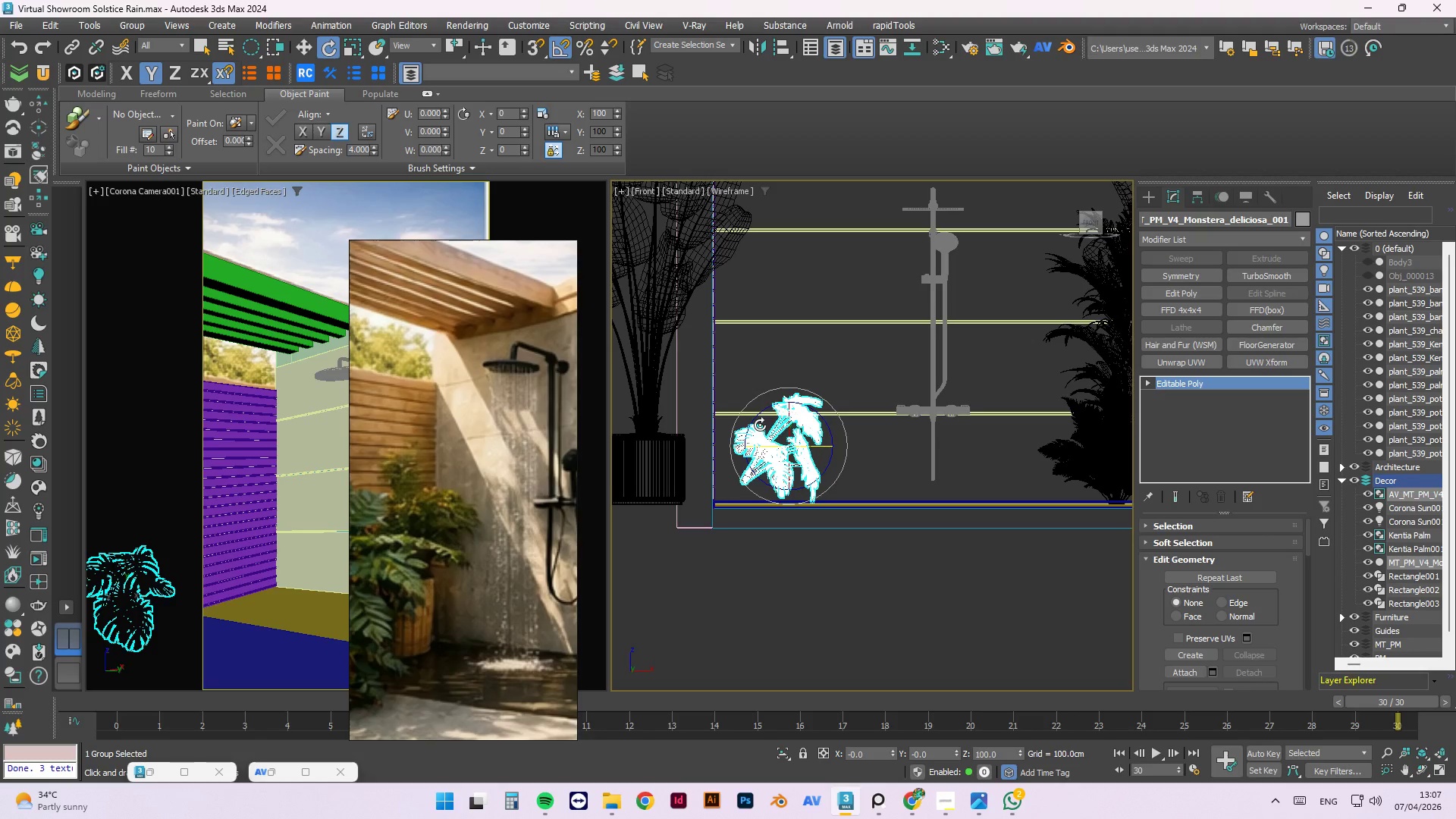 
left_click_drag(start_coordinate=[760, 425], to_coordinate=[756, 438])
 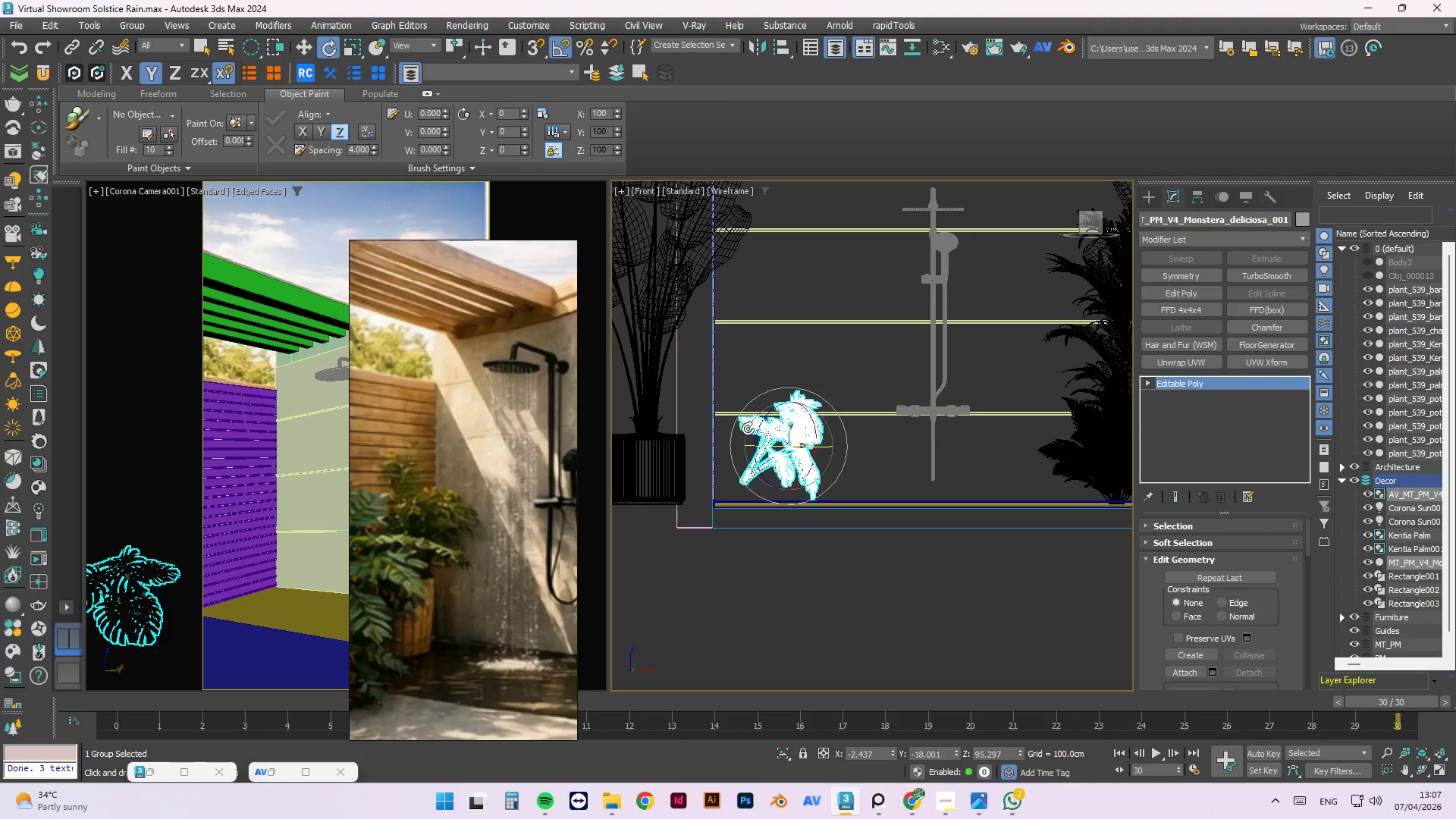 
left_click_drag(start_coordinate=[748, 428], to_coordinate=[744, 439])
 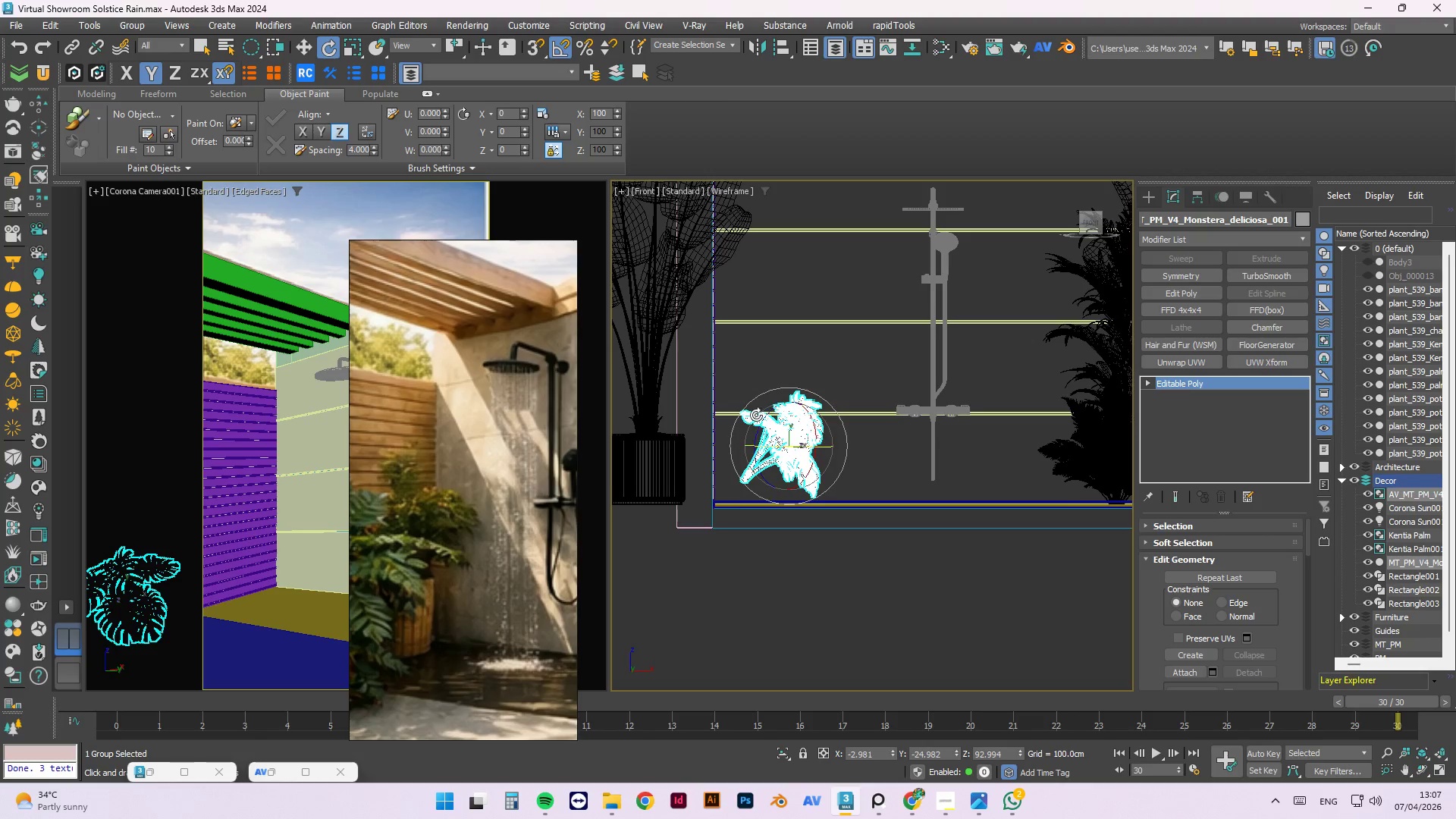 
left_click_drag(start_coordinate=[755, 411], to_coordinate=[774, 412])
 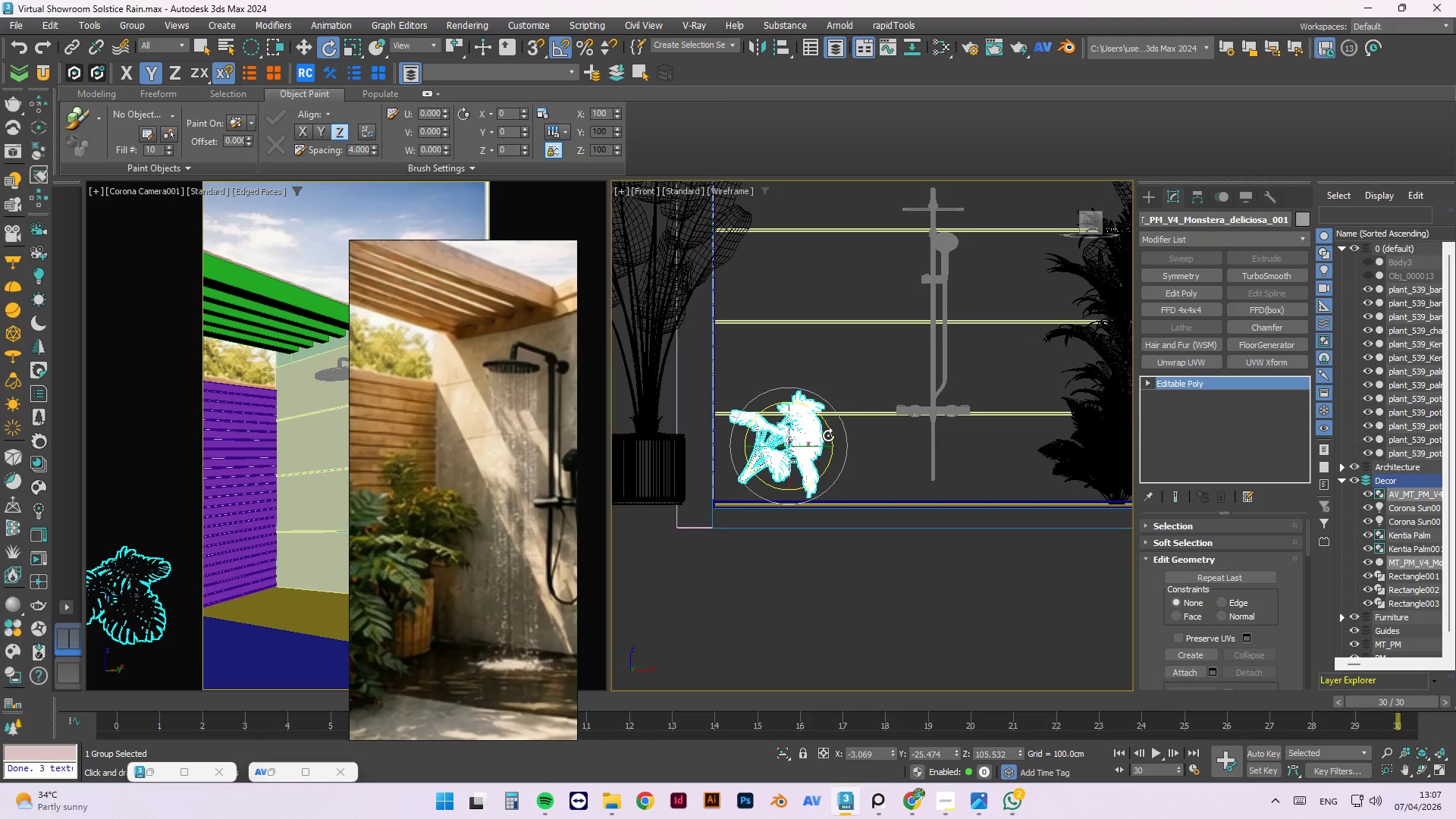 
left_click_drag(start_coordinate=[831, 434], to_coordinate=[806, 413])
 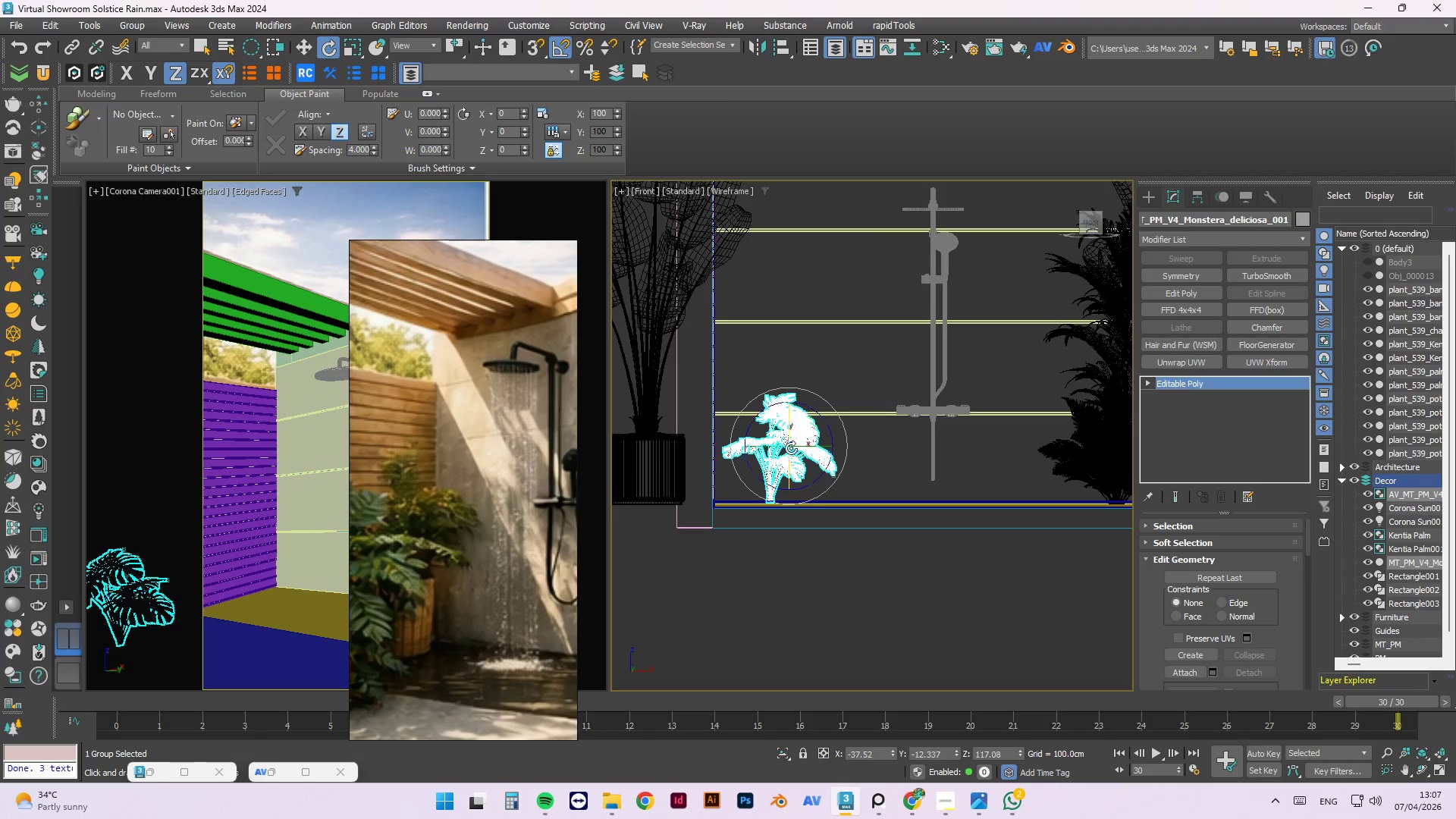 
scroll: coordinate [788, 449], scroll_direction: up, amount: 2.0
 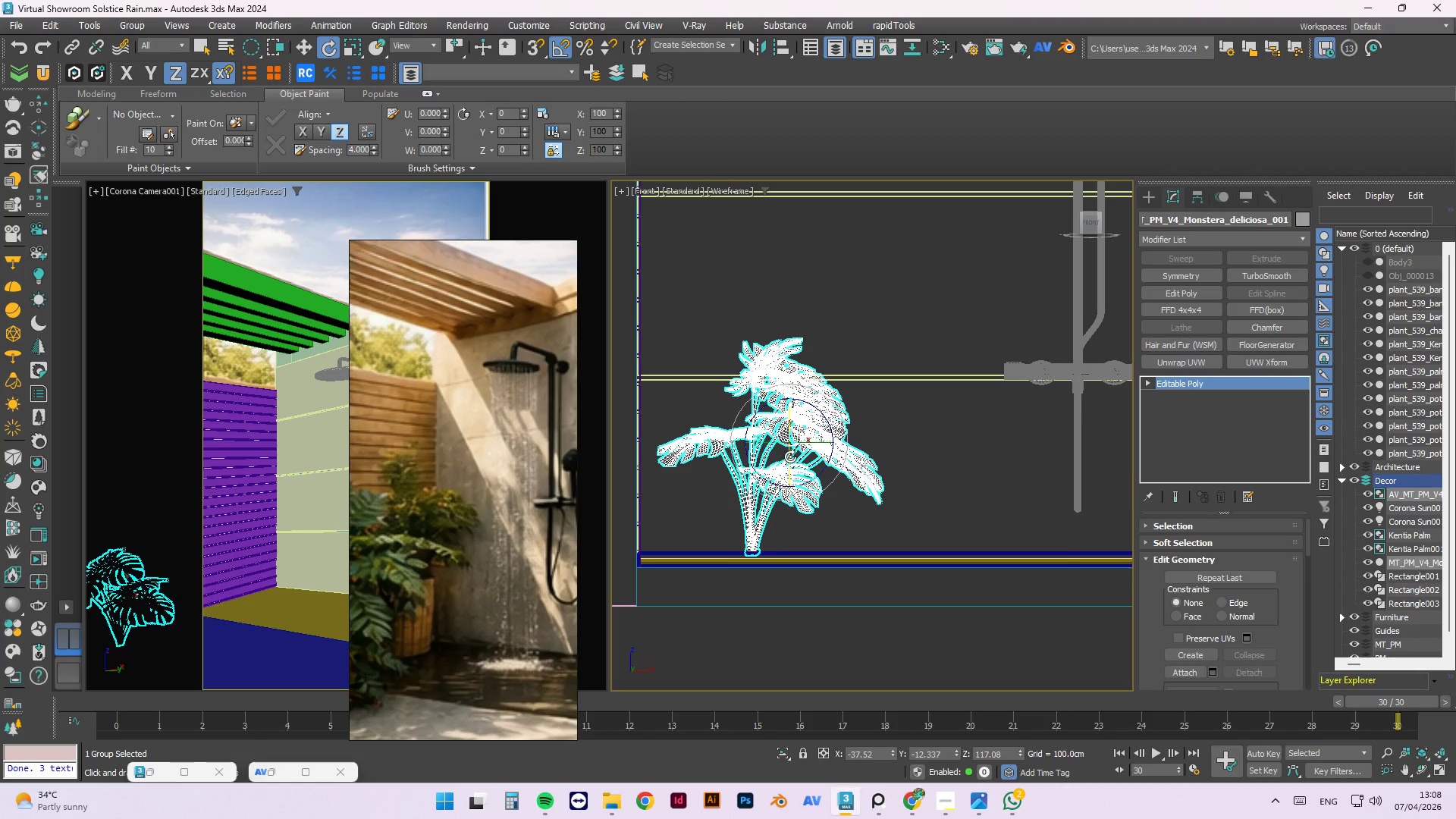 
key(W)
 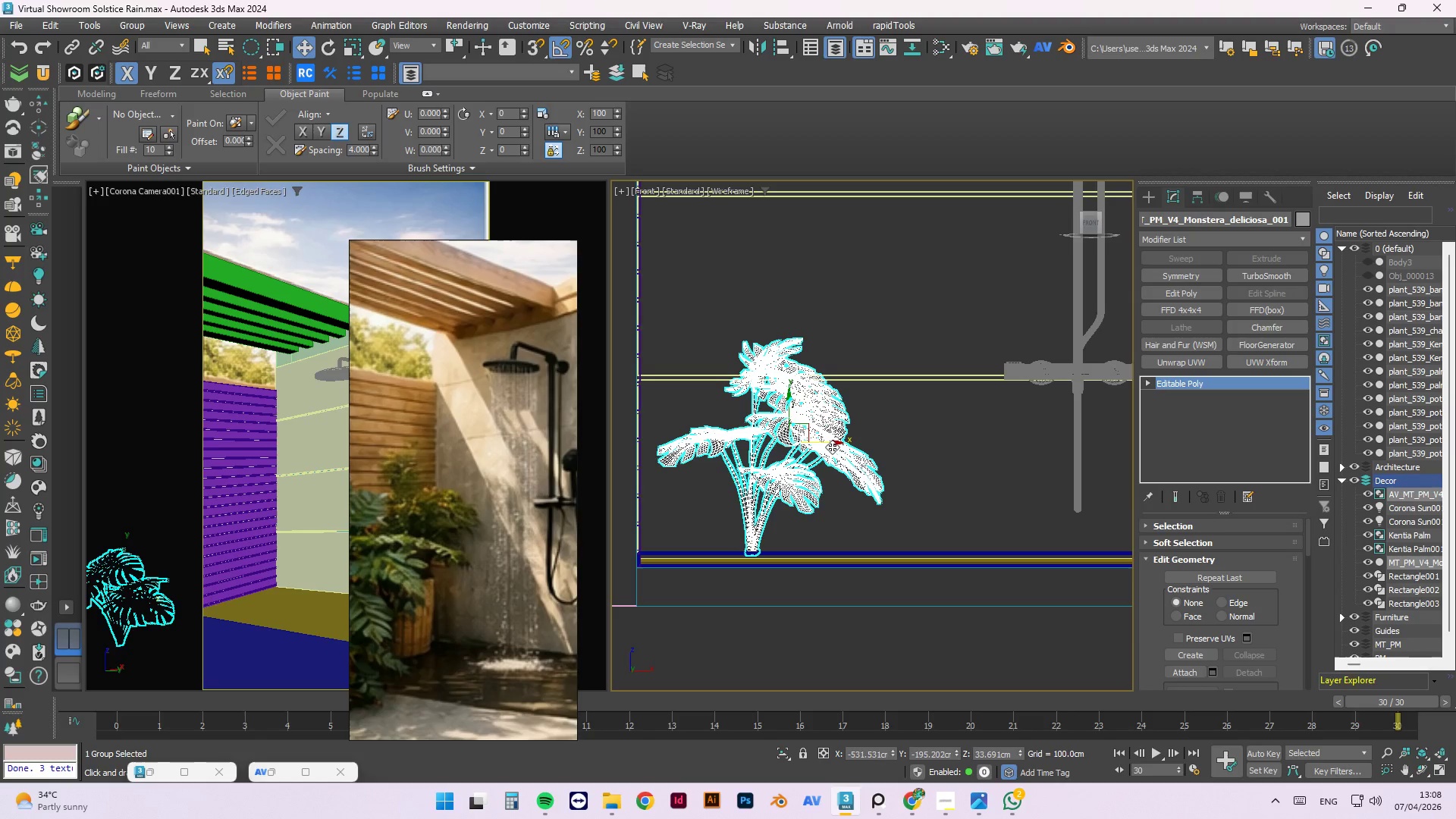 
left_click_drag(start_coordinate=[830, 443], to_coordinate=[808, 449])
 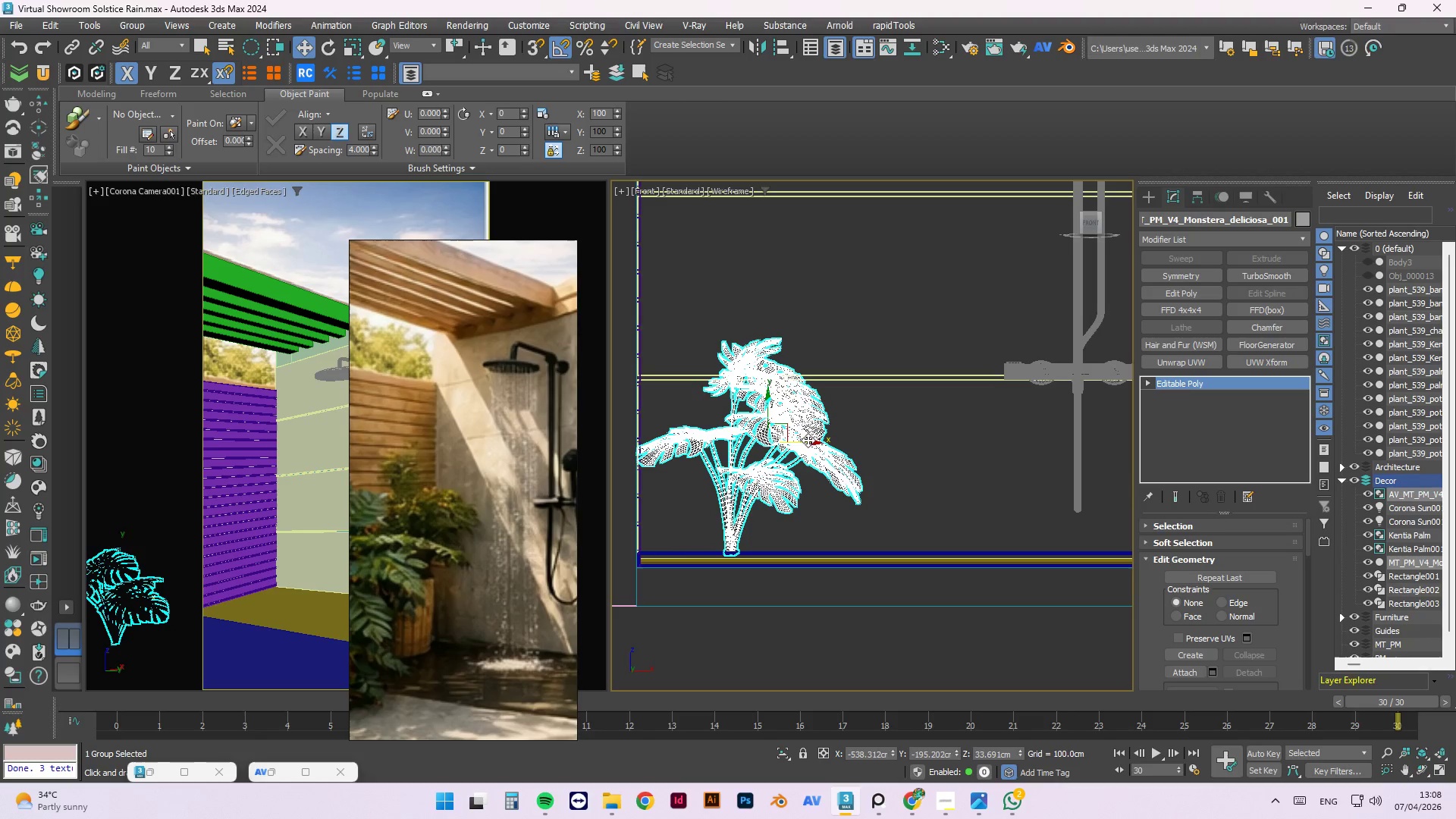 
key(T)
 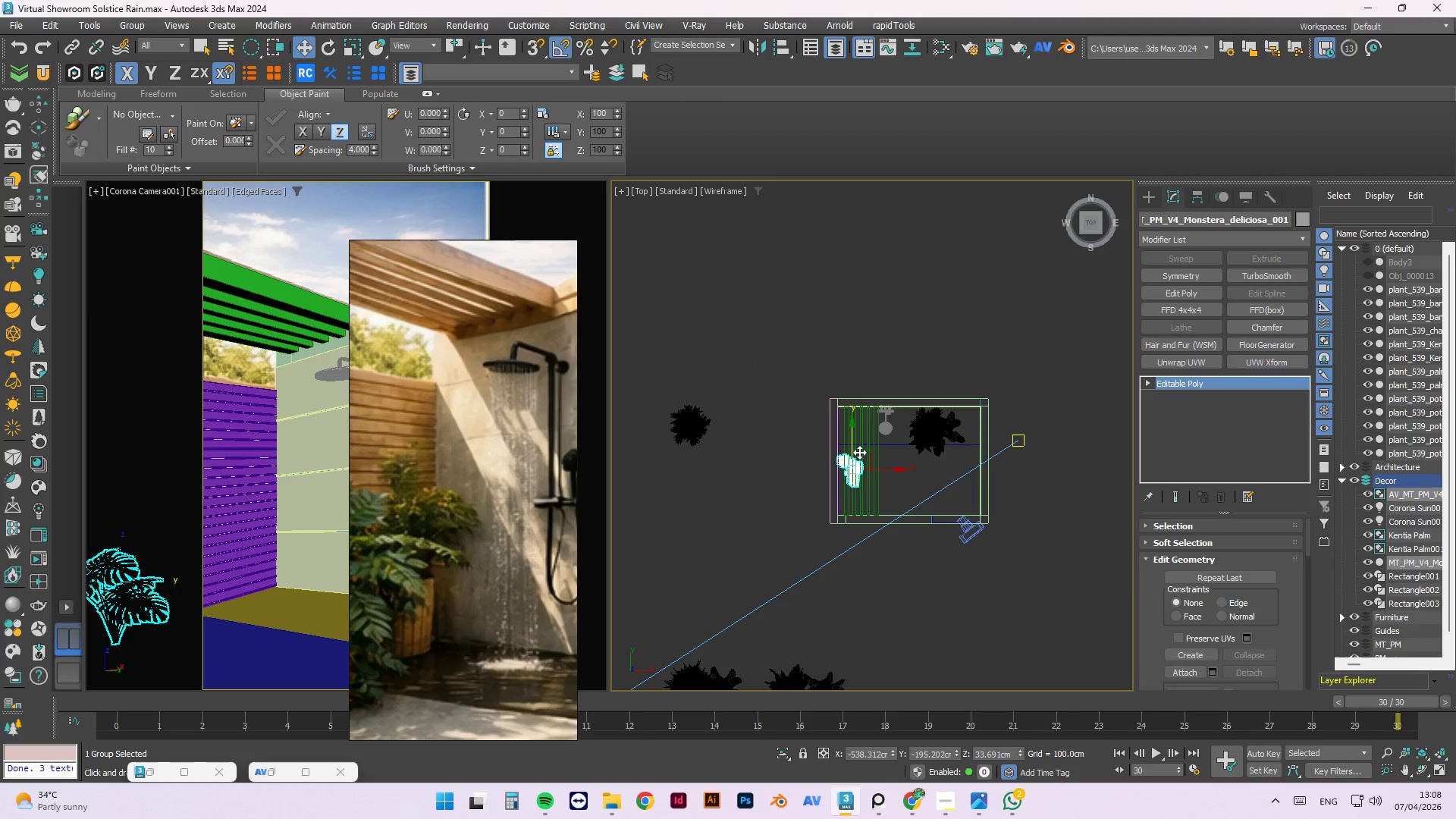 
scroll: coordinate [855, 451], scroll_direction: up, amount: 4.0
 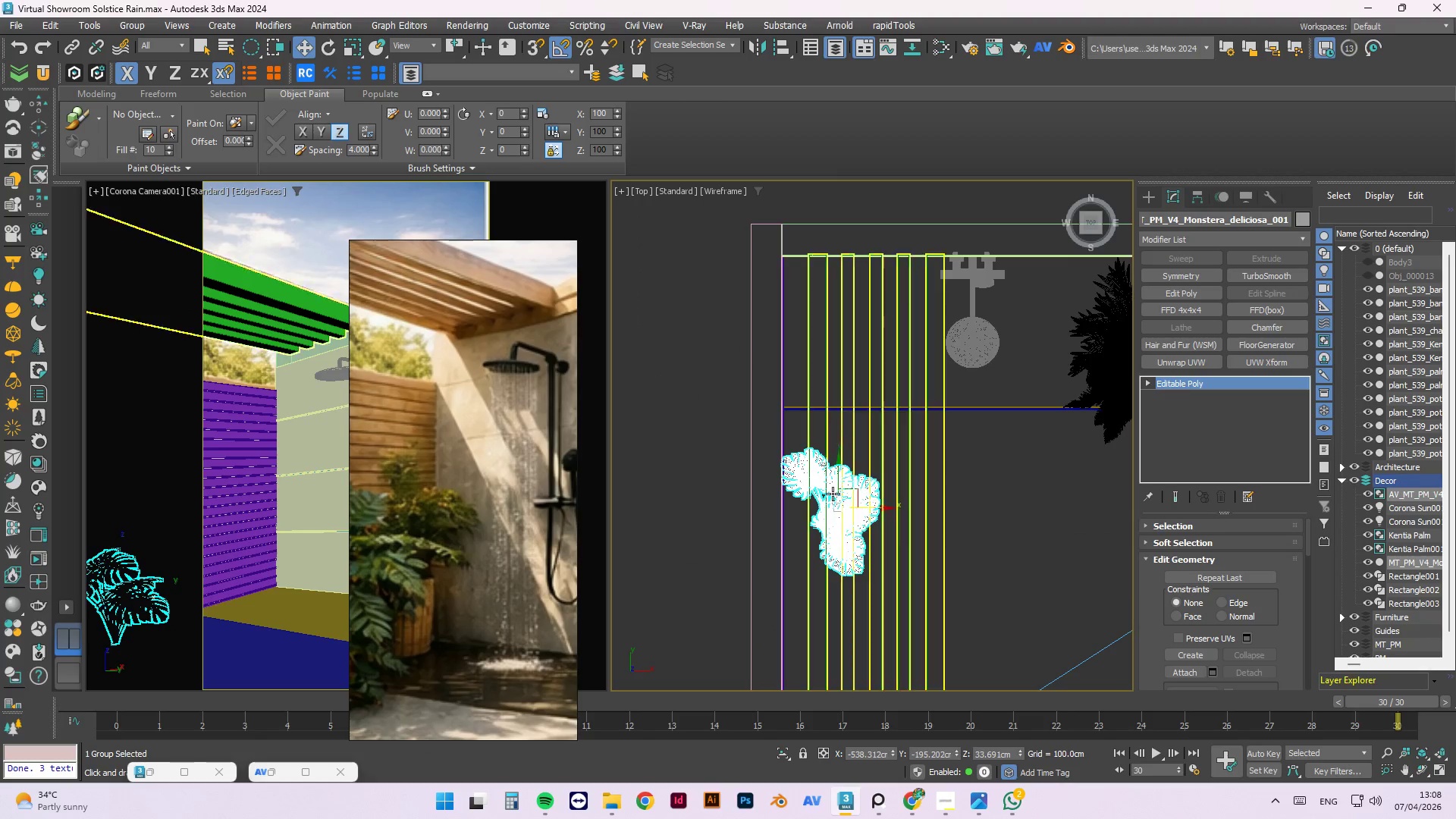 
left_click_drag(start_coordinate=[839, 472], to_coordinate=[833, 365])
 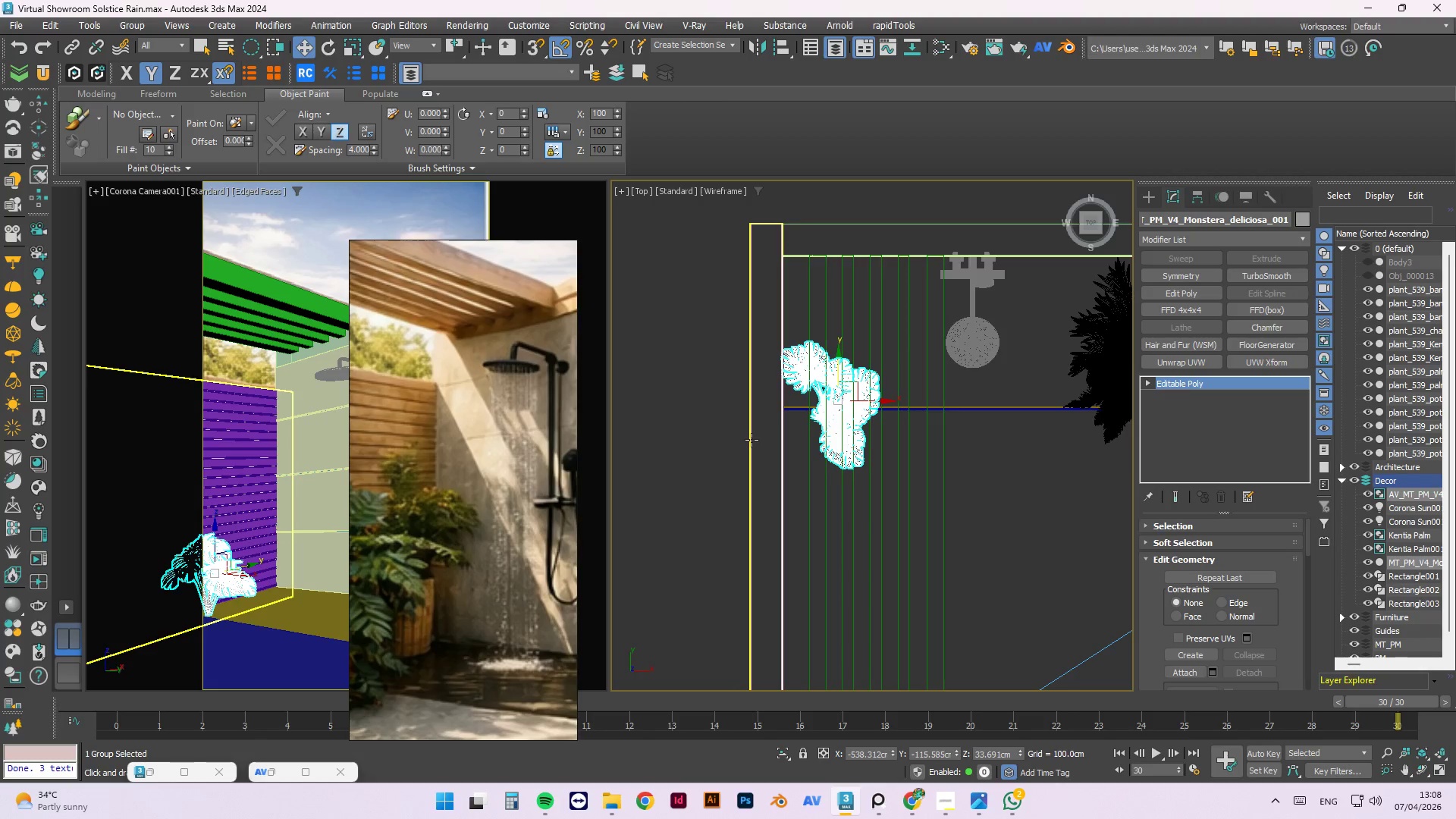 
left_click([699, 447])
 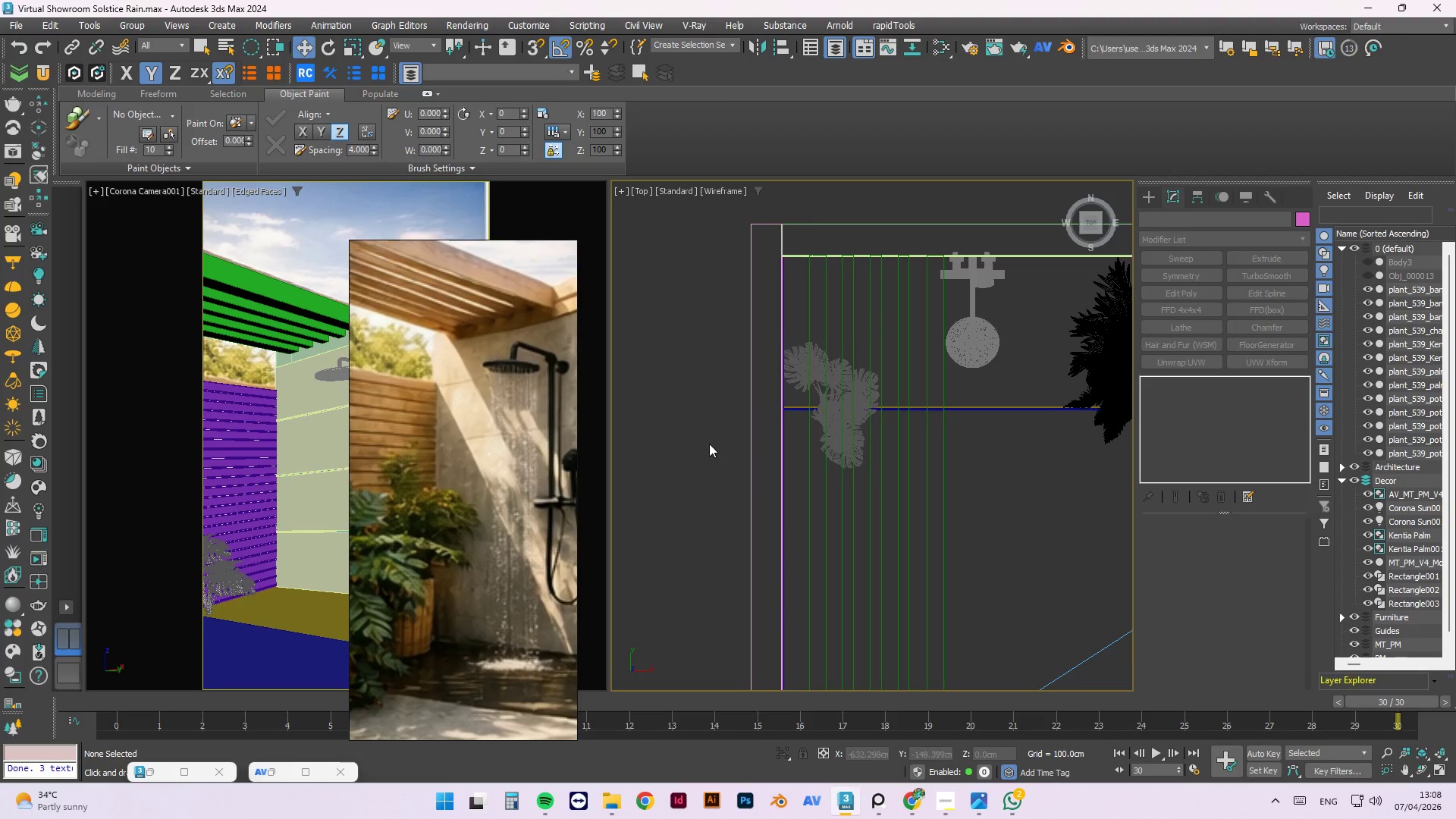 
hold_key(key=AltLeft, duration=1.5)
 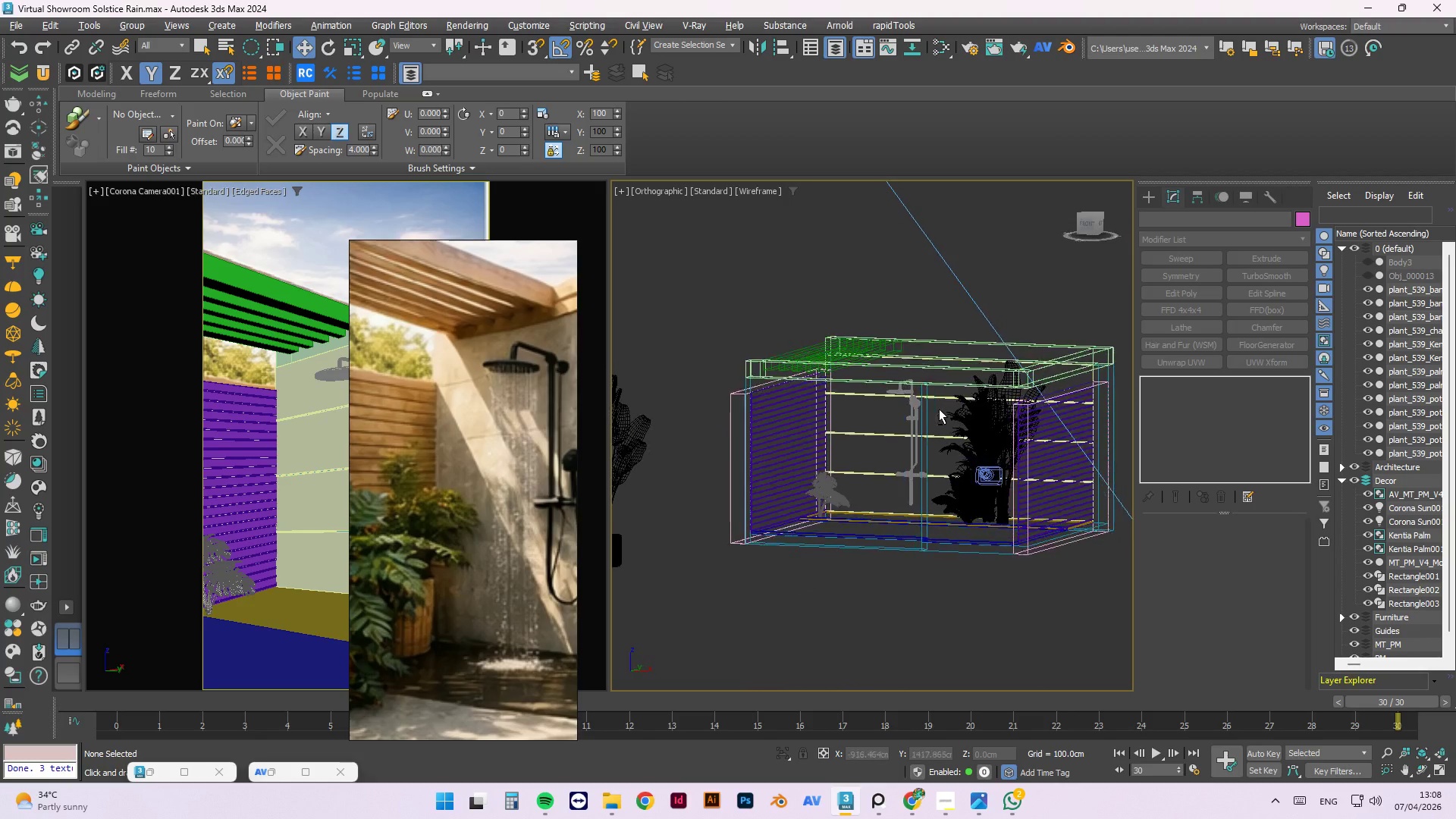 
scroll: coordinate [716, 445], scroll_direction: down, amount: 2.0
 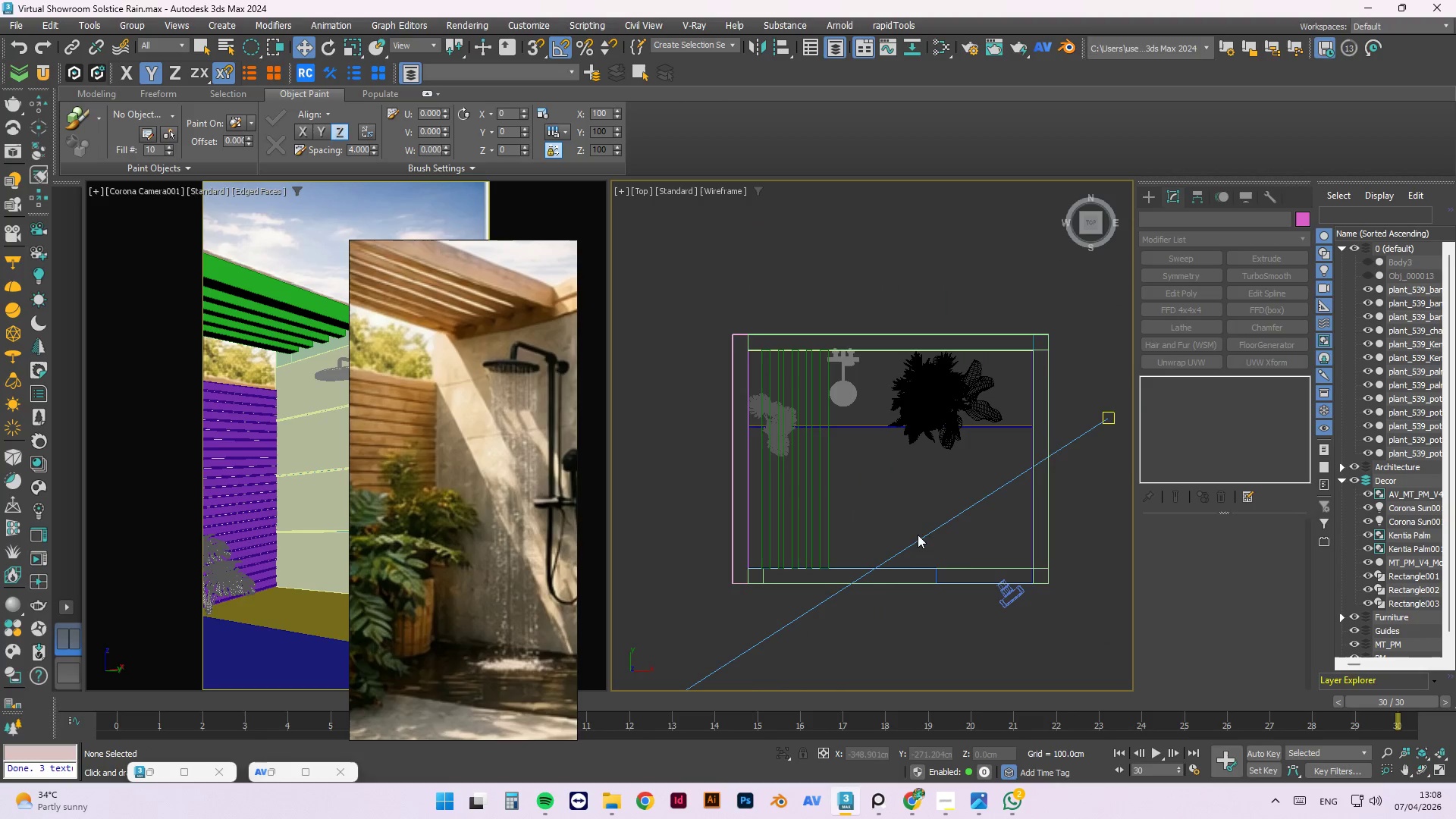 
key(Alt+AltLeft)
 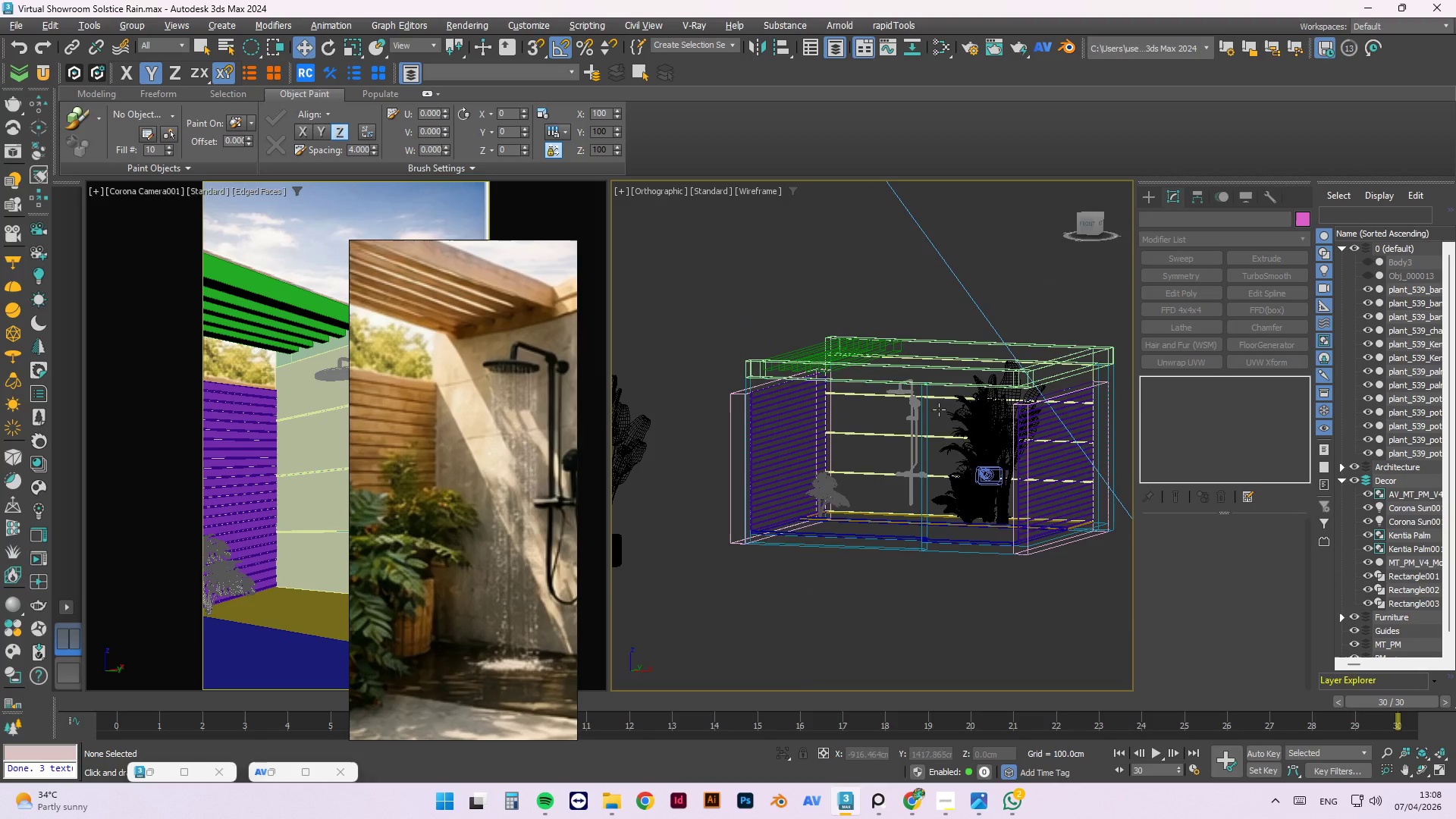 
key(Alt+AltLeft)
 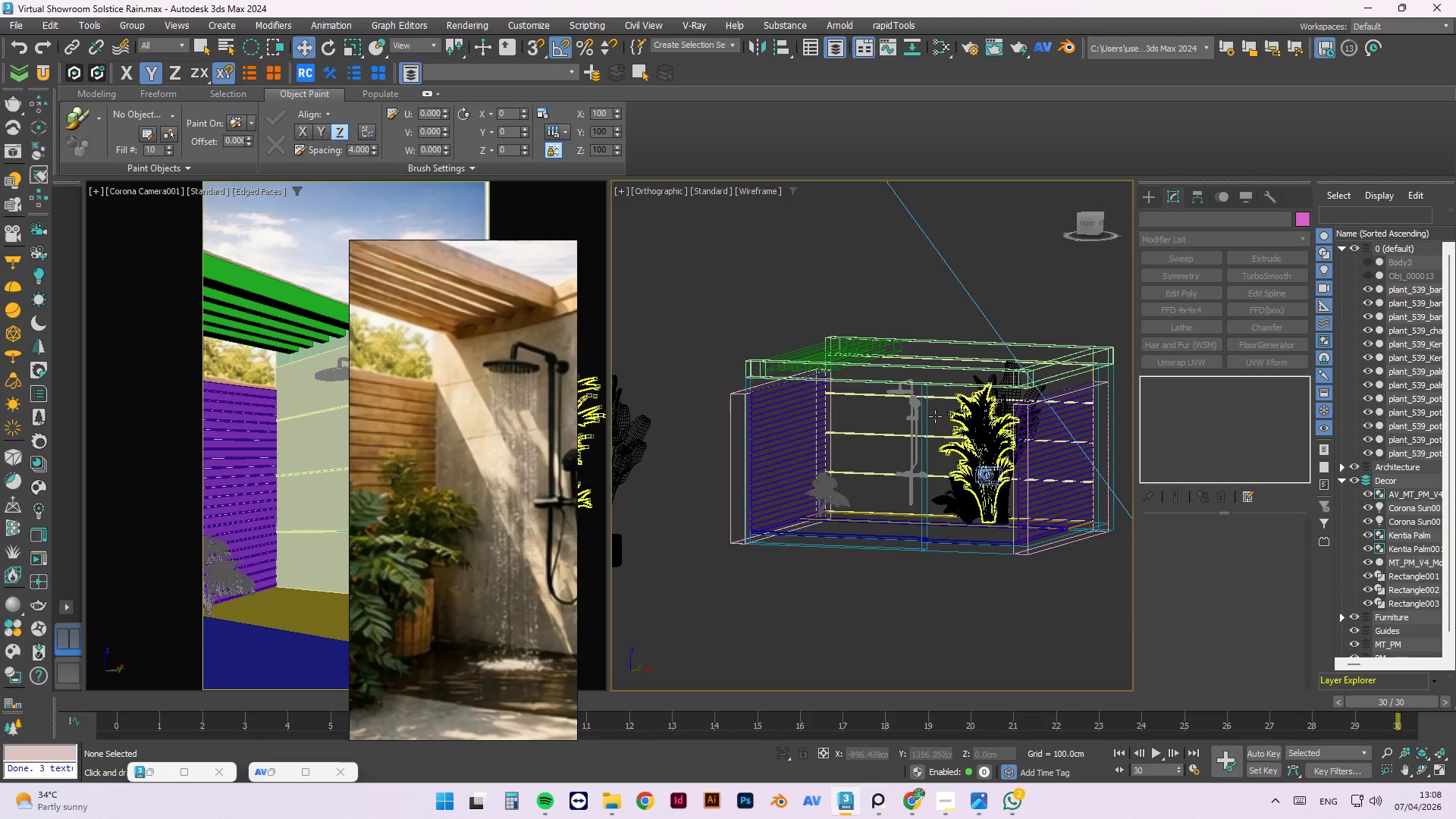 
scroll: coordinate [974, 453], scroll_direction: down, amount: 2.0
 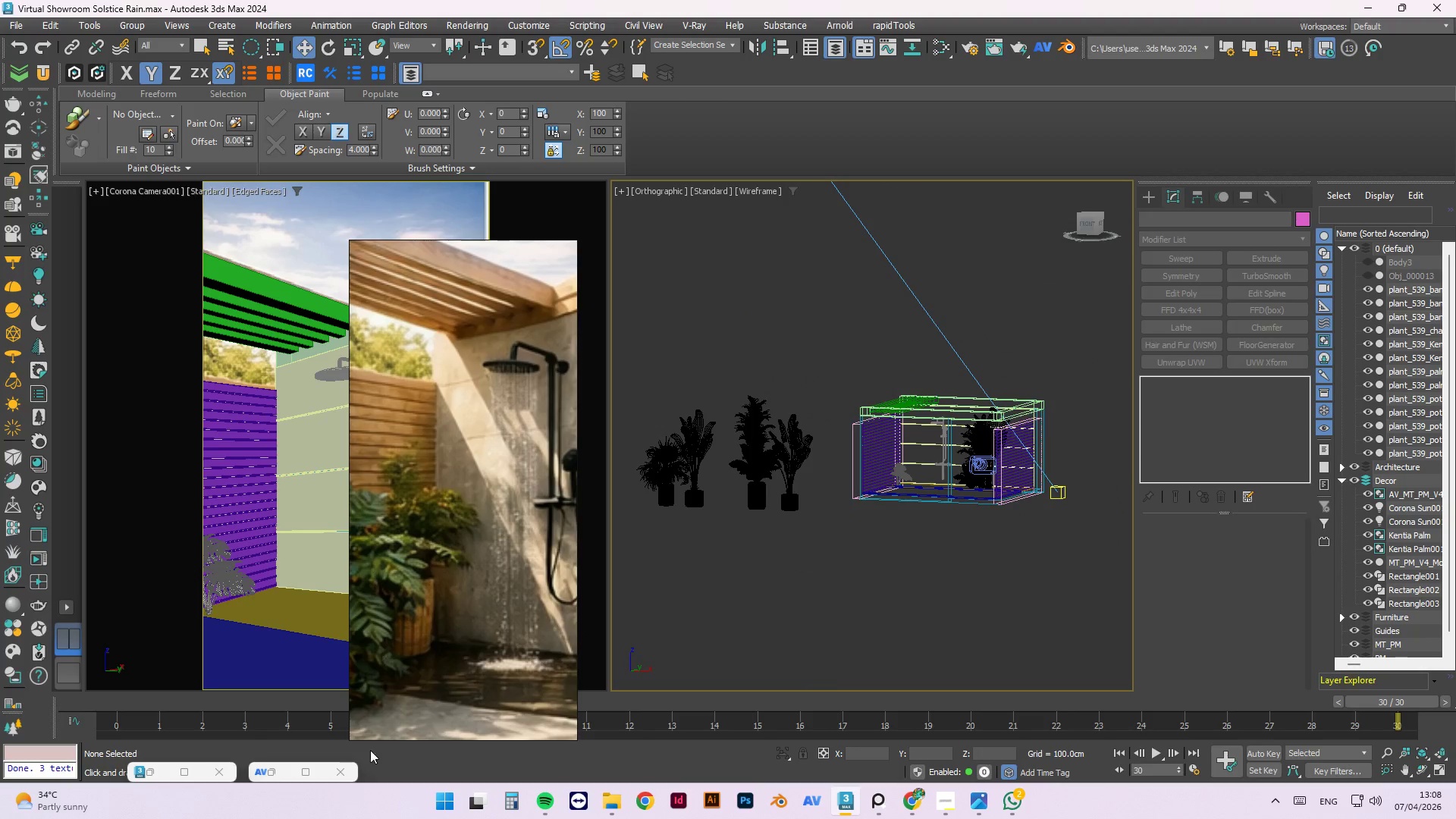 
left_click([275, 776])
 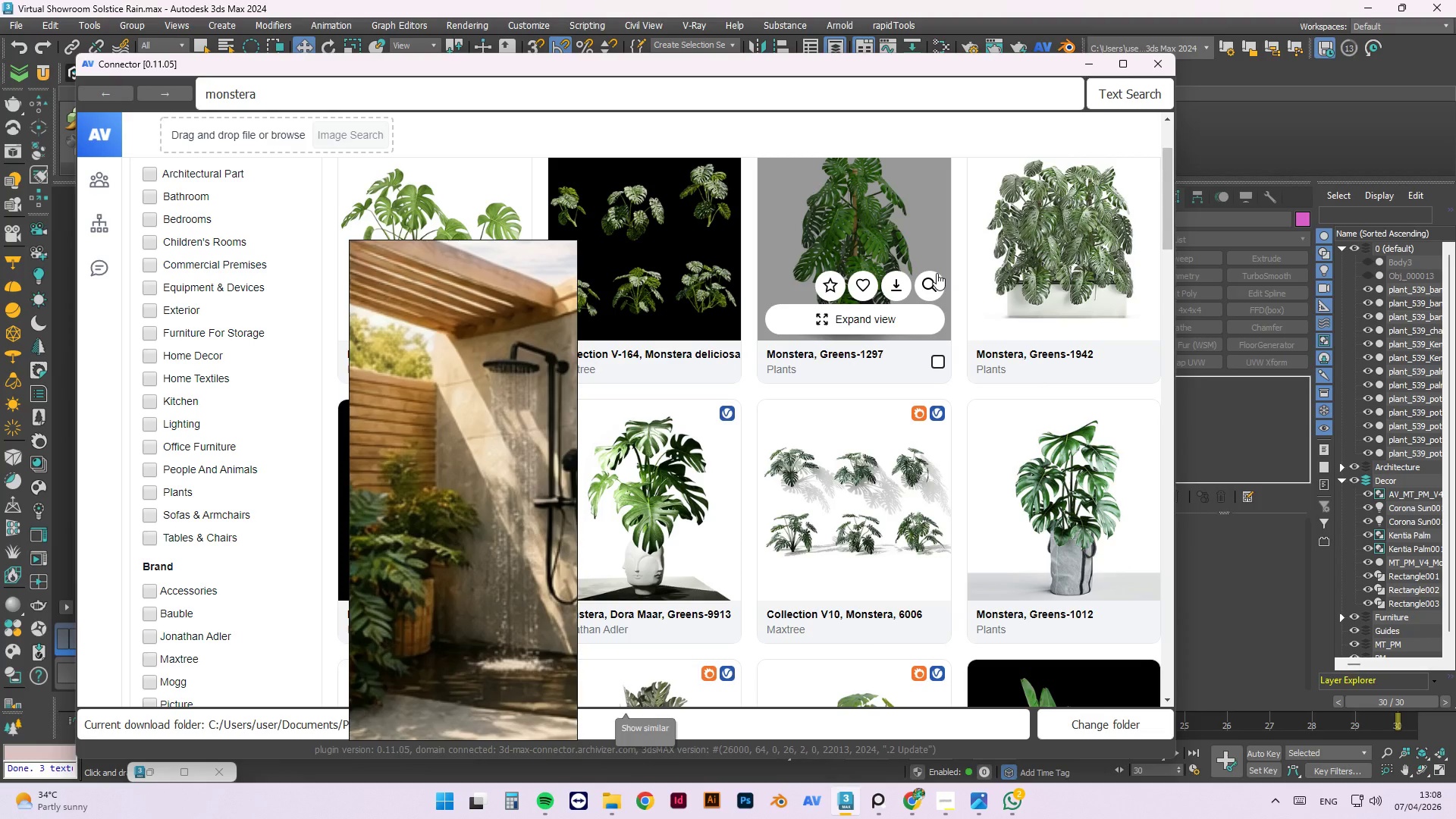 
wait(7.64)
 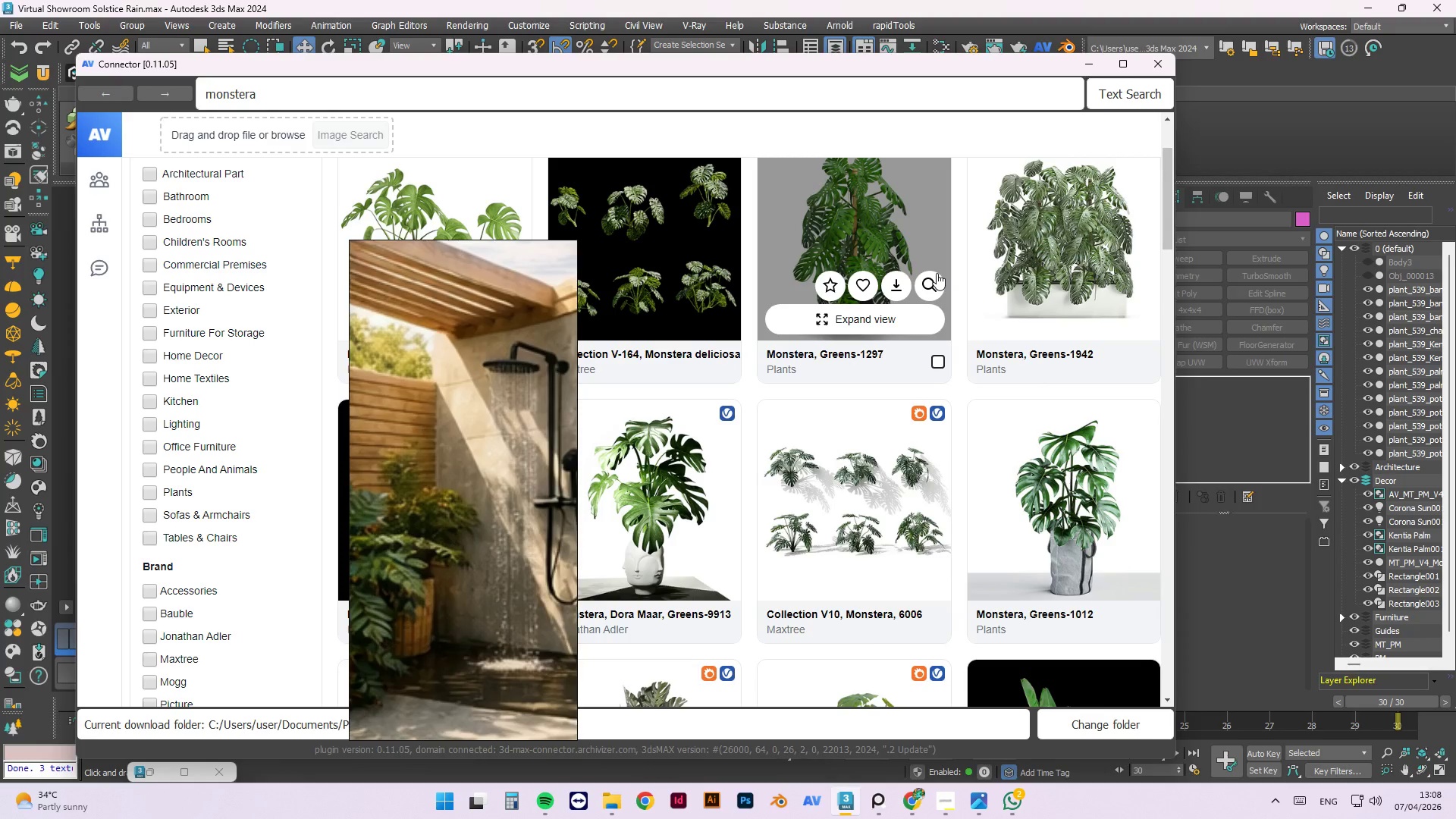 
left_click([528, 251])
 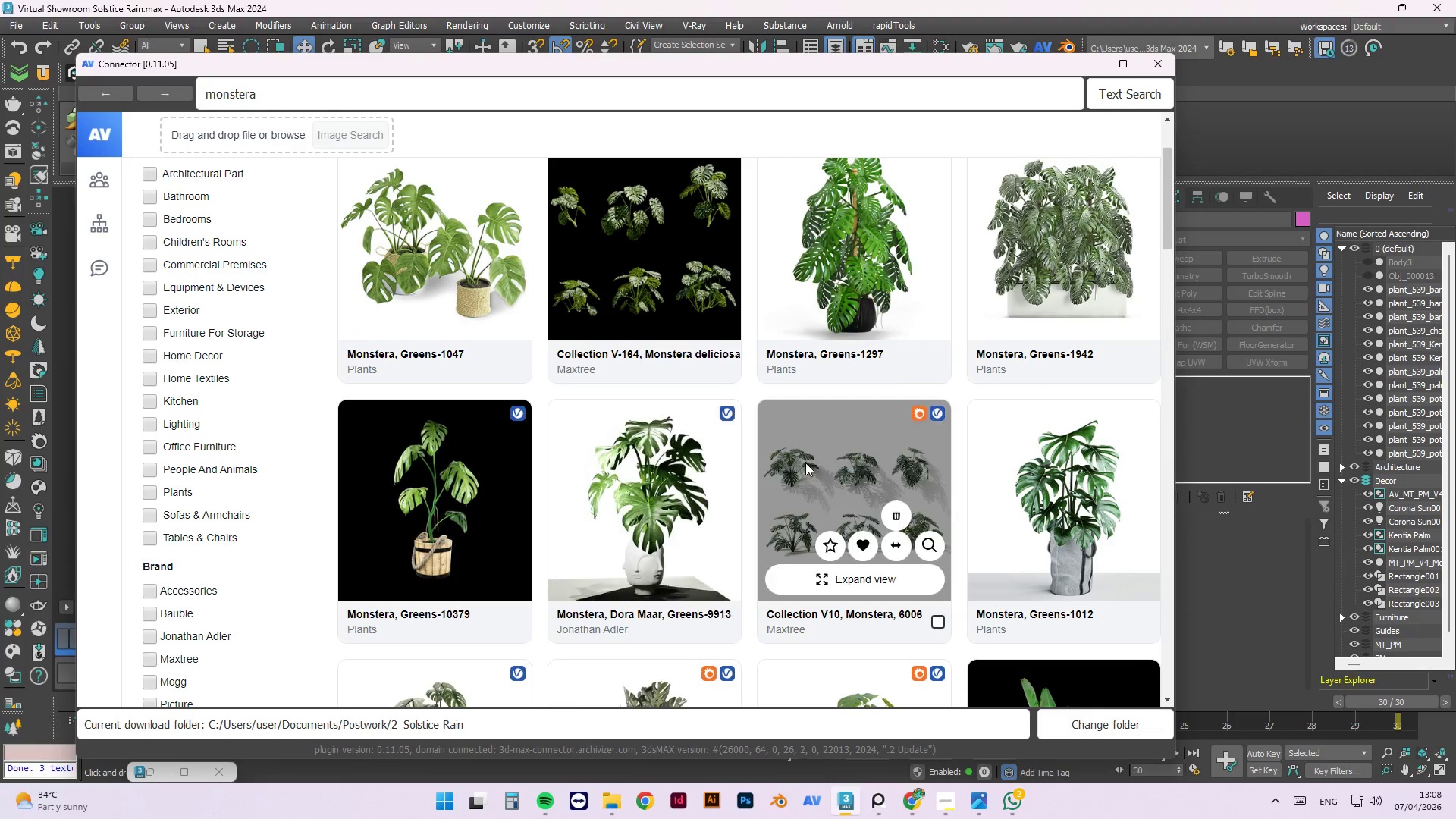 
scroll: coordinate [806, 560], scroll_direction: down, amount: 48.0
 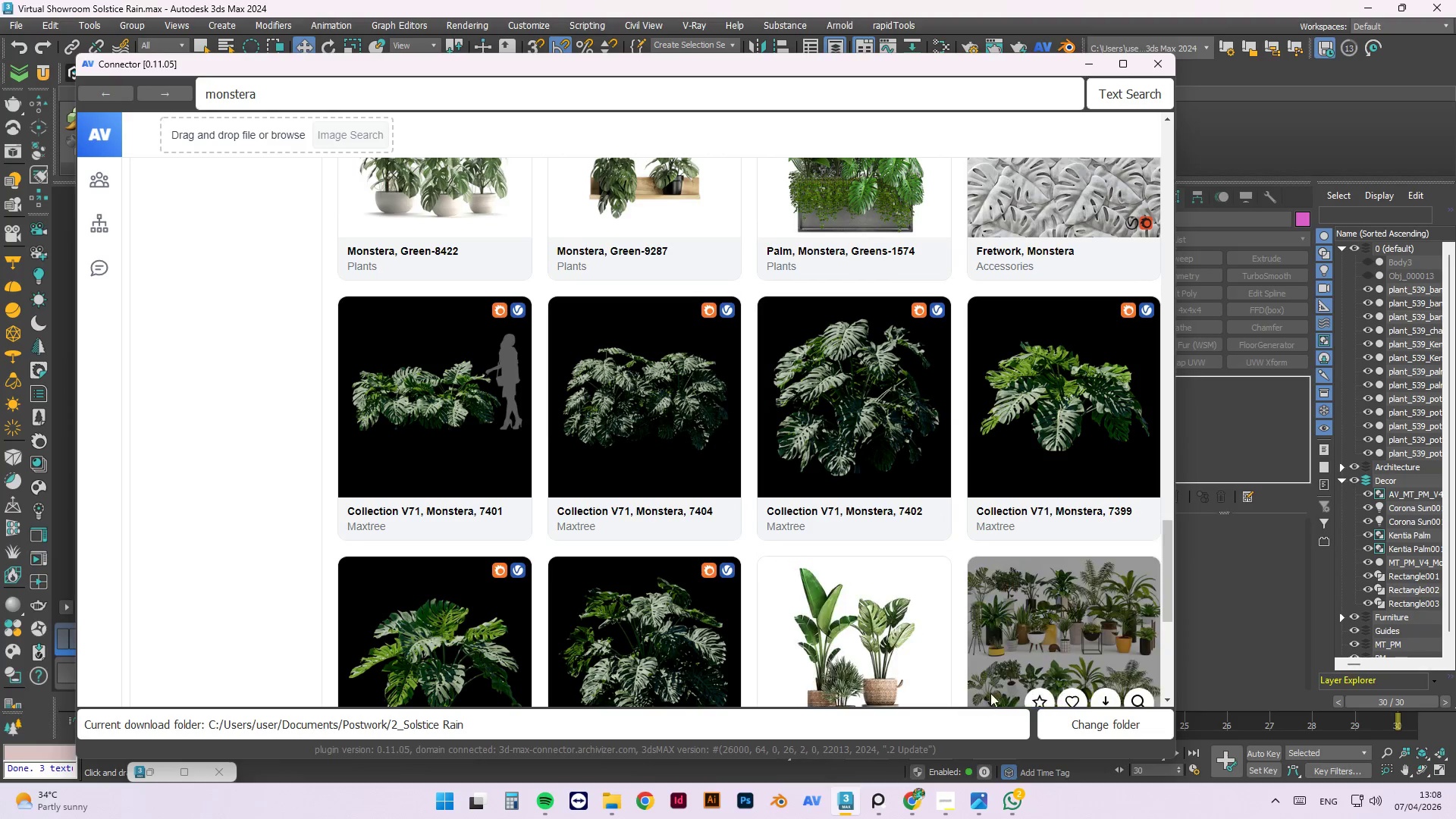 
scroll: coordinate [1055, 587], scroll_direction: down, amount: 10.0
 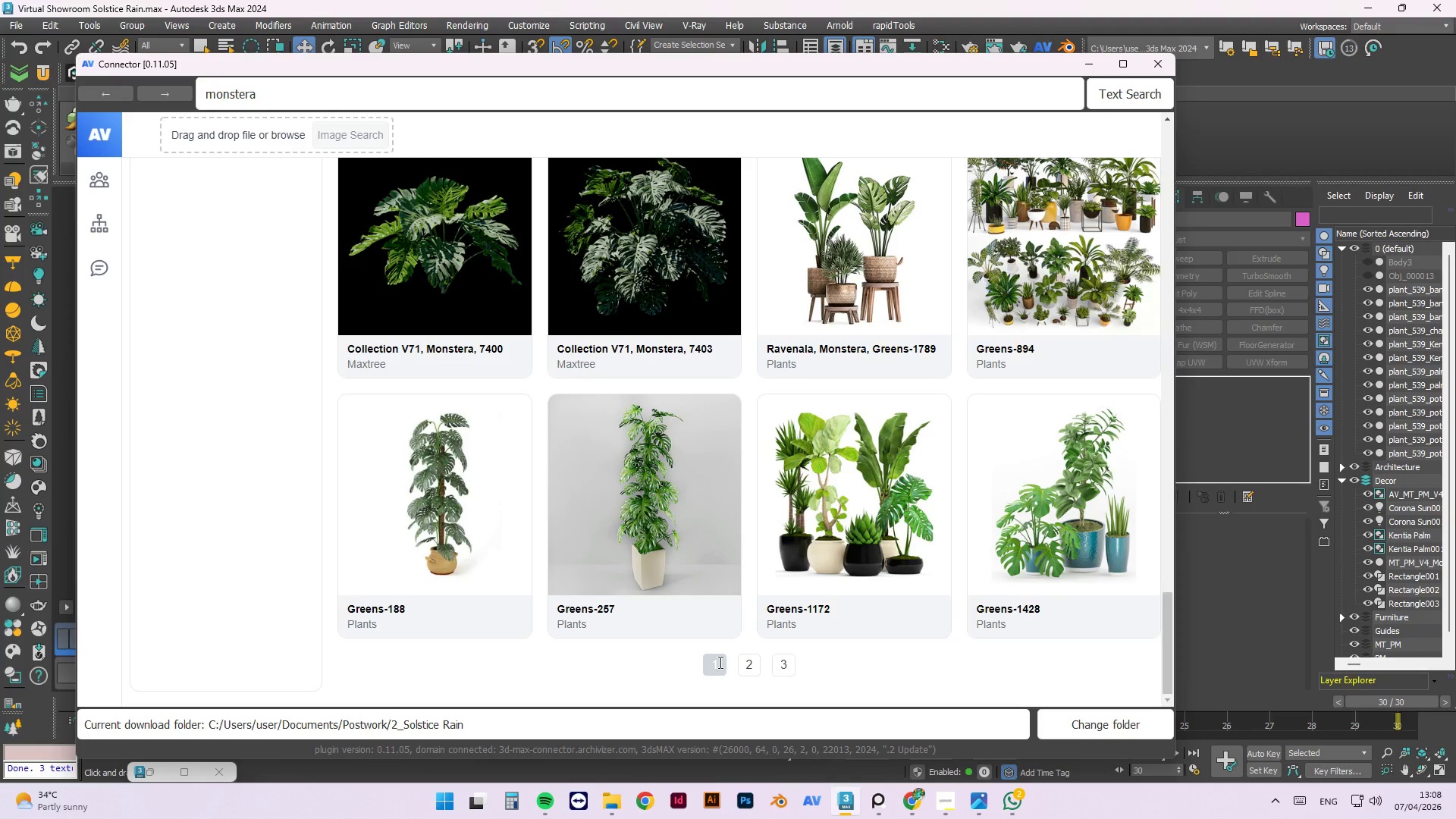 
left_click([741, 670])
 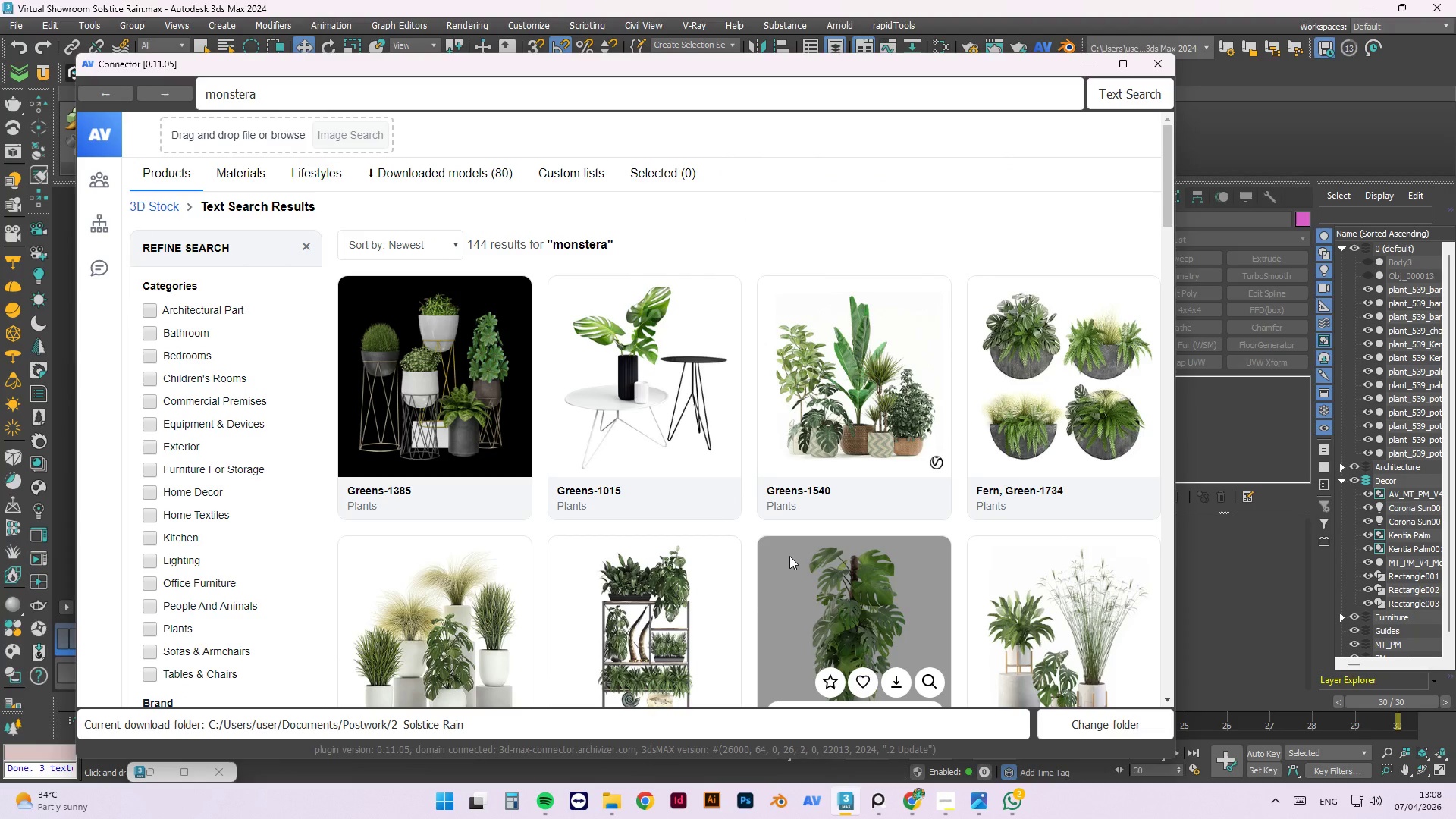 
scroll: coordinate [731, 448], scroll_direction: down, amount: 16.0
 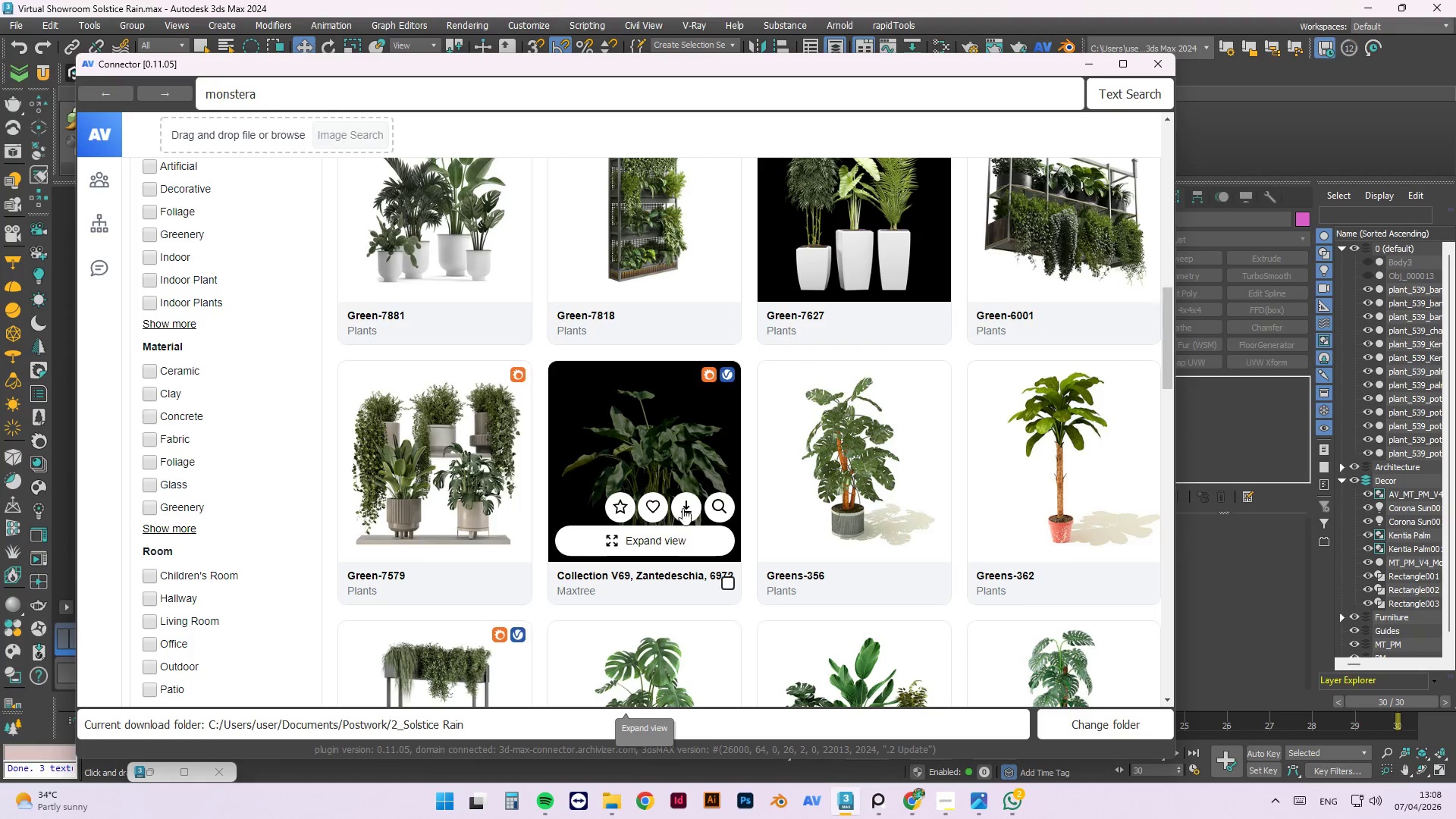 
left_click([688, 508])
 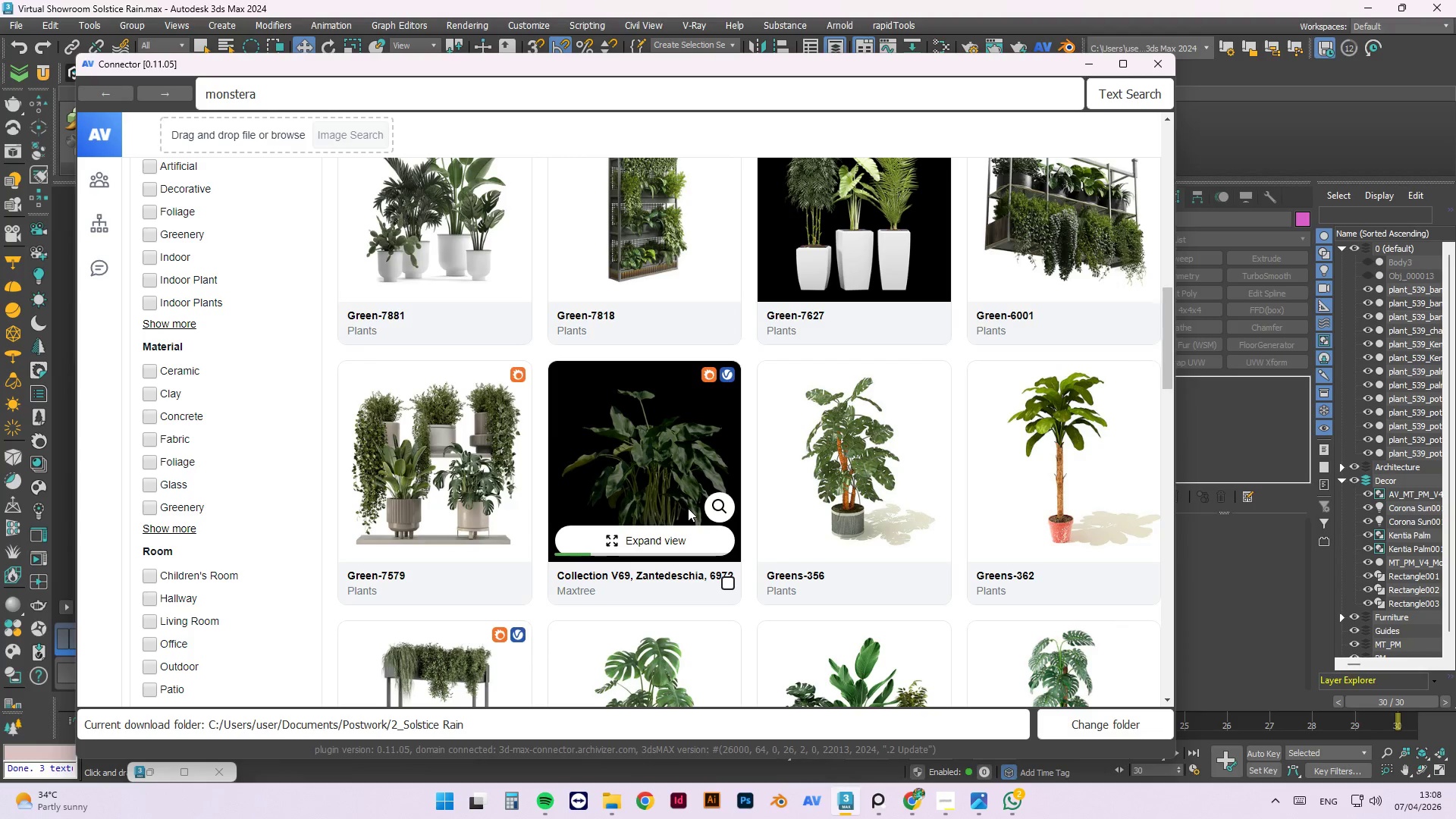 
wait(6.19)
 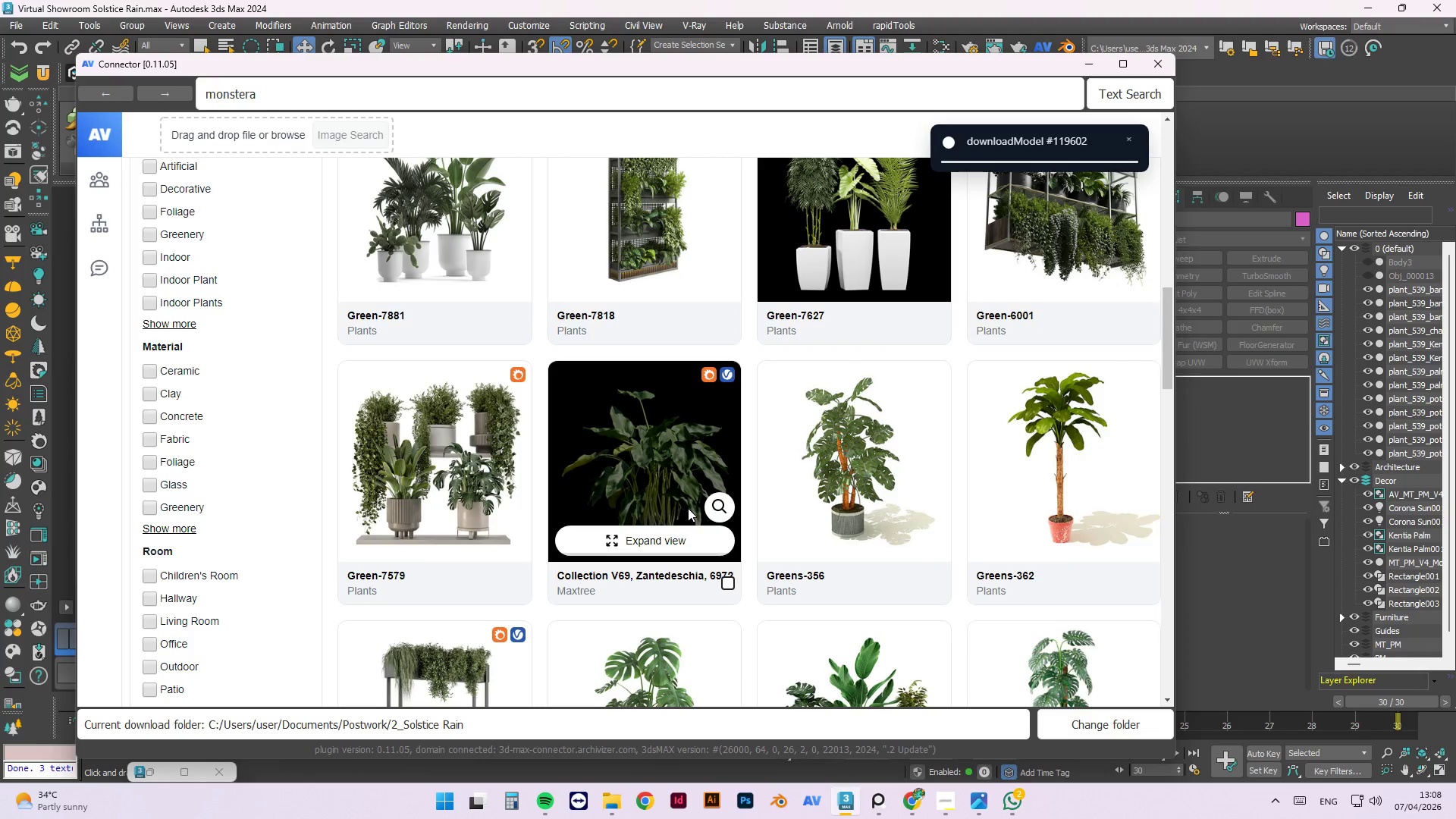 
scroll: coordinate [868, 525], scroll_direction: down, amount: 16.0
 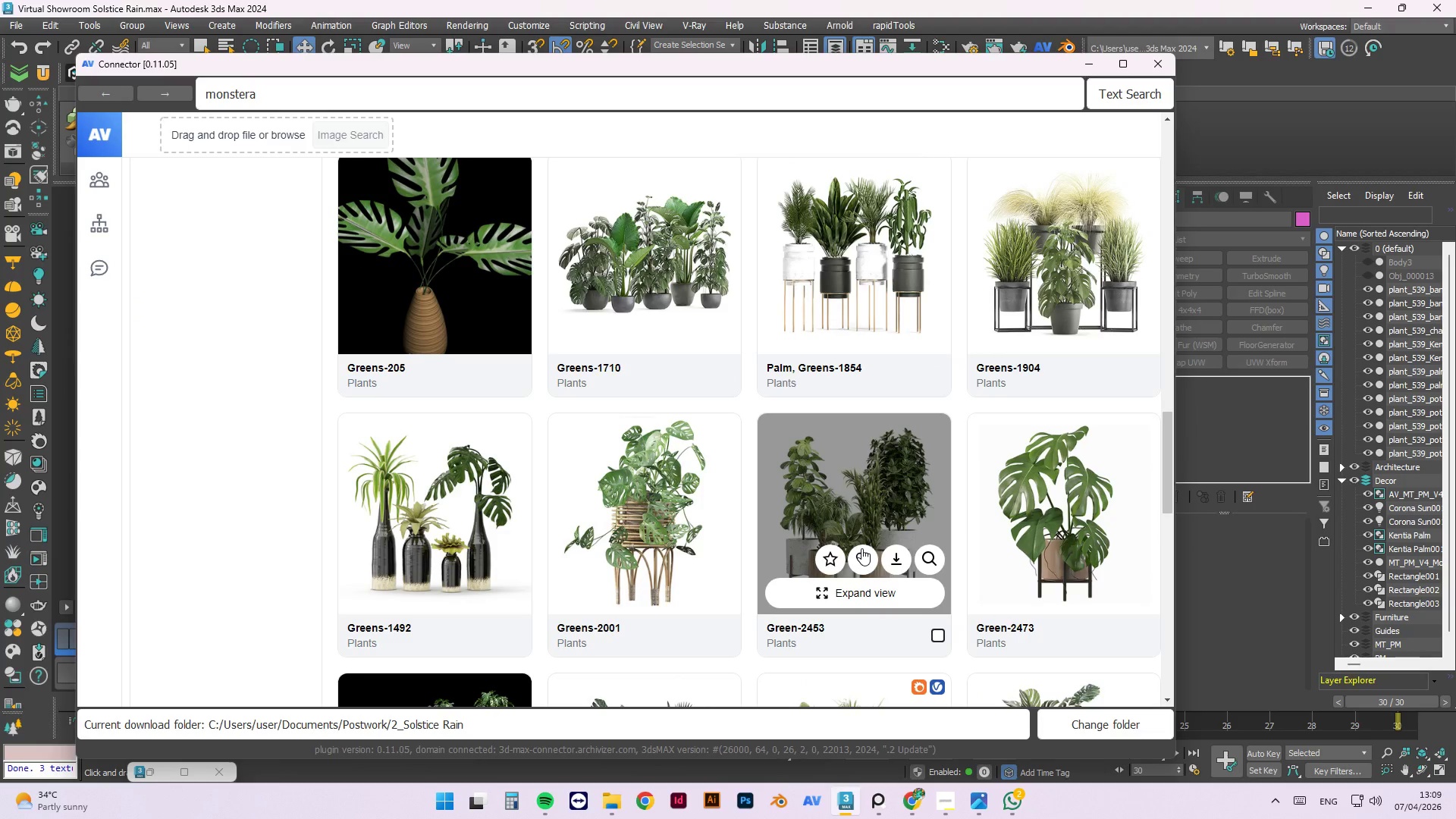 
scroll: coordinate [450, 469], scroll_direction: down, amount: 13.0
 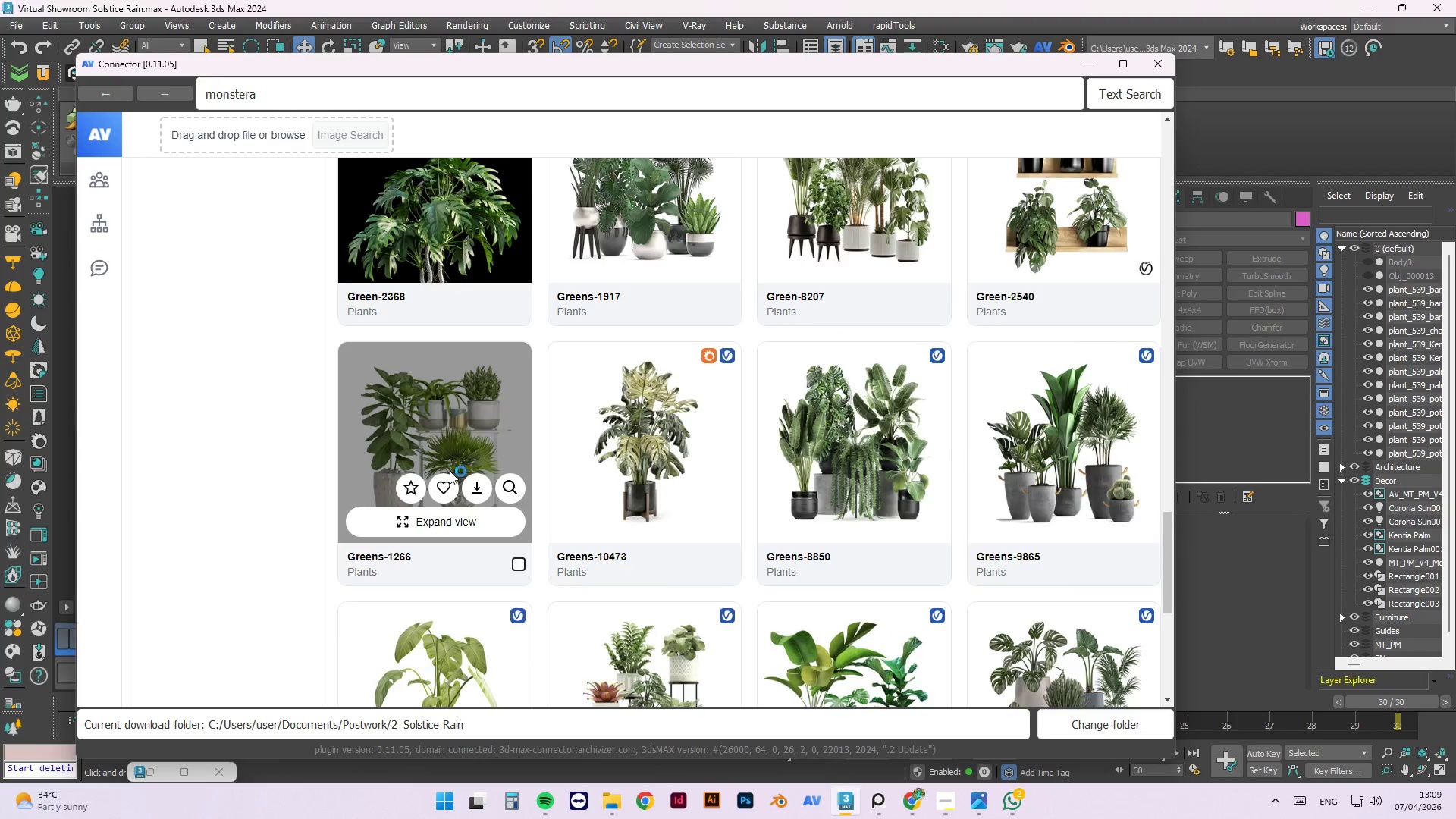 
scroll: coordinate [731, 453], scroll_direction: down, amount: 4.0
 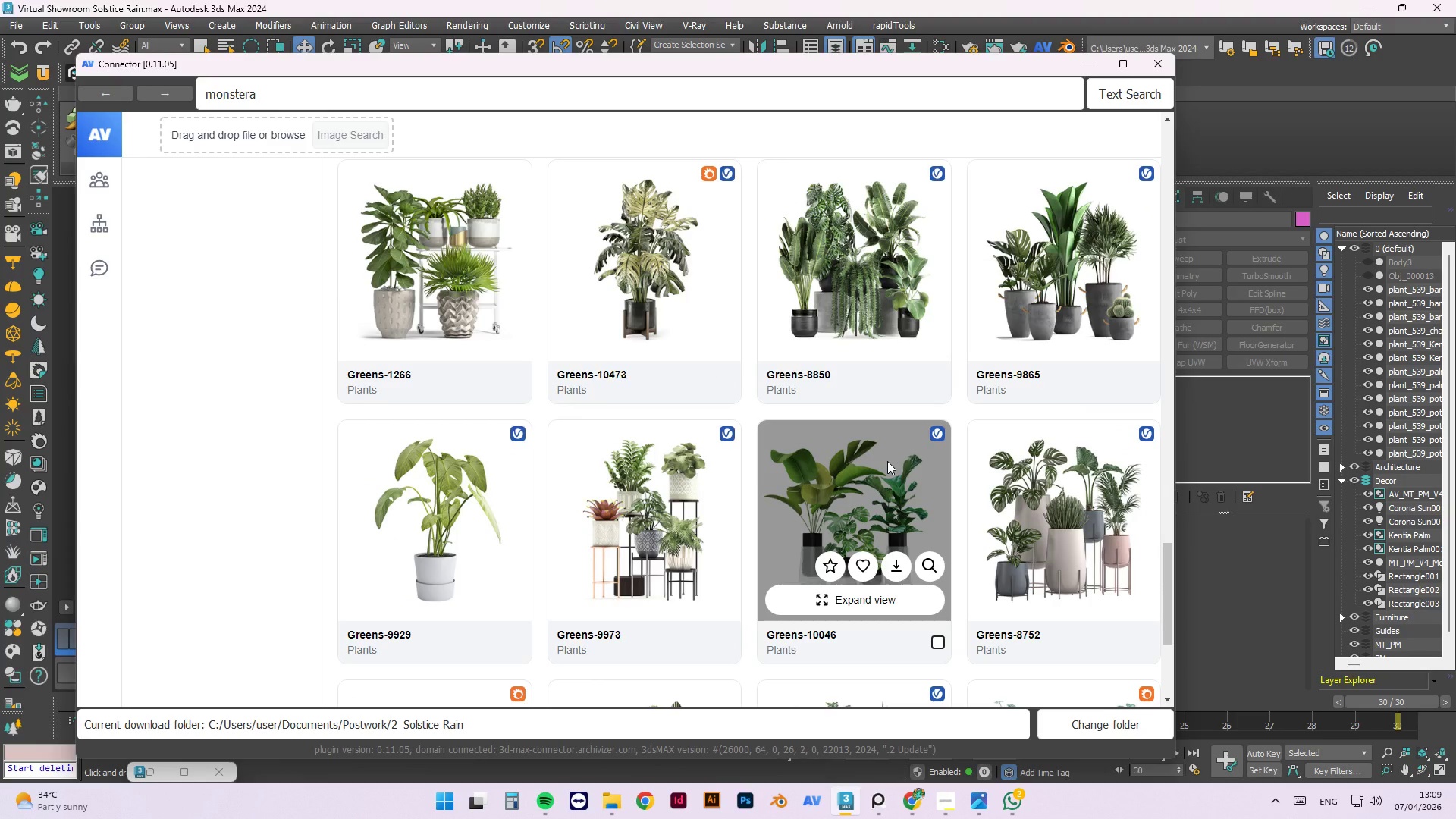 
wait(7.27)
 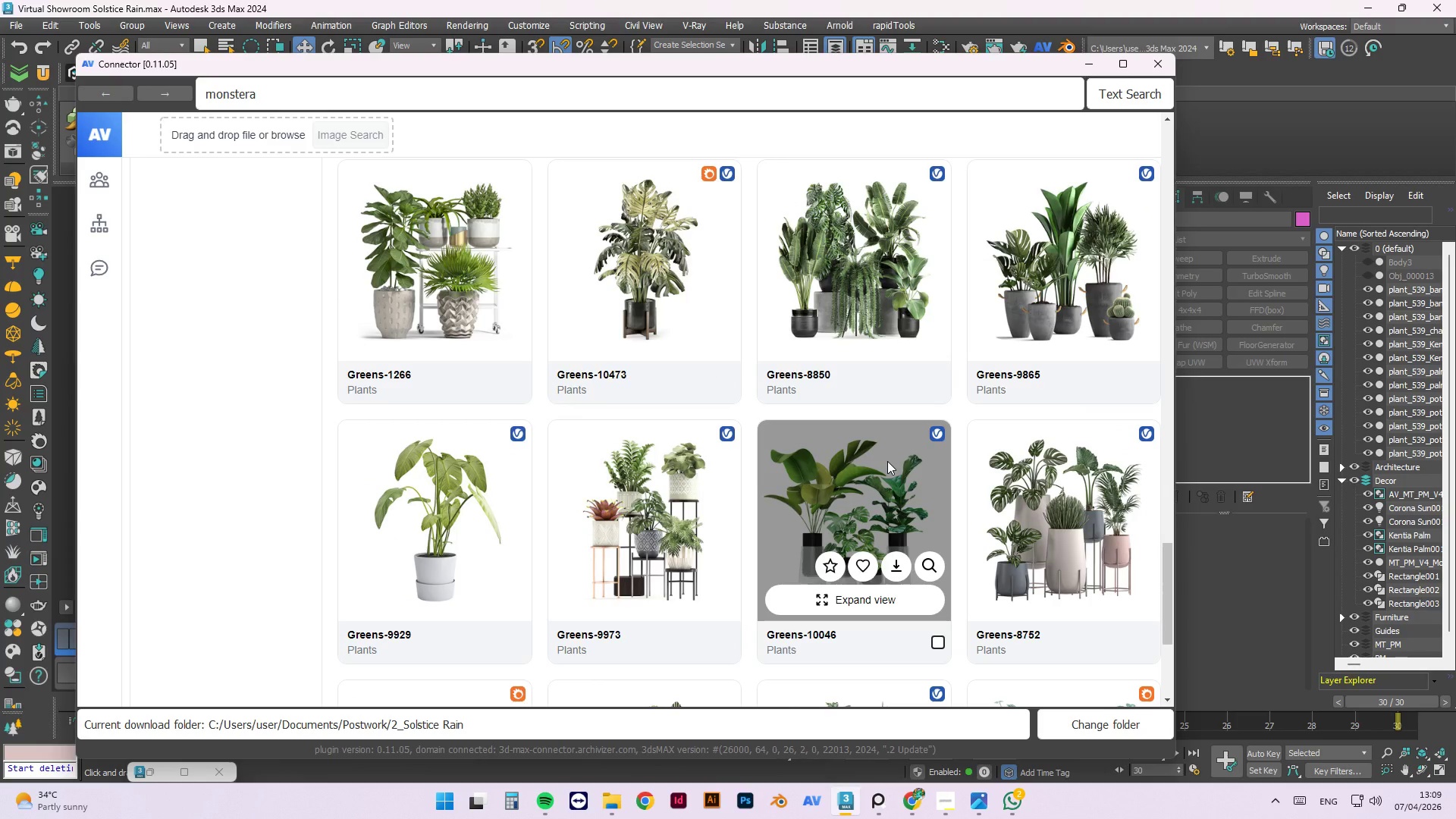 
scroll: coordinate [663, 532], scroll_direction: down, amount: 11.0
 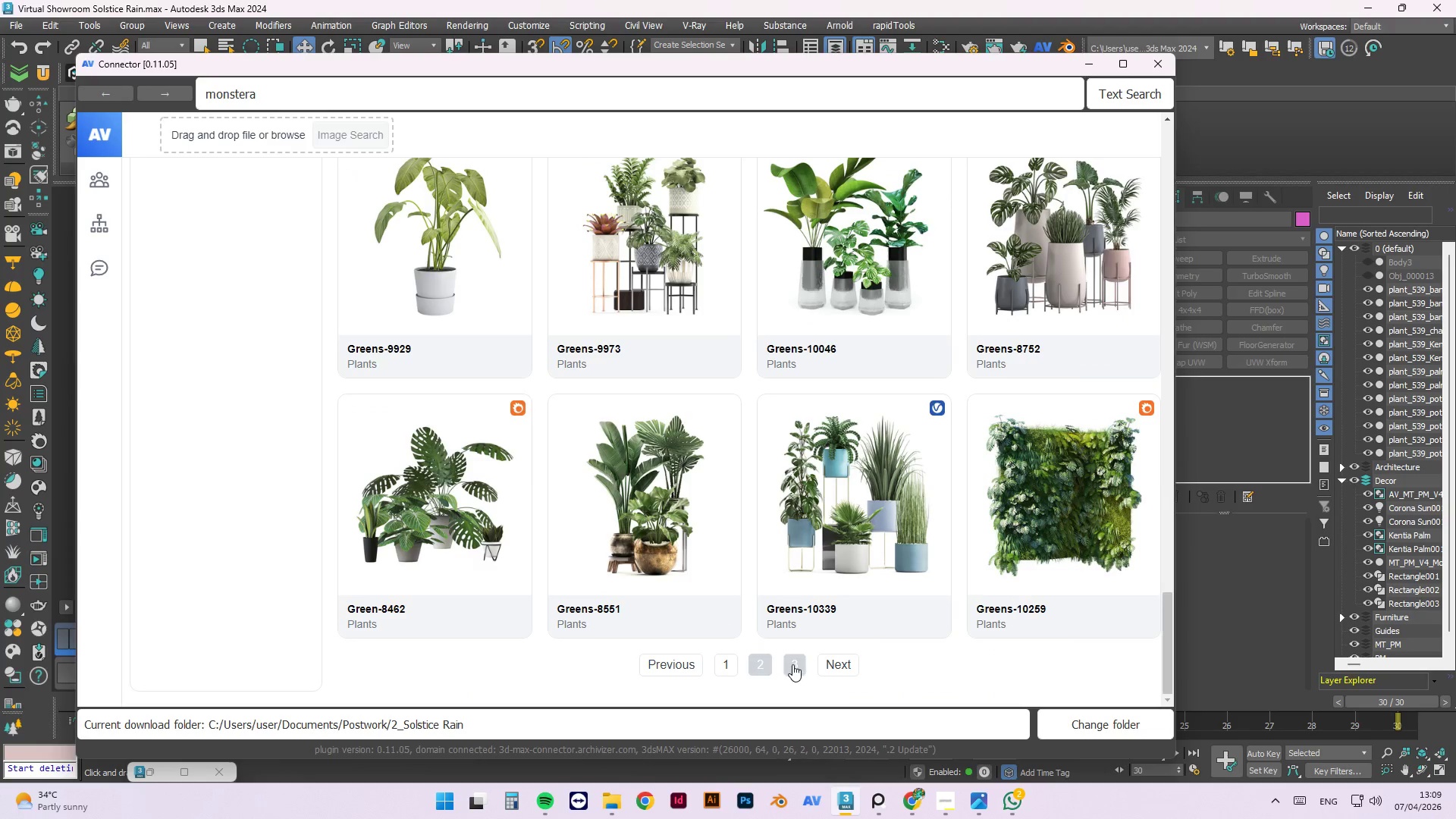 
left_click([793, 664])
 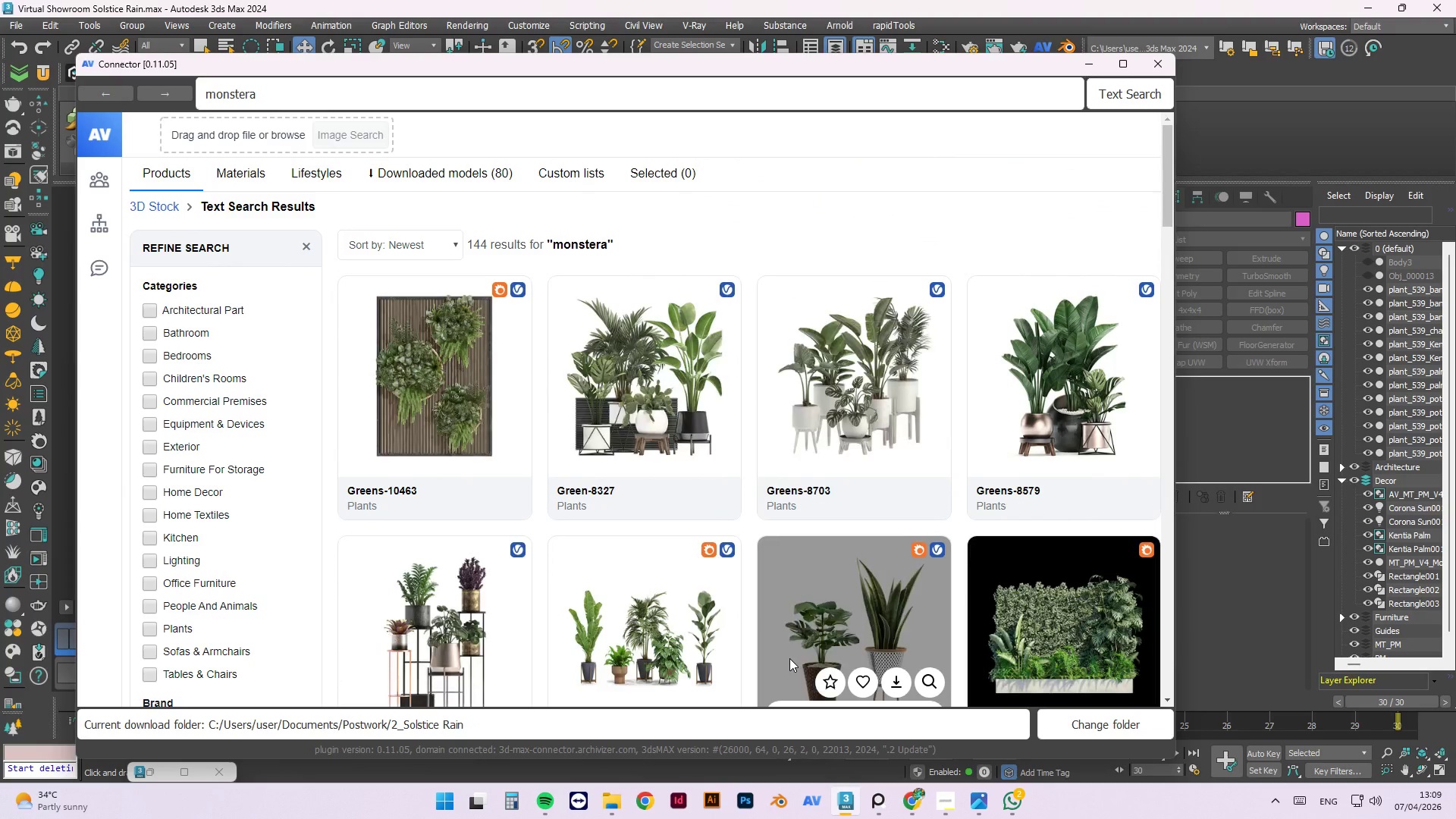 
scroll: coordinate [762, 595], scroll_direction: down, amount: 27.0
 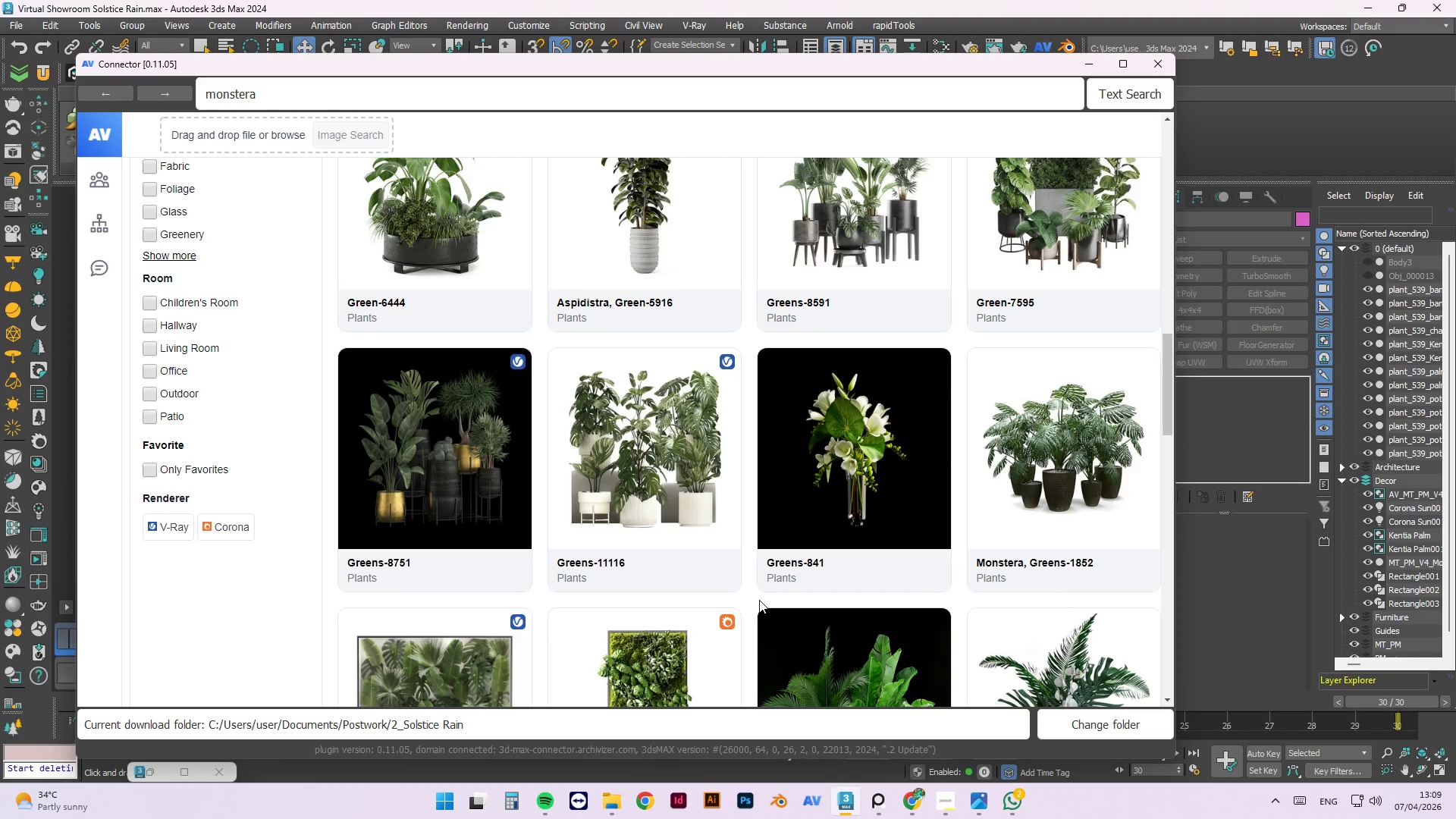 
wait(5.73)
 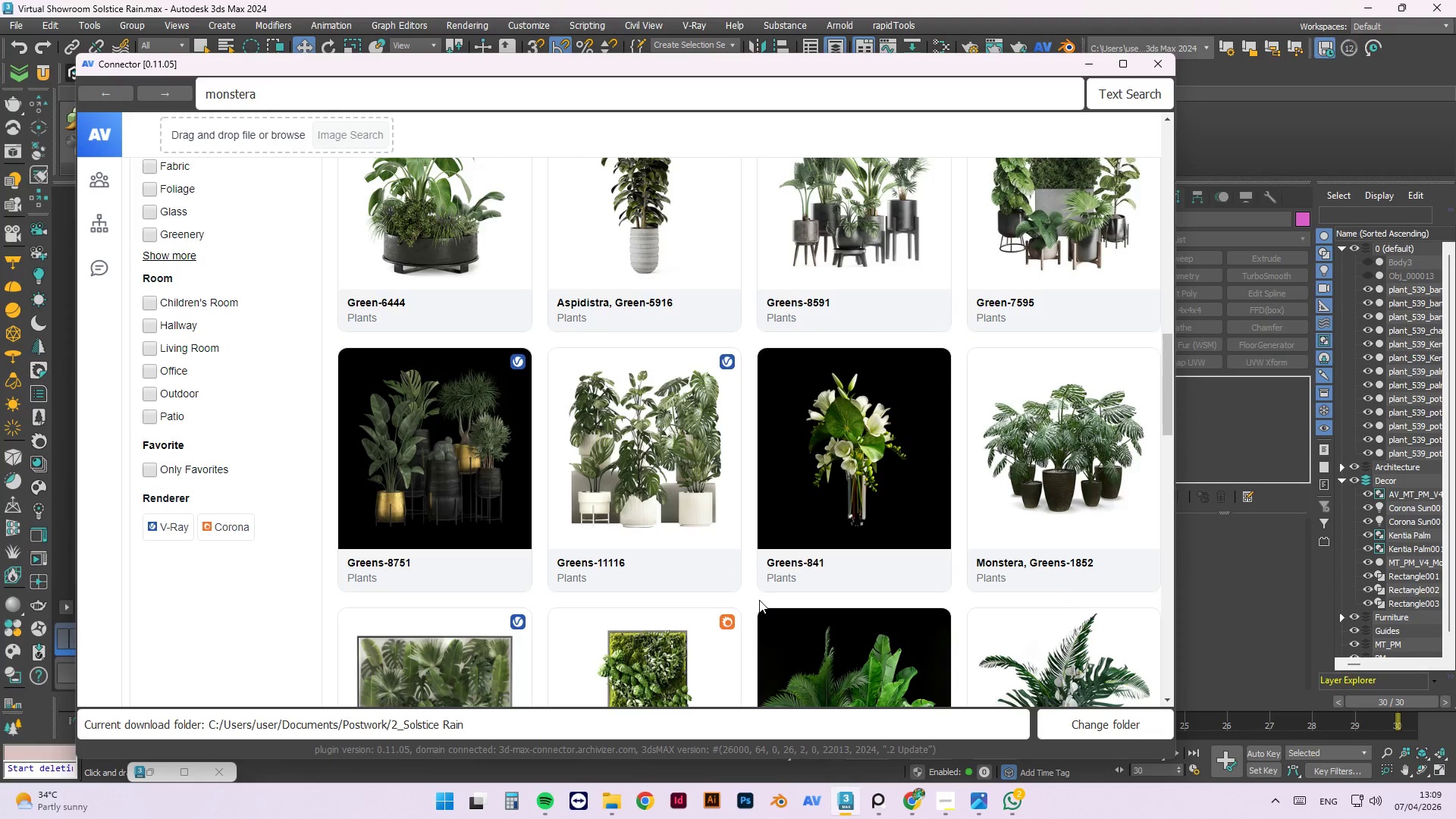 
scroll: coordinate [911, 604], scroll_direction: down, amount: 23.0
 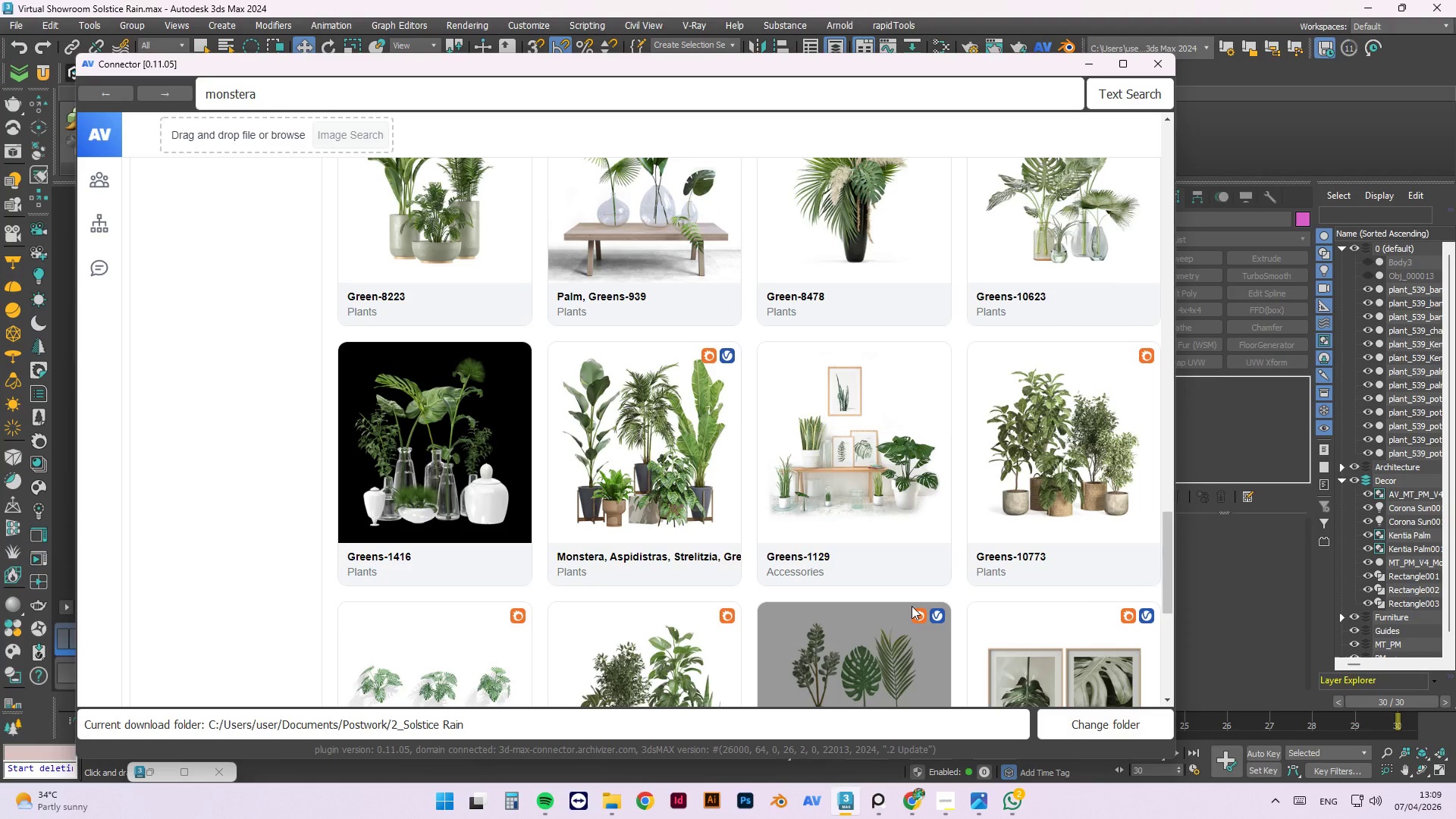 
wait(11.28)
 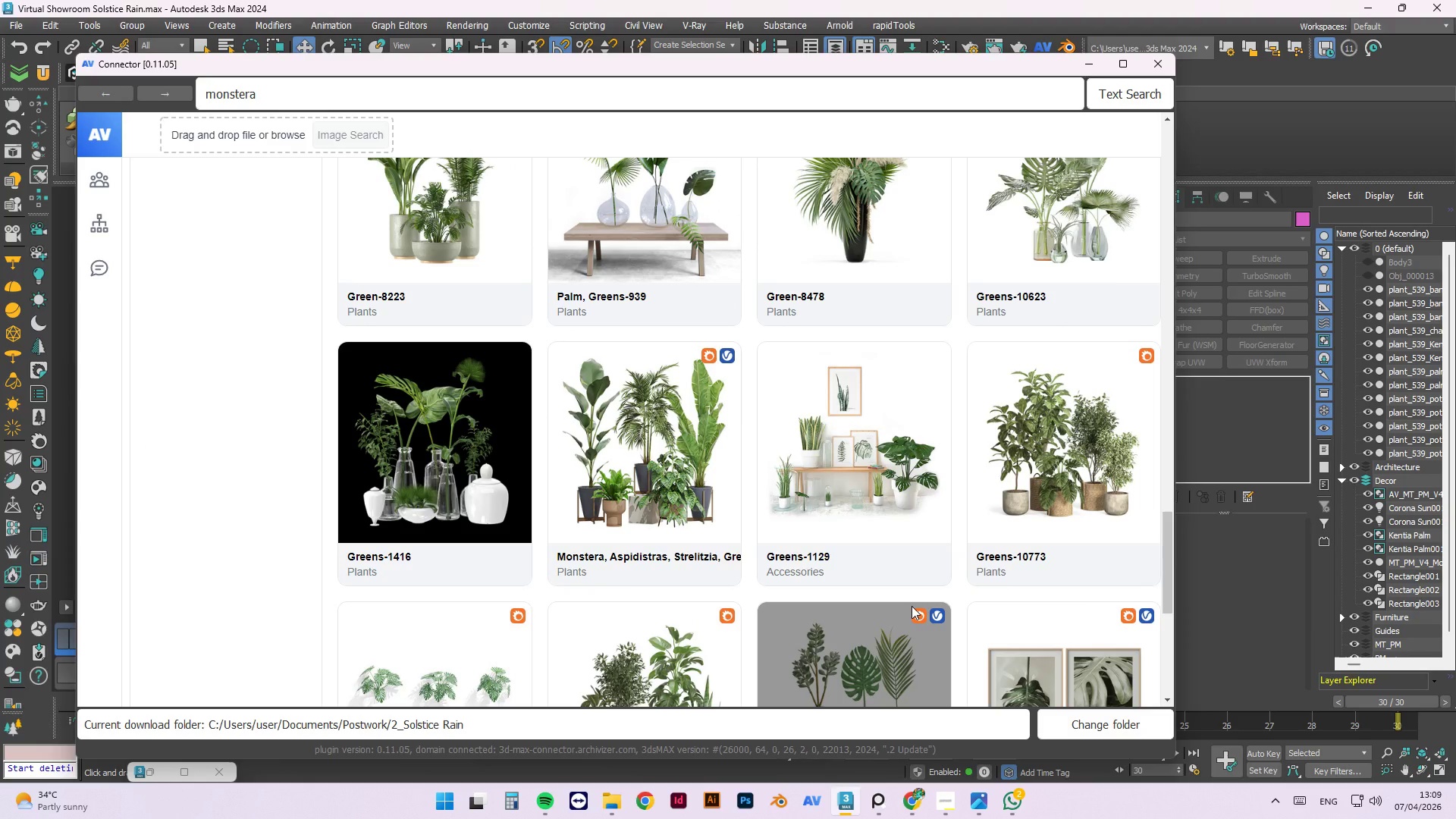 
left_click([686, 492])
 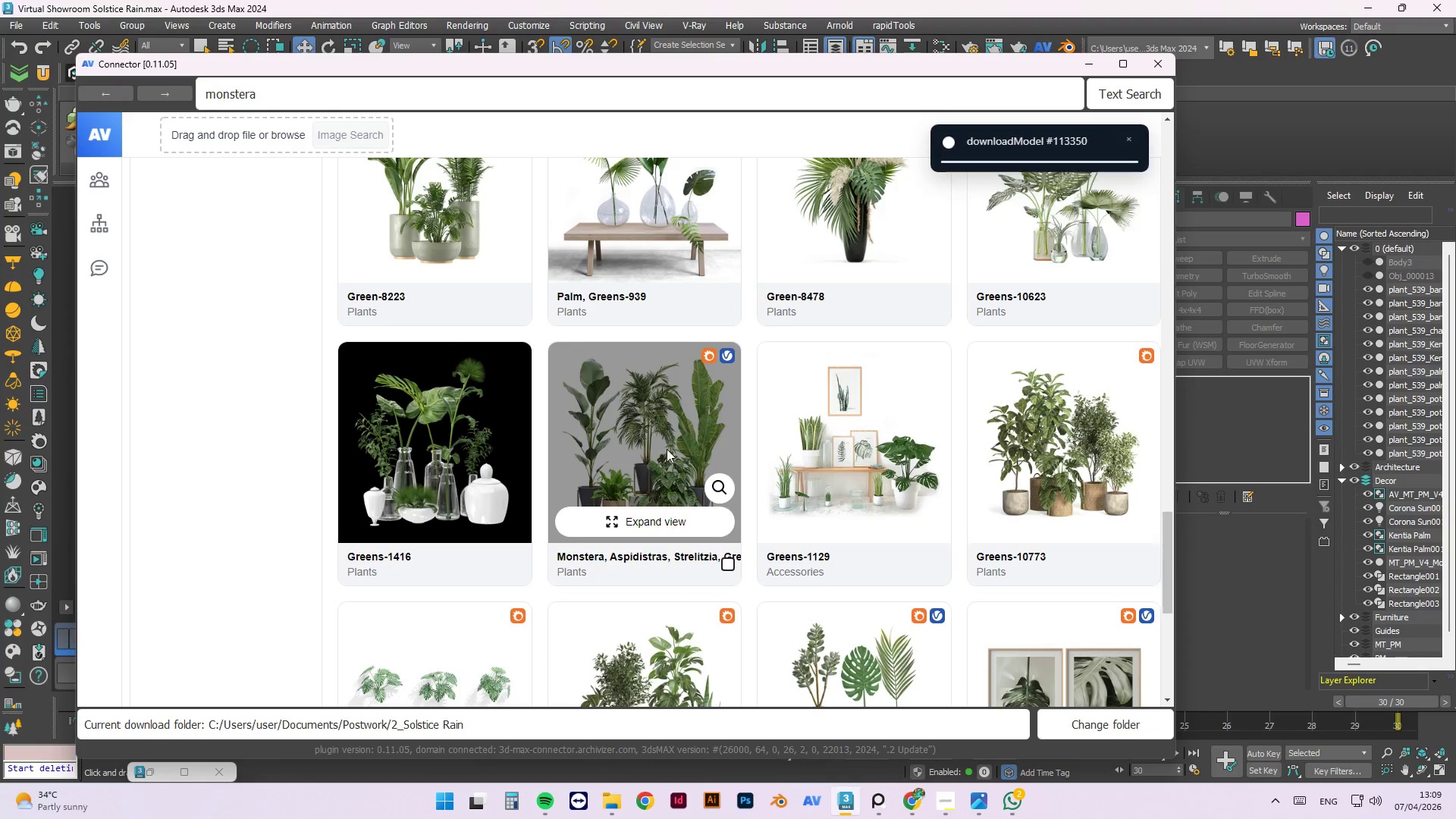 
scroll: coordinate [666, 446], scroll_direction: down, amount: 2.0
 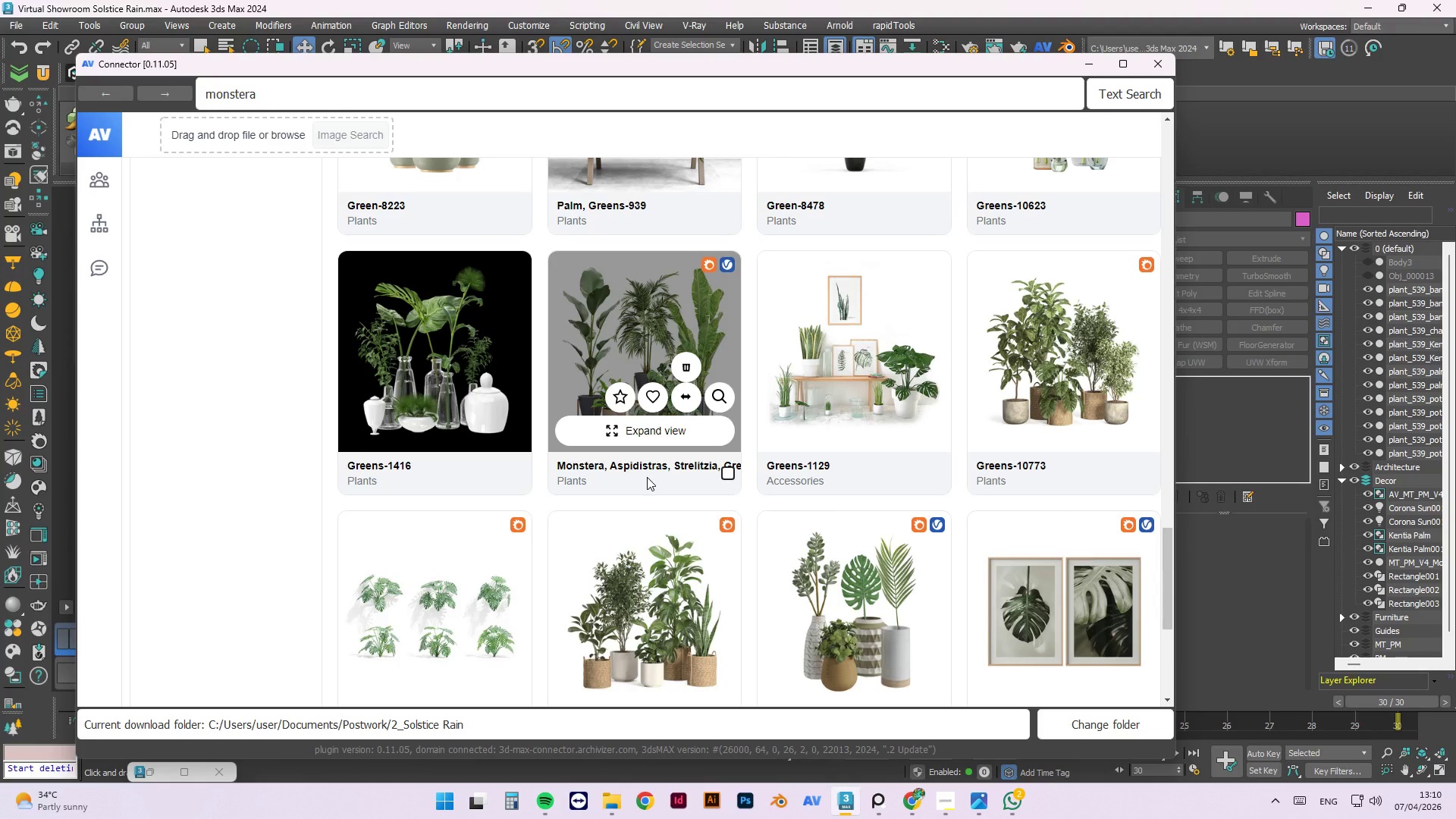 
wait(55.47)
 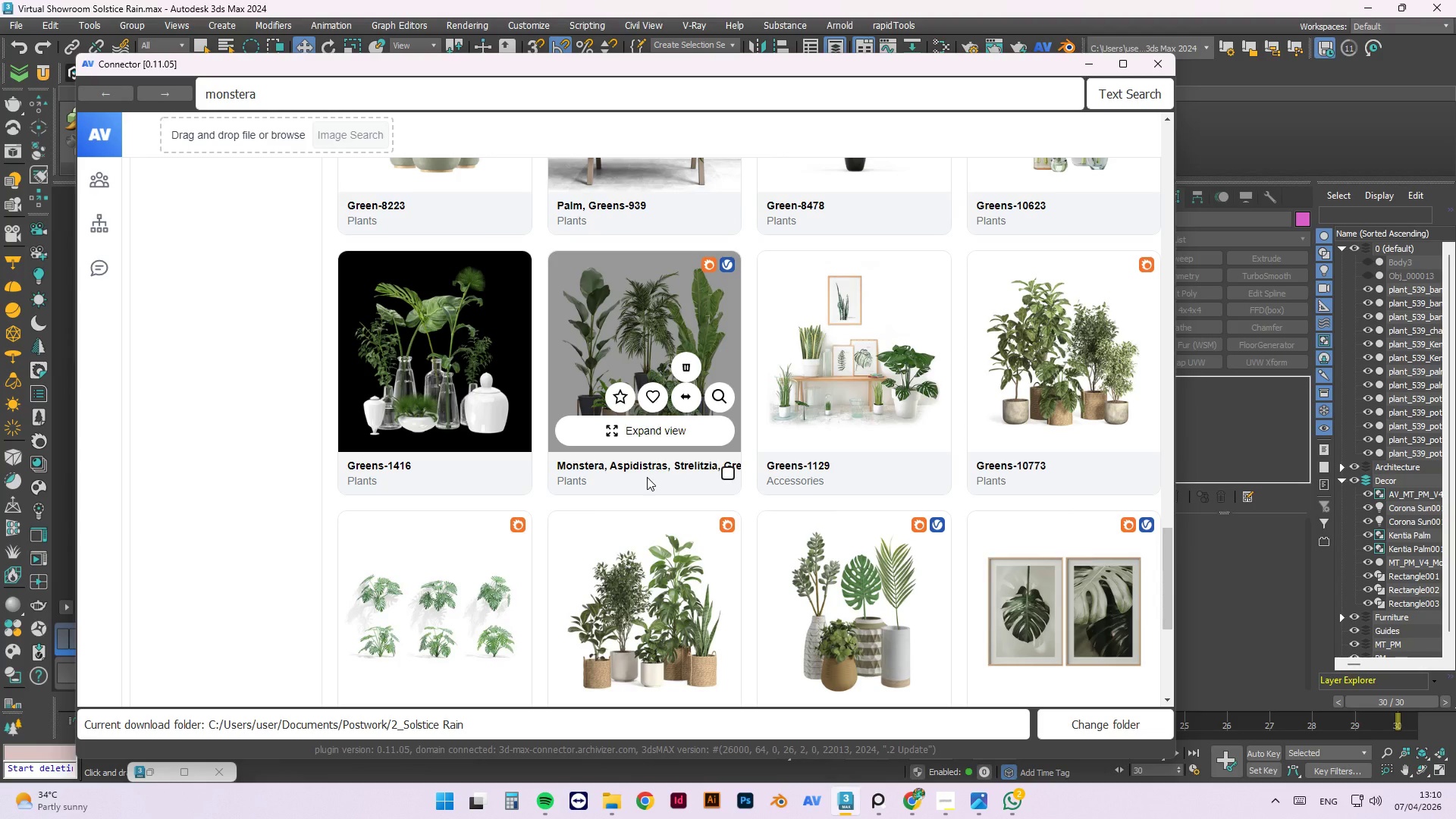 
left_click([695, 398])
 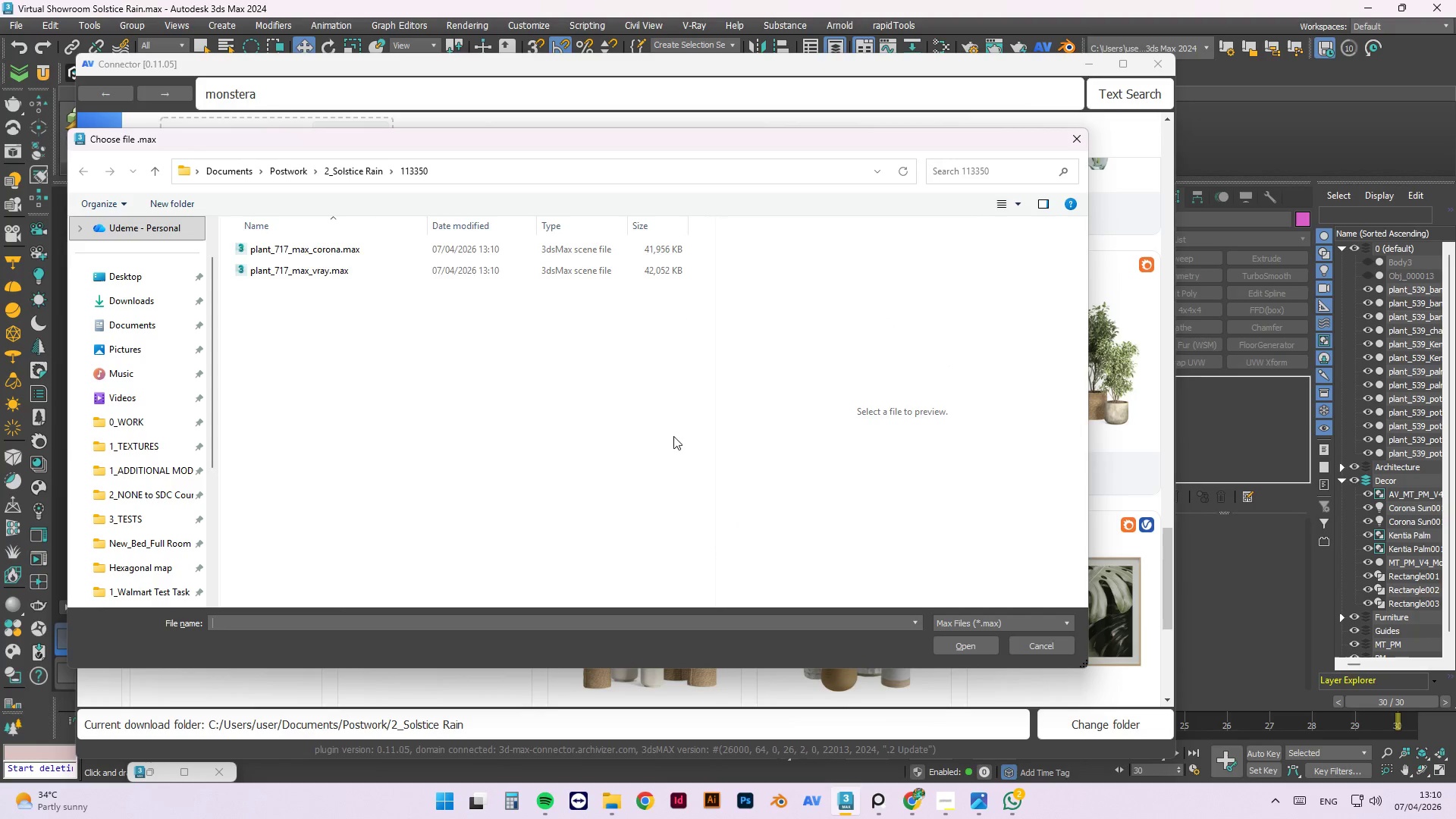 
left_click([343, 252])
 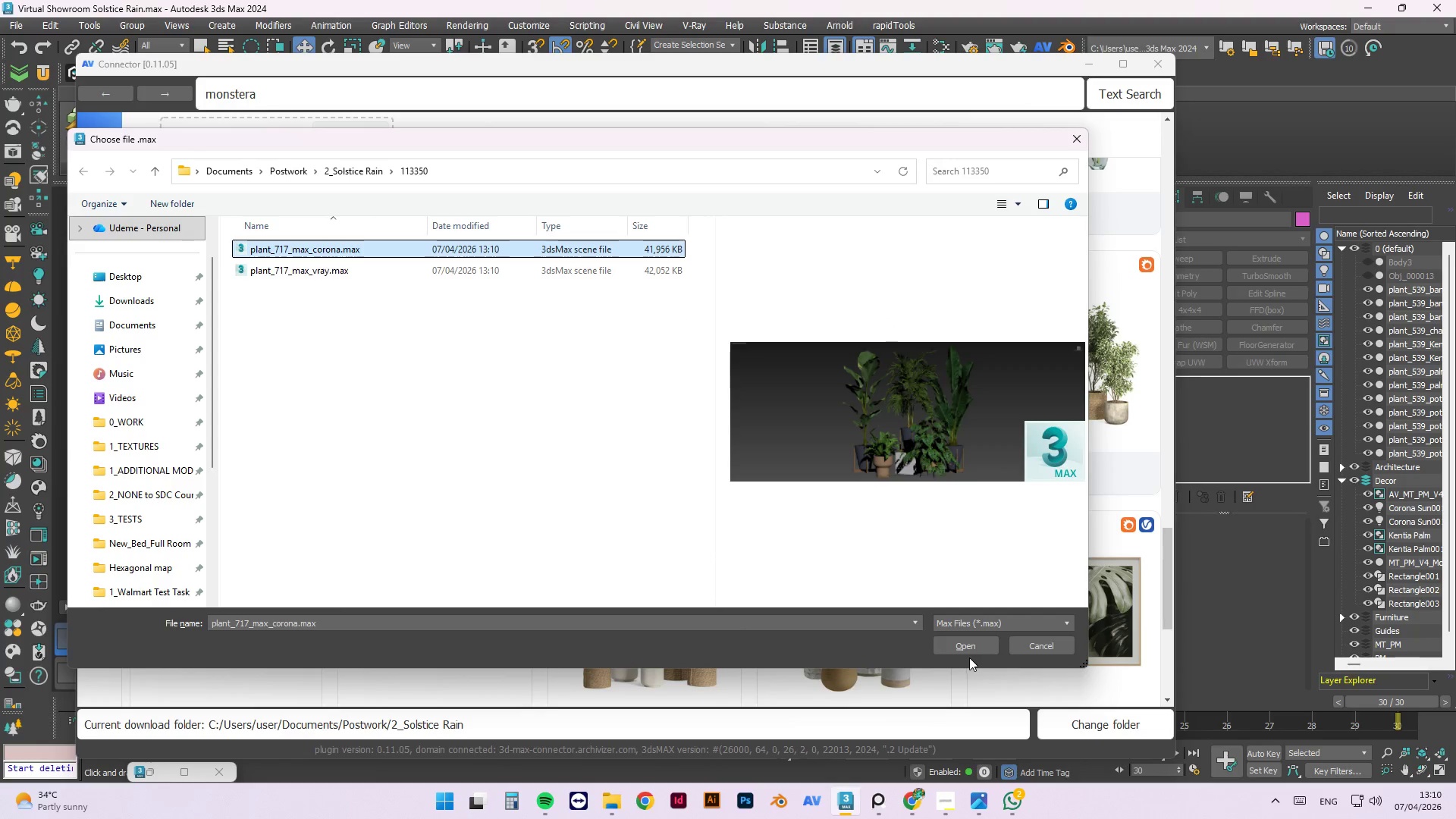 
left_click([971, 650])
 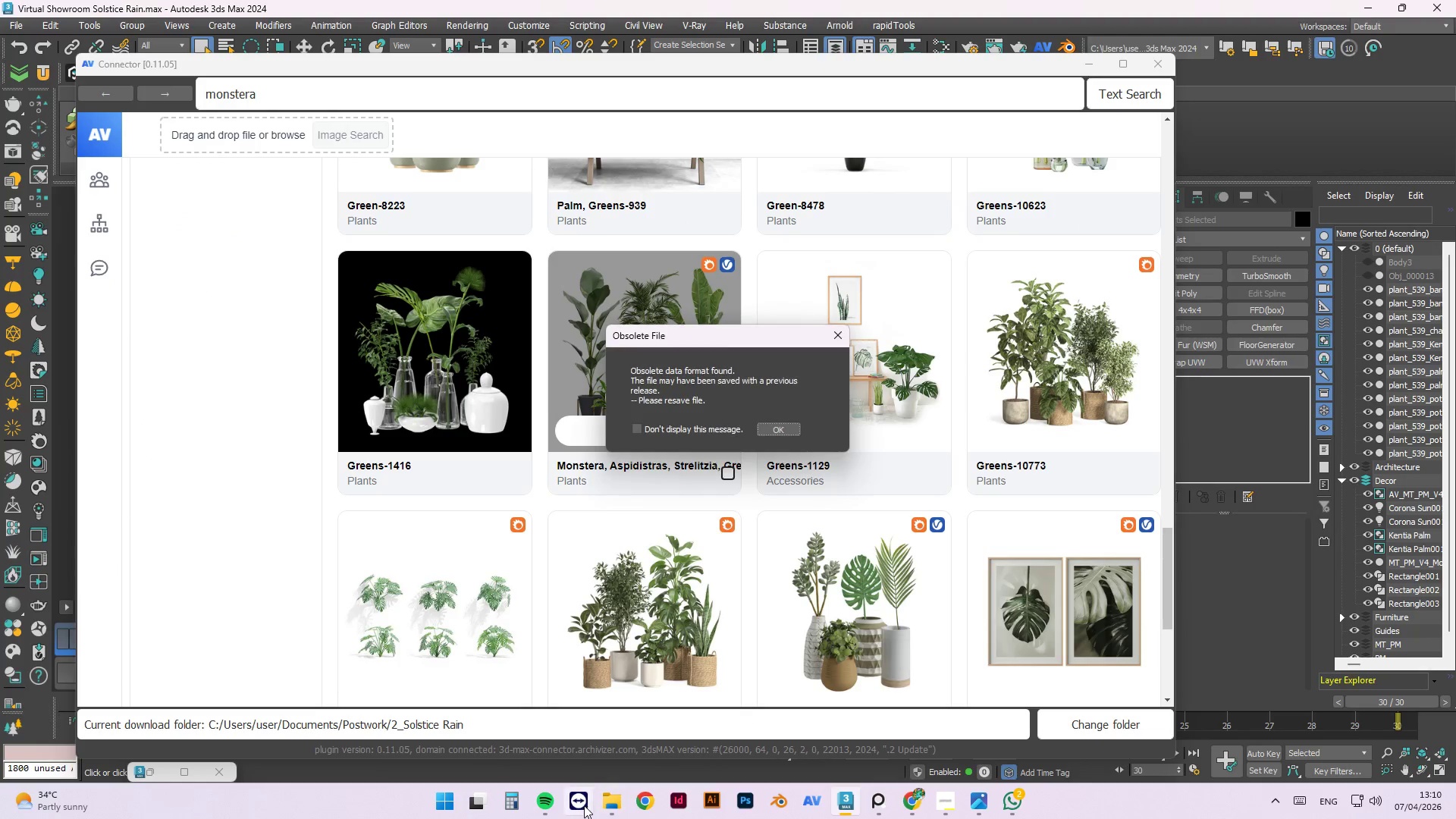 
left_click([554, 811])
 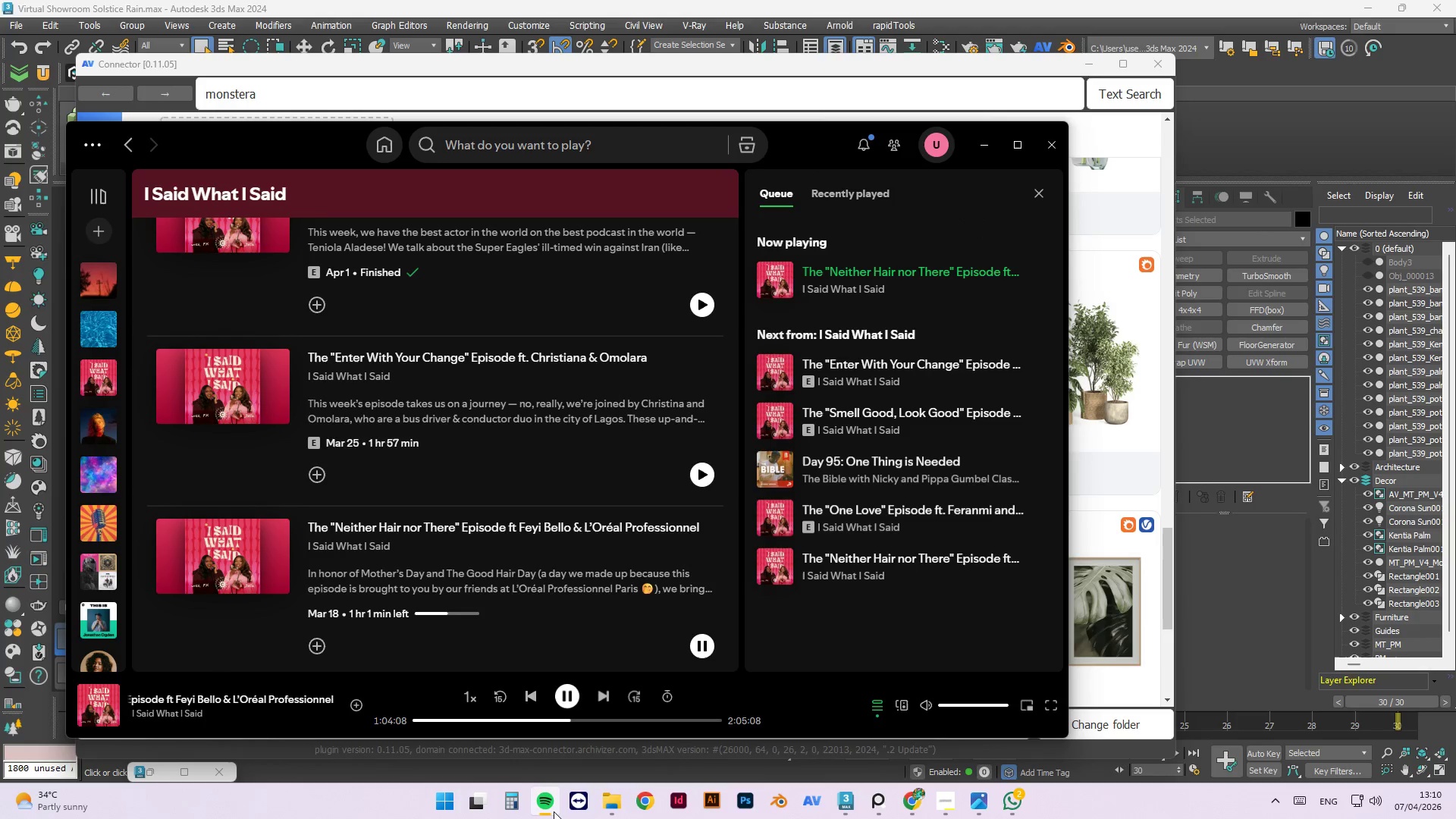 
left_click([554, 811])
 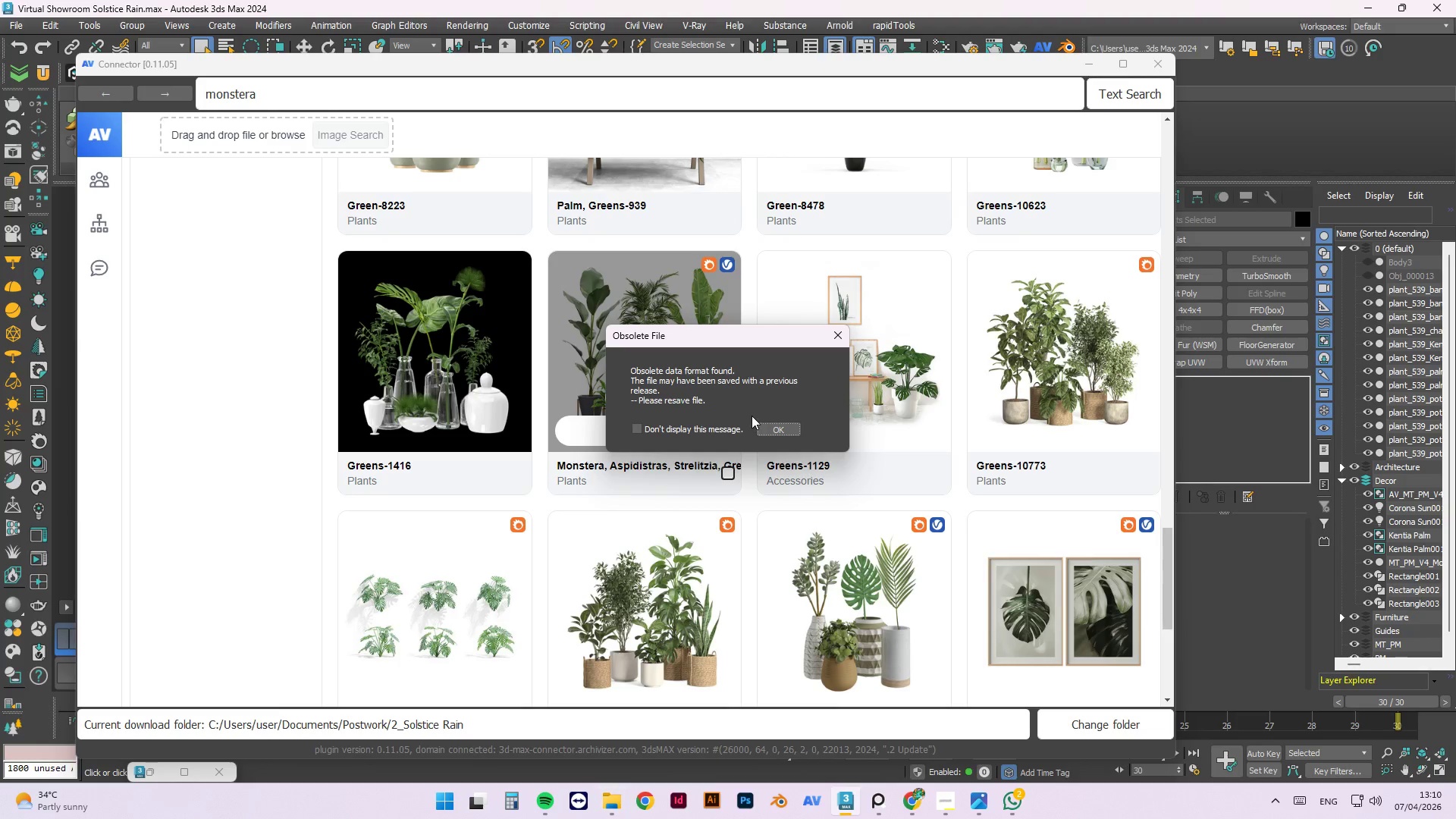 
left_click([758, 424])
 